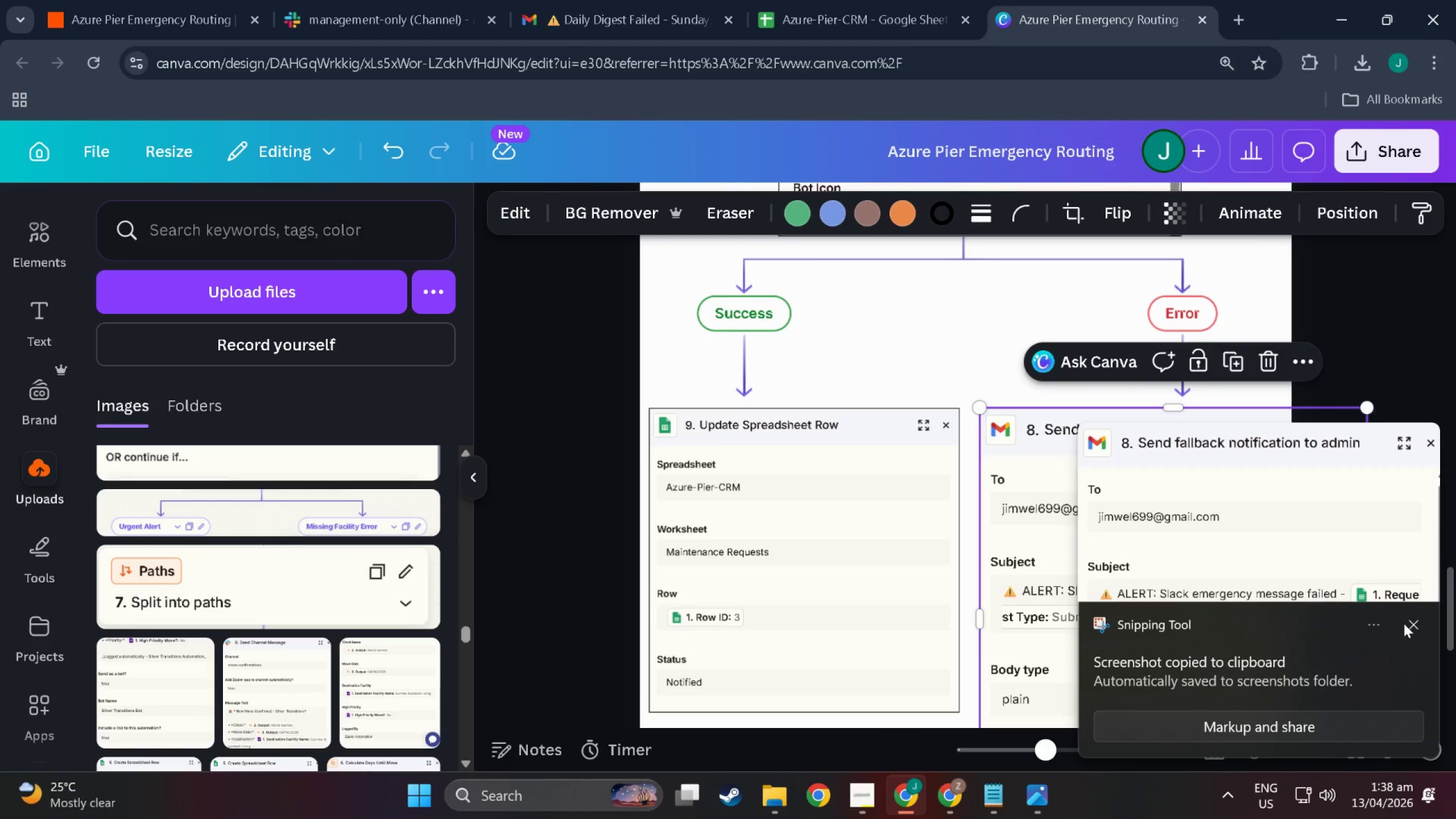 
left_click([1409, 624])
 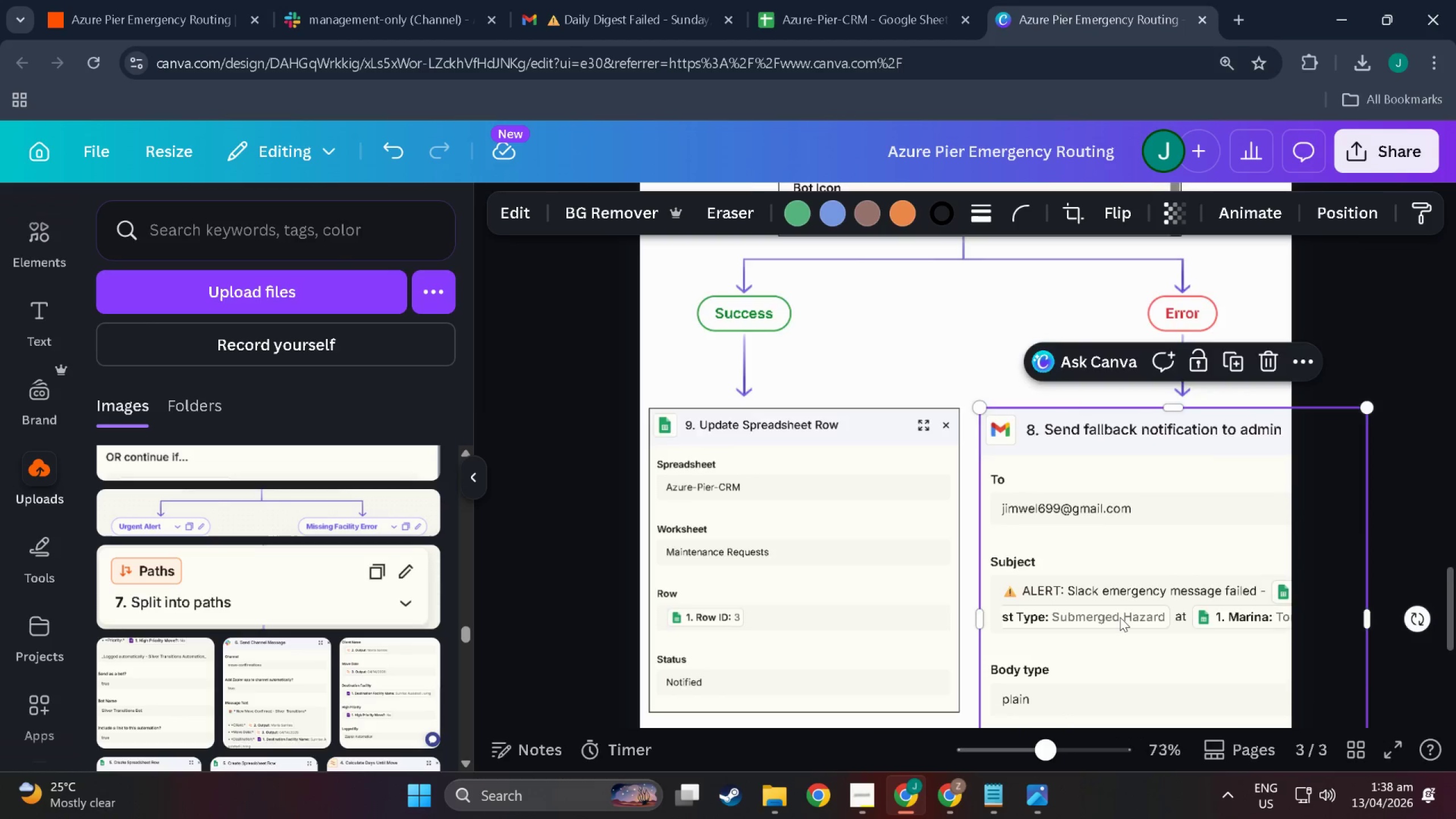 
scroll: coordinate [1120, 617], scroll_direction: down, amount: 3.0
 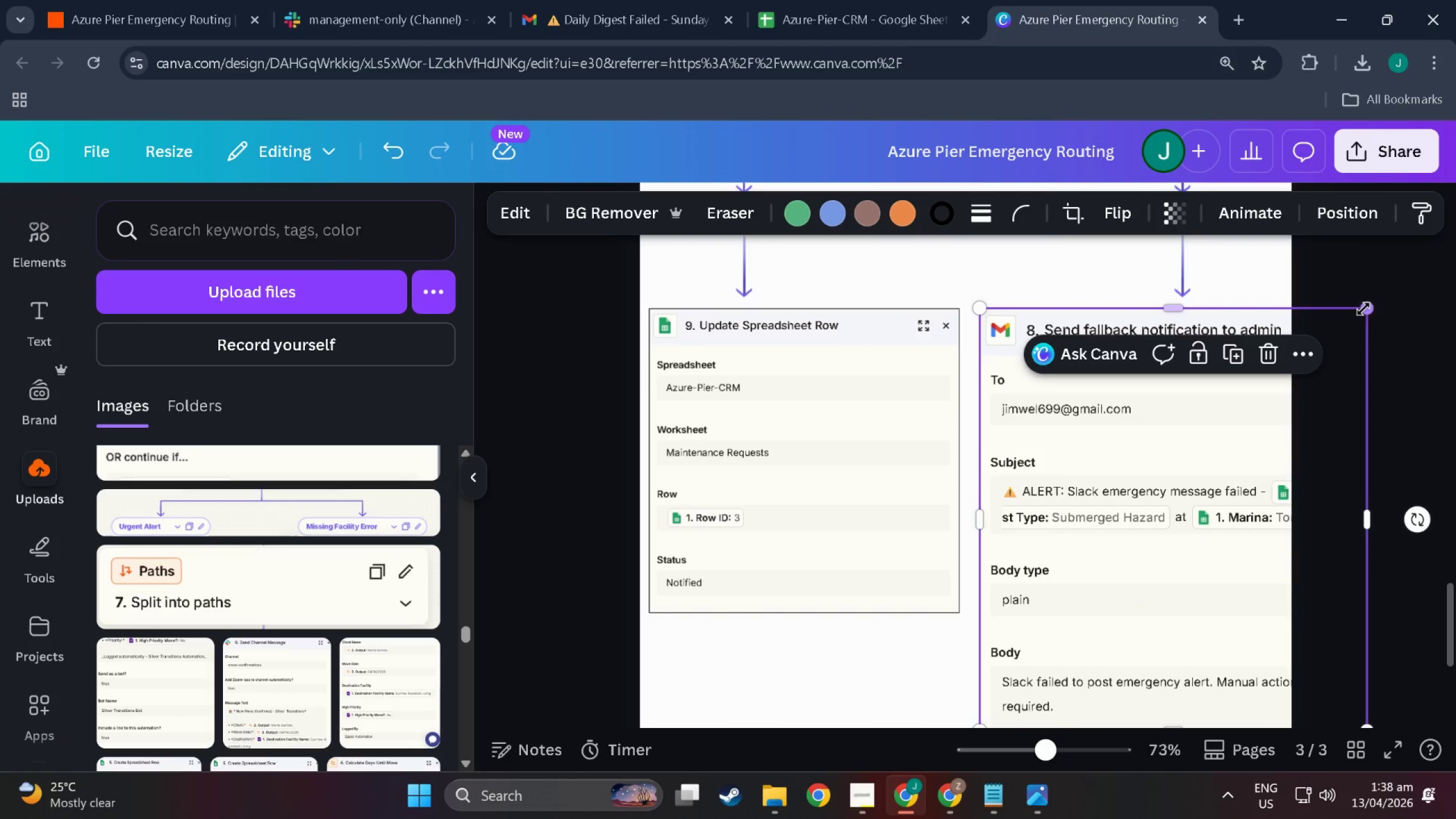 
left_click_drag(start_coordinate=[1368, 312], to_coordinate=[1193, 363])
 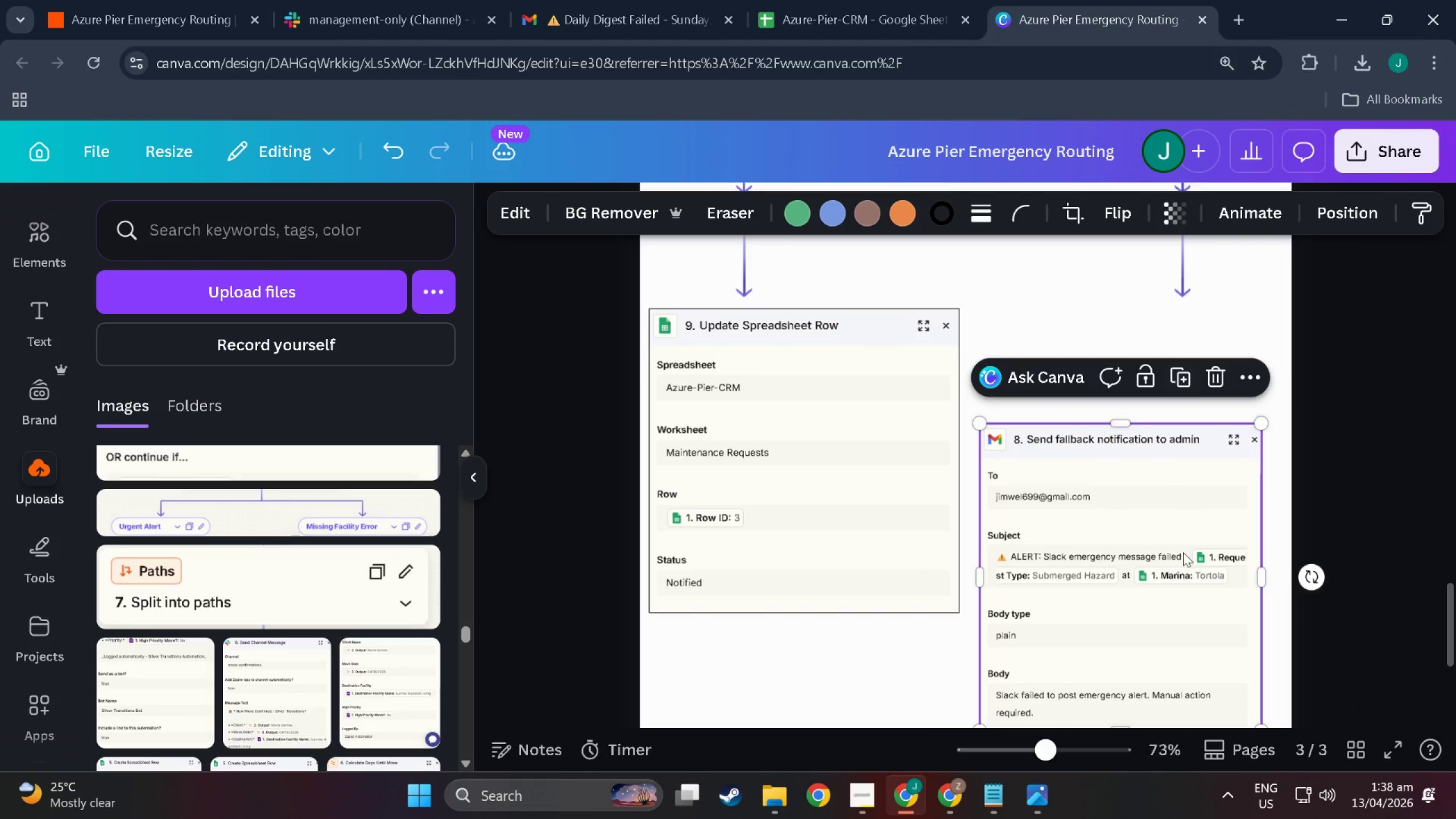 
left_click_drag(start_coordinate=[1183, 552], to_coordinate=[854, 440])
 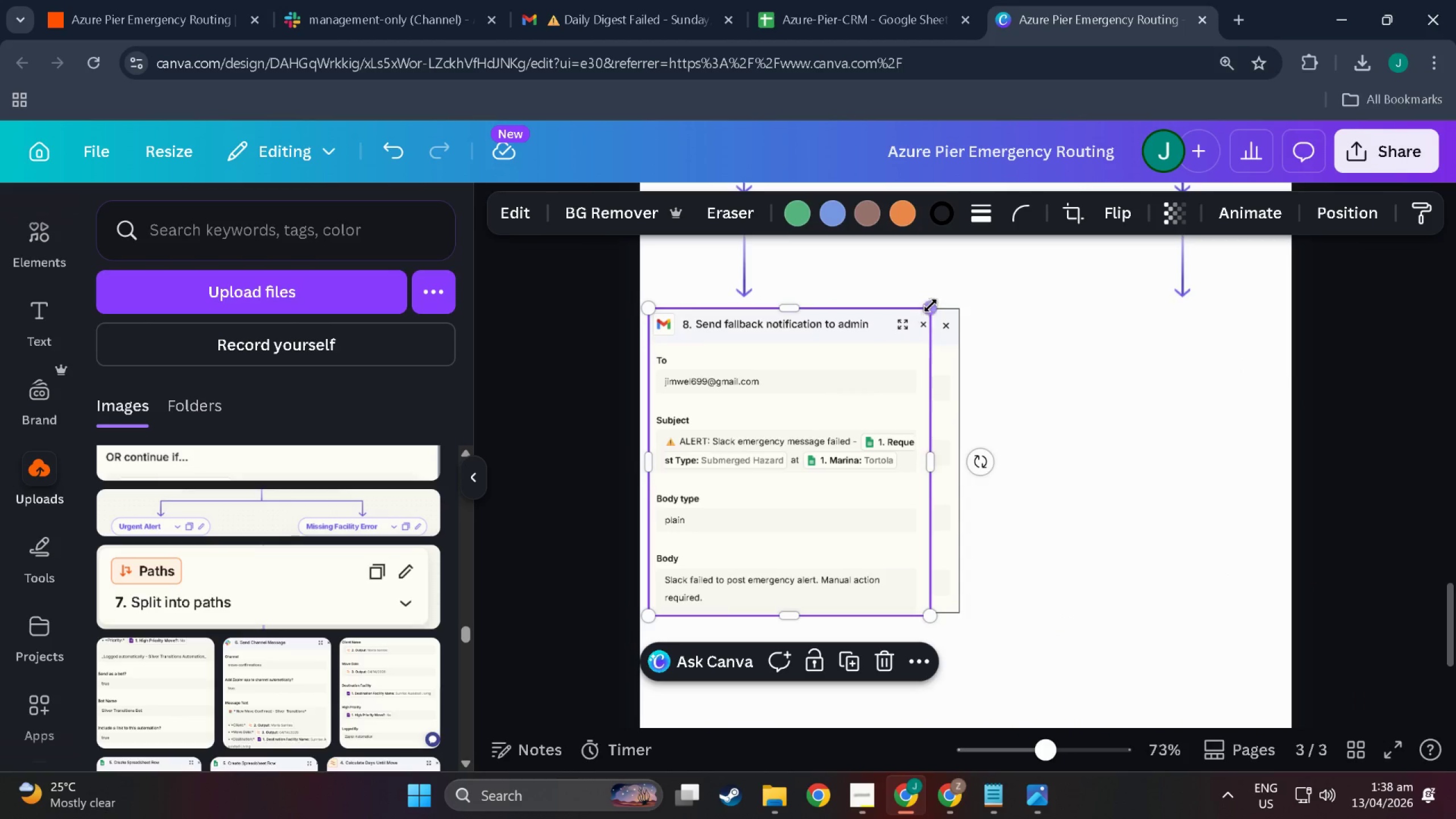 
left_click_drag(start_coordinate=[930, 304], to_coordinate=[968, 283])
 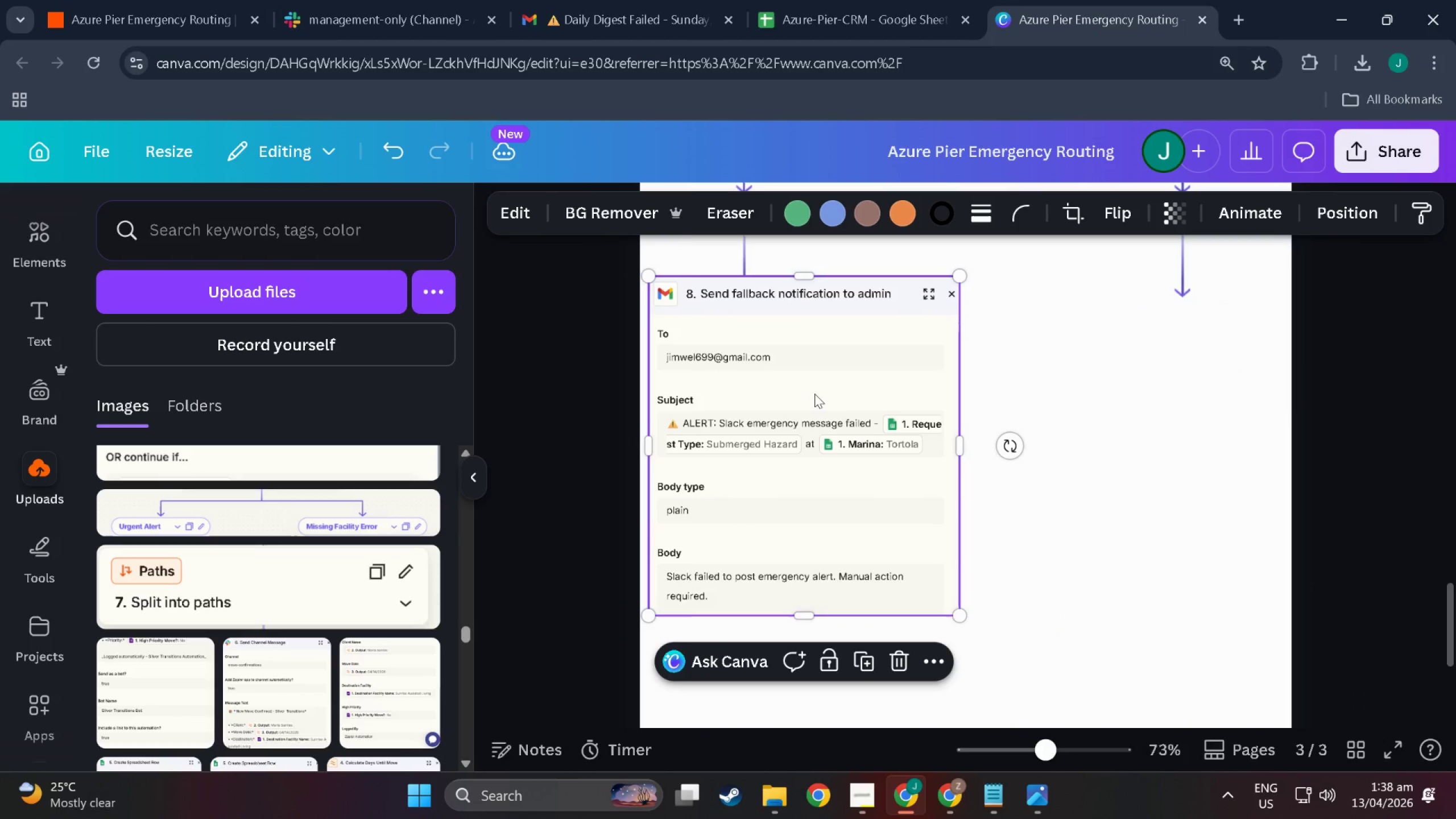 
left_click_drag(start_coordinate=[816, 394], to_coordinate=[1139, 431])
 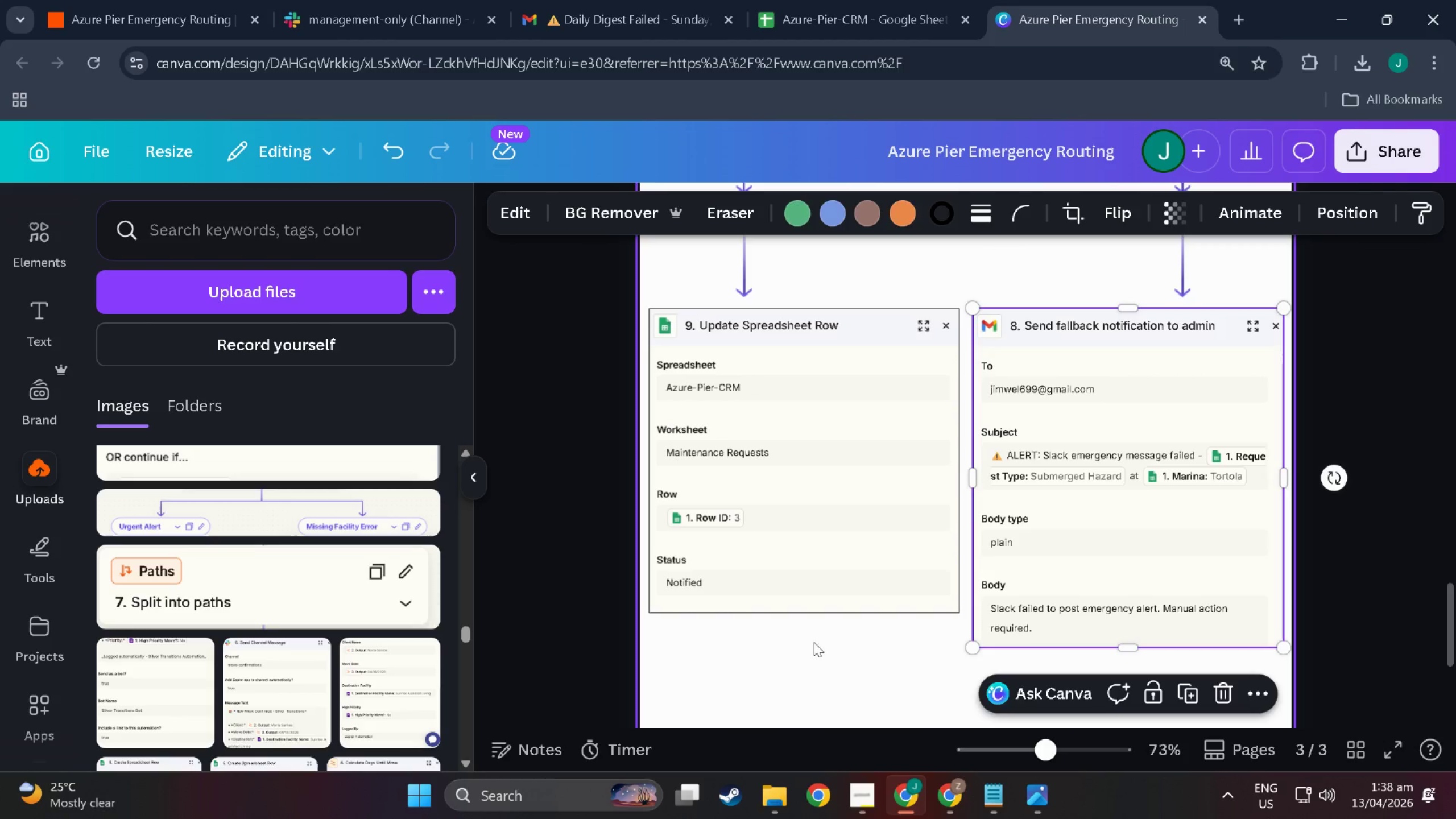 
left_click([810, 657])
 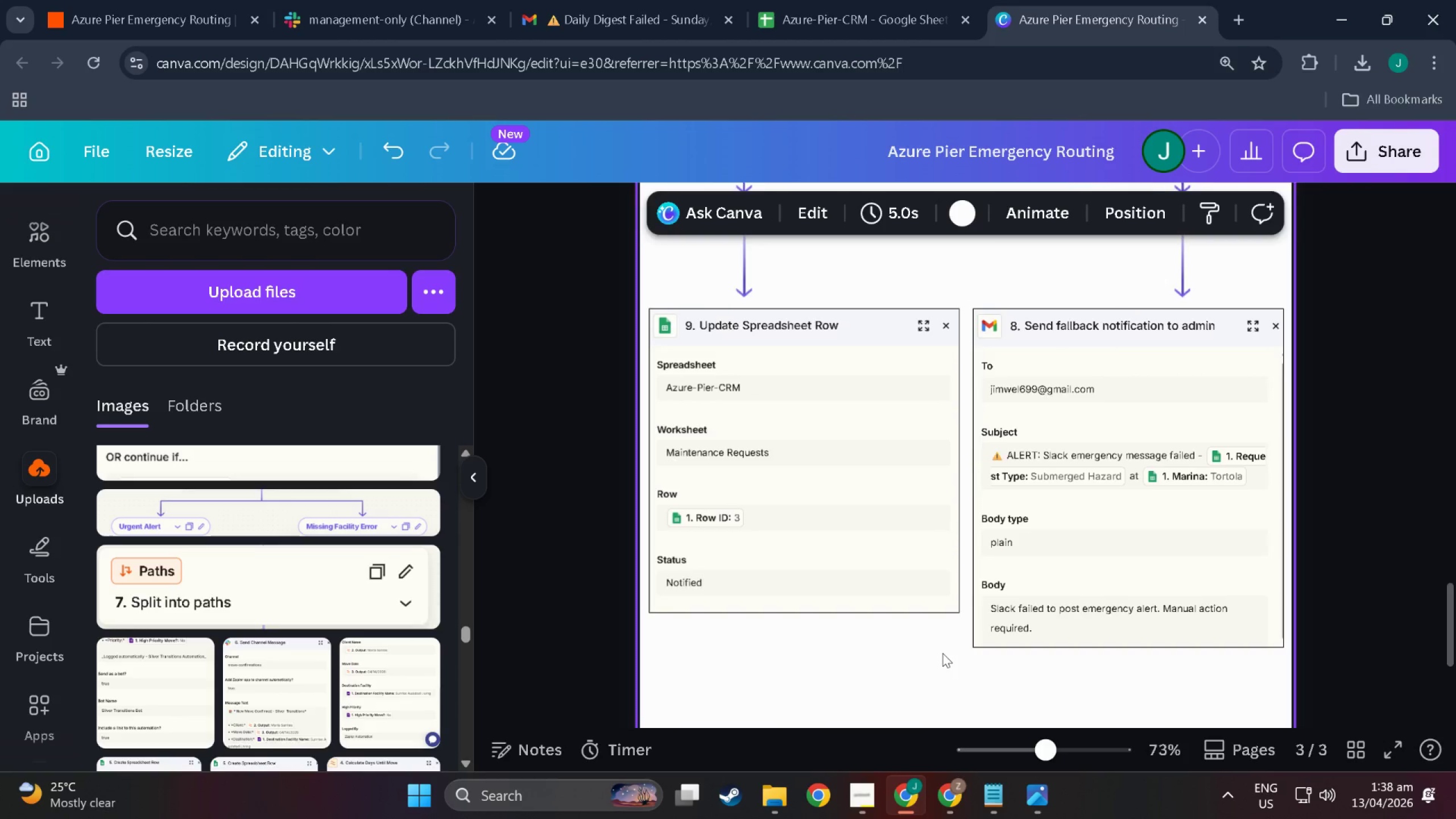 
scroll: coordinate [943, 653], scroll_direction: down, amount: 4.0
 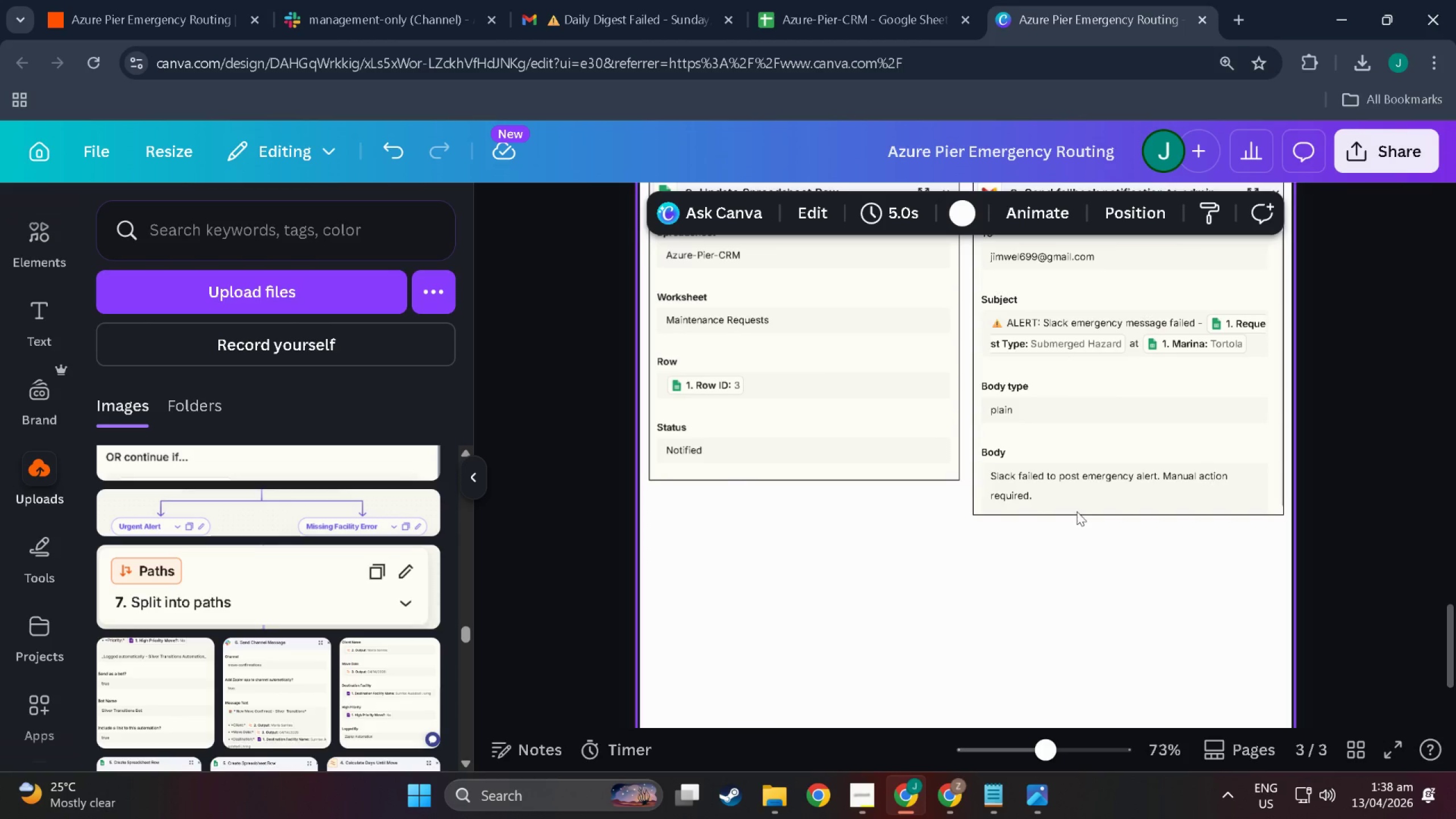 
left_click([1078, 495])
 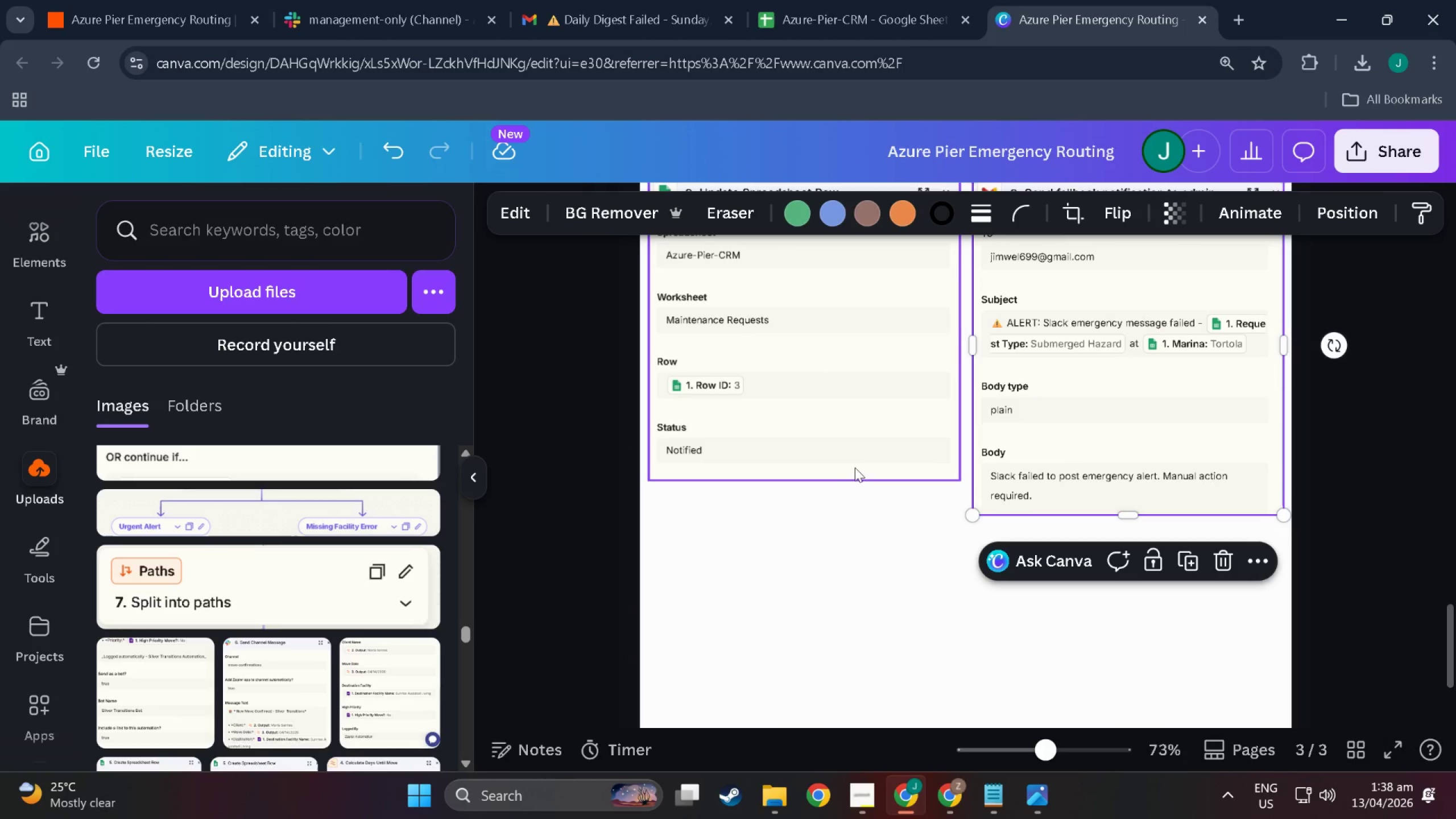 
scroll: coordinate [847, 566], scroll_direction: down, amount: 3.0
 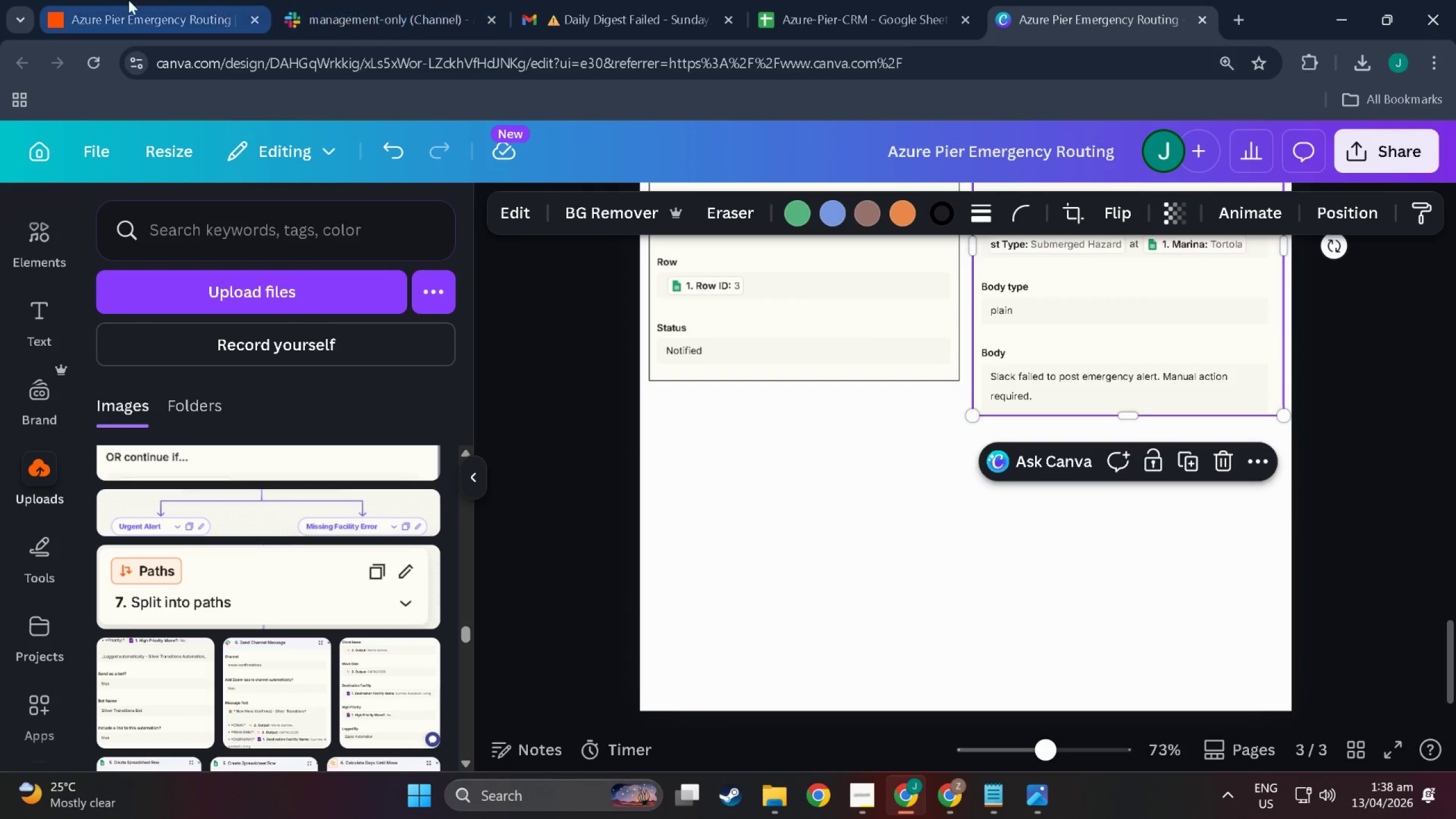 
left_click([101, 0])
 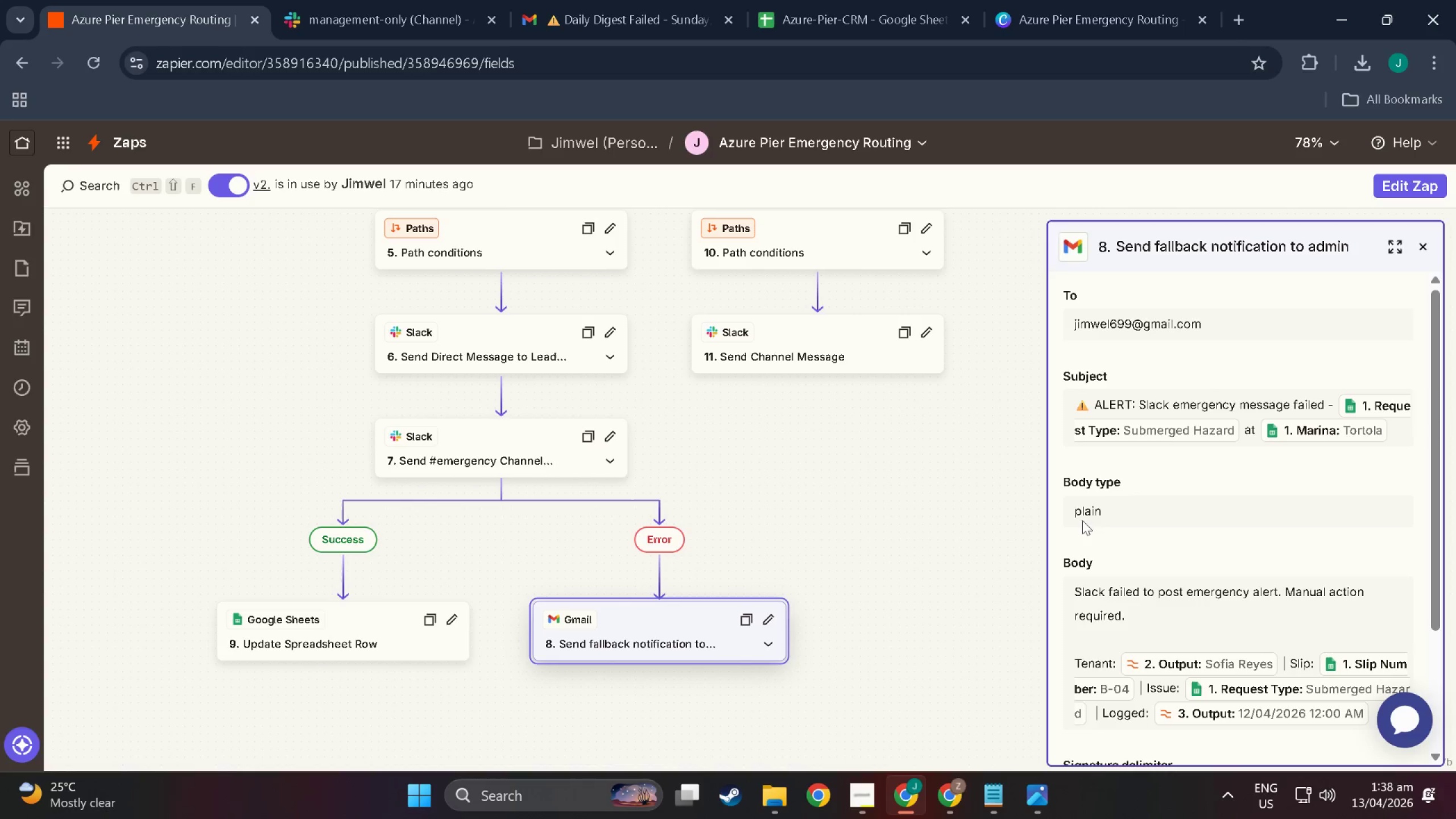 
scroll: coordinate [1267, 546], scroll_direction: down, amount: 13.0
 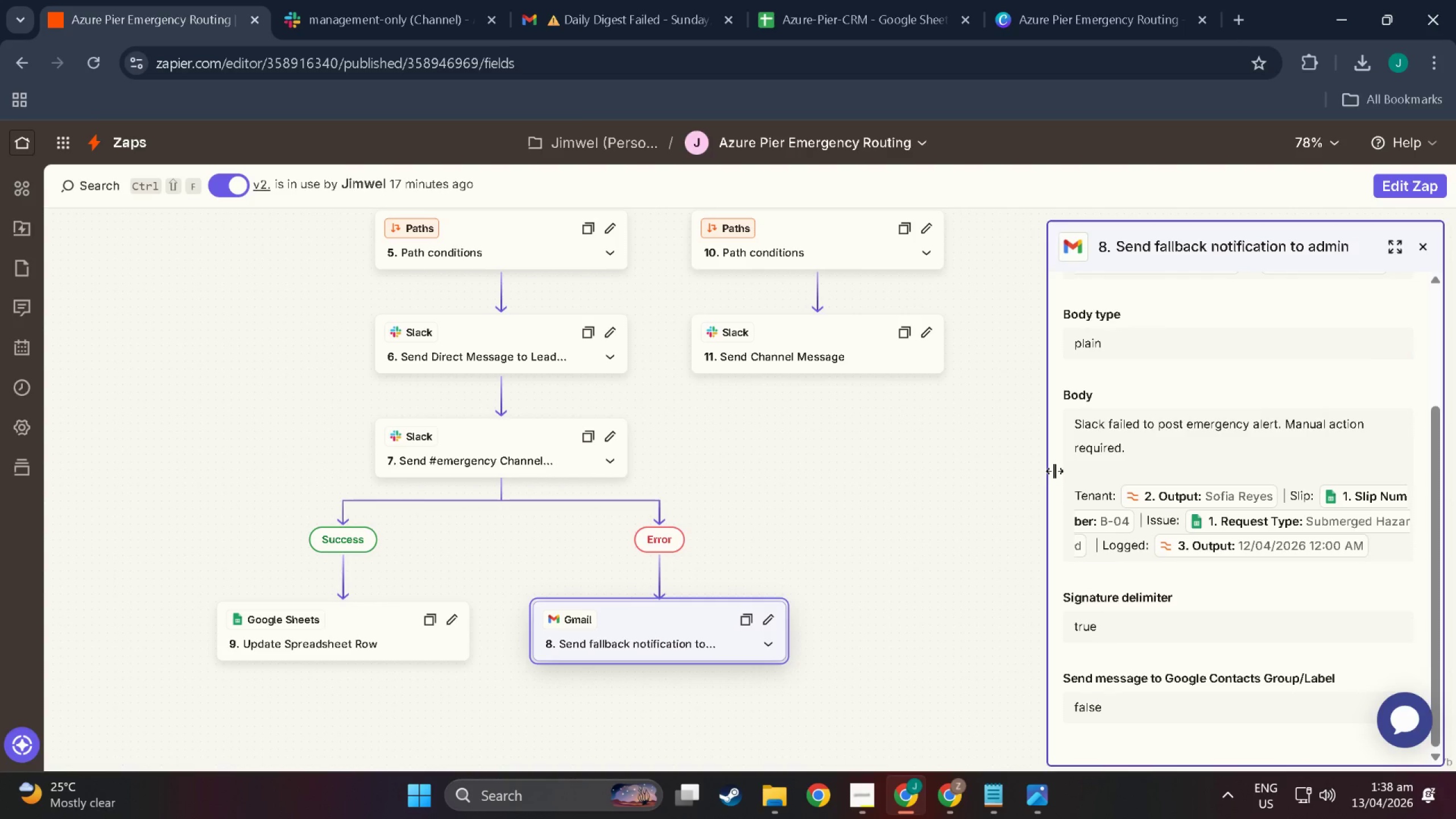 
key(Meta+MetaLeft)
 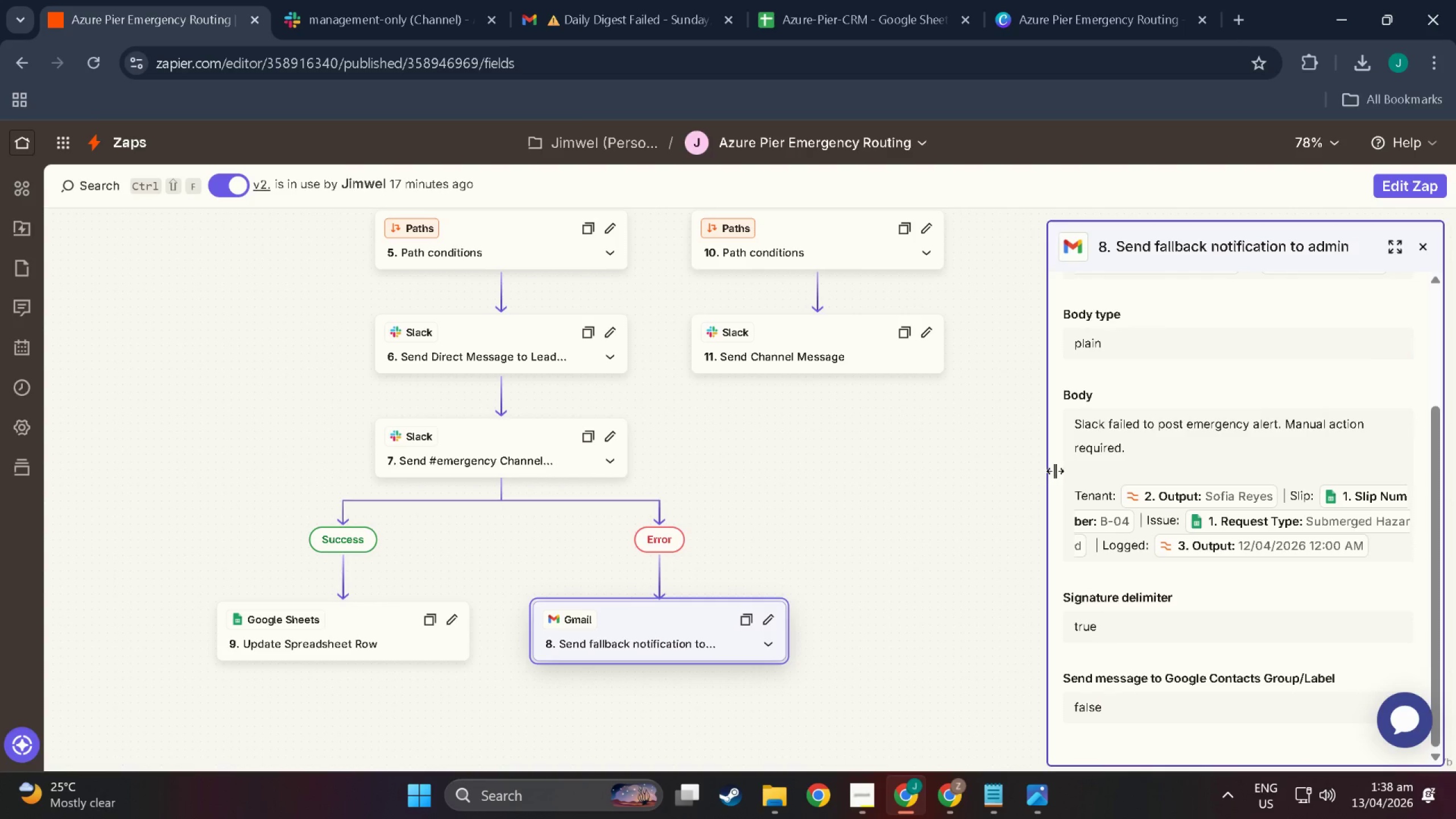 
key(Meta+Shift+ShiftLeft)
 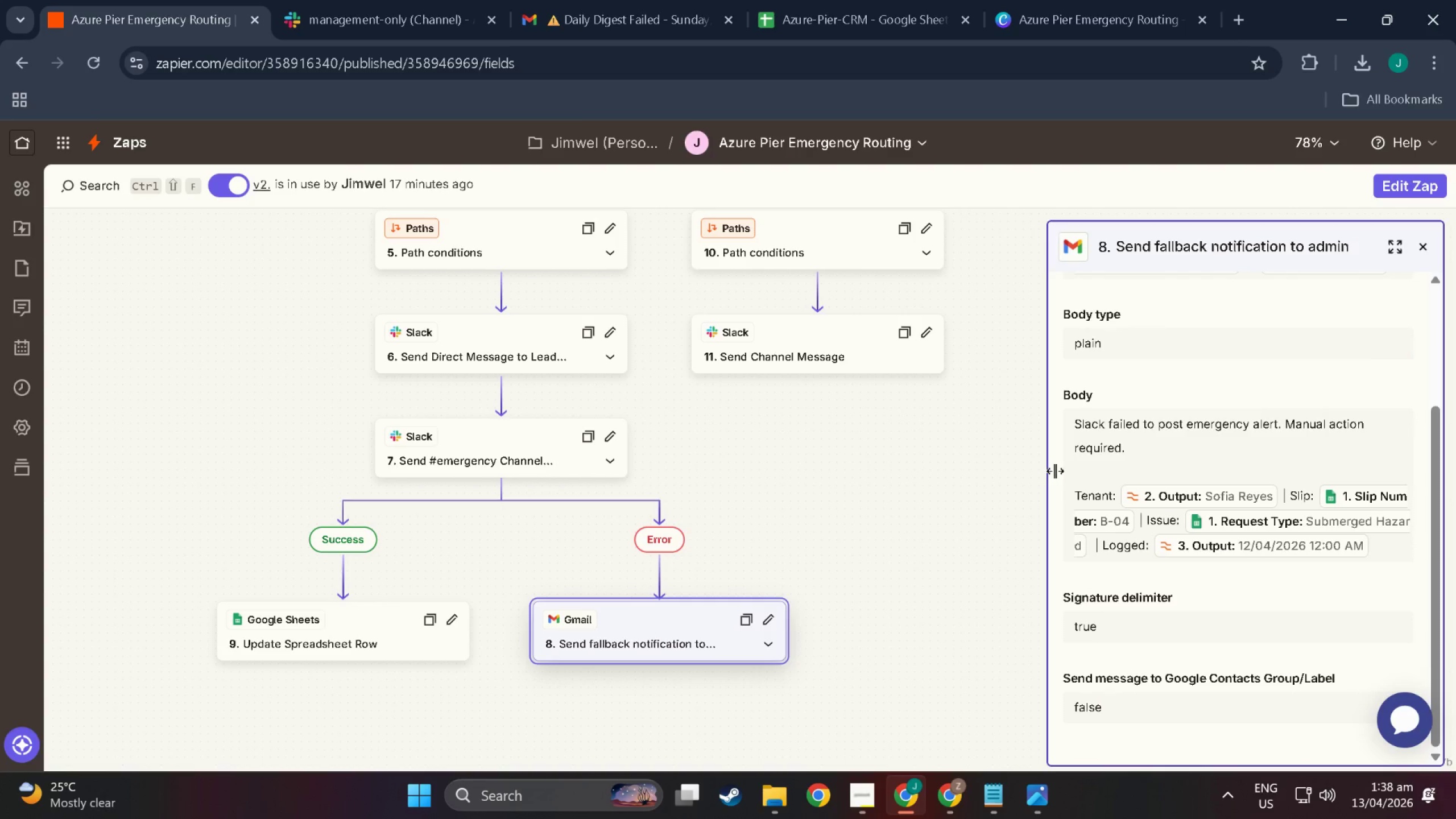 
key(Meta+Shift+S)
 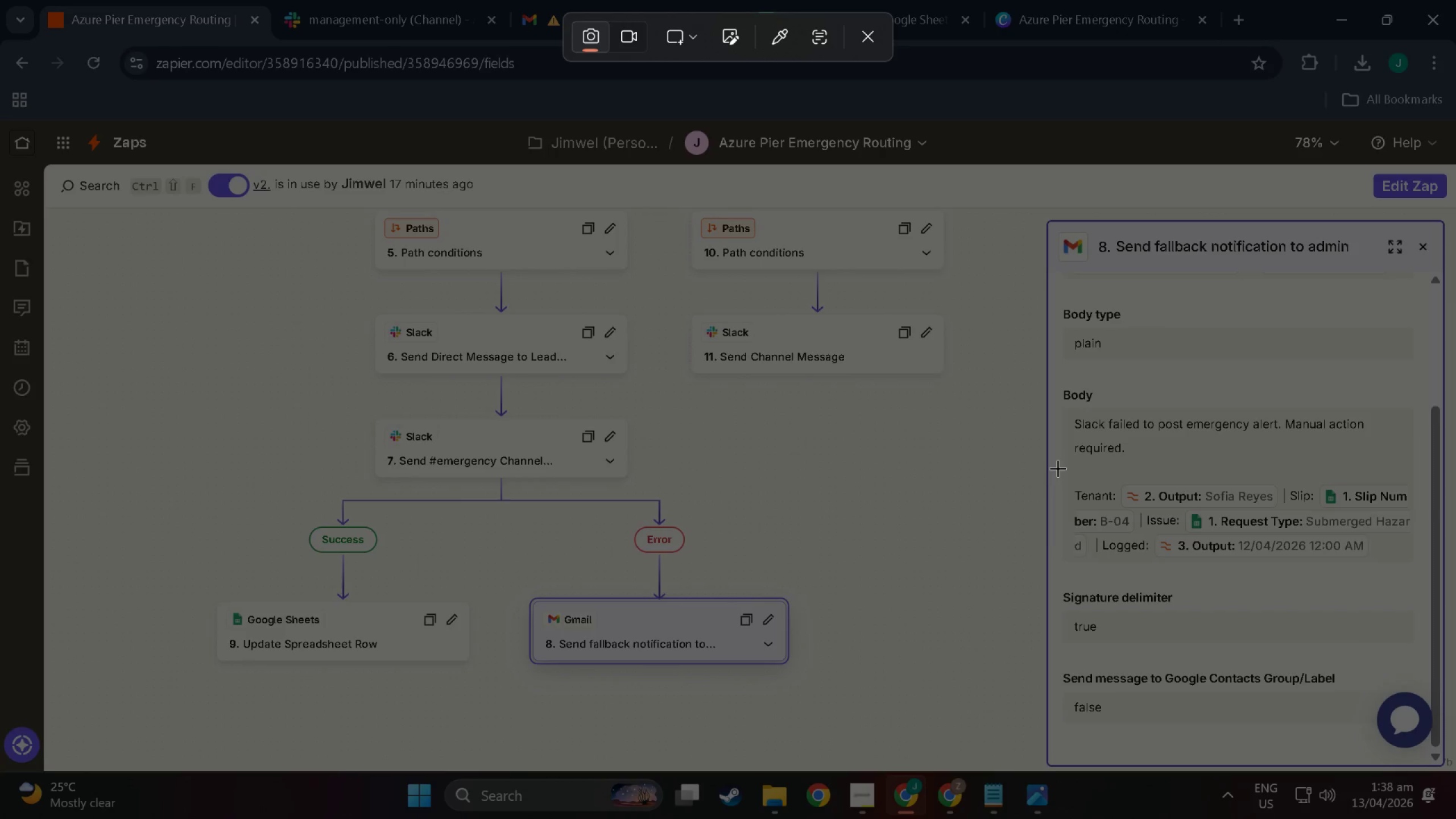 
left_click_drag(start_coordinate=[1052, 470], to_coordinate=[1427, 648])
 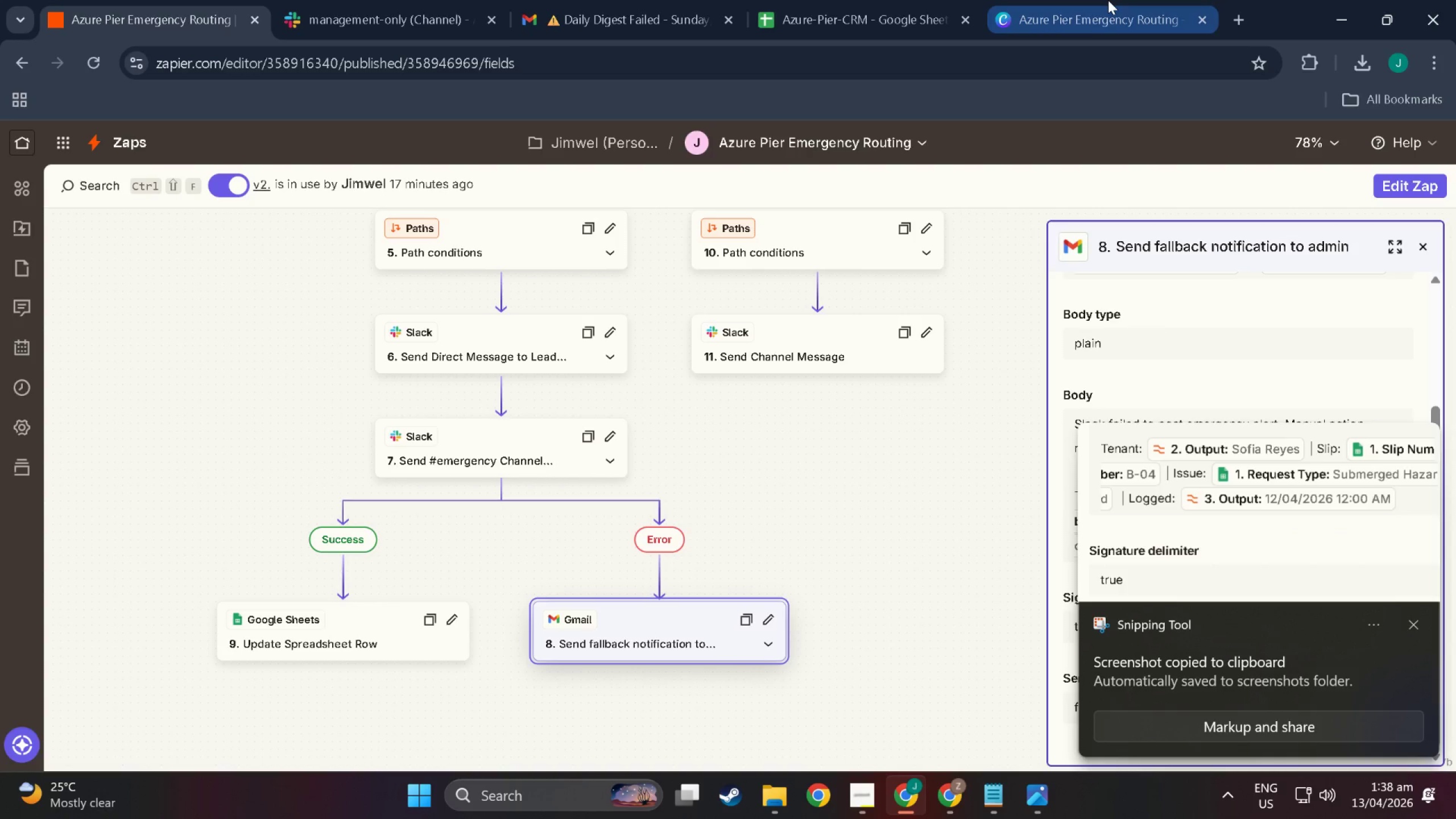 
left_click([1108, 0])
 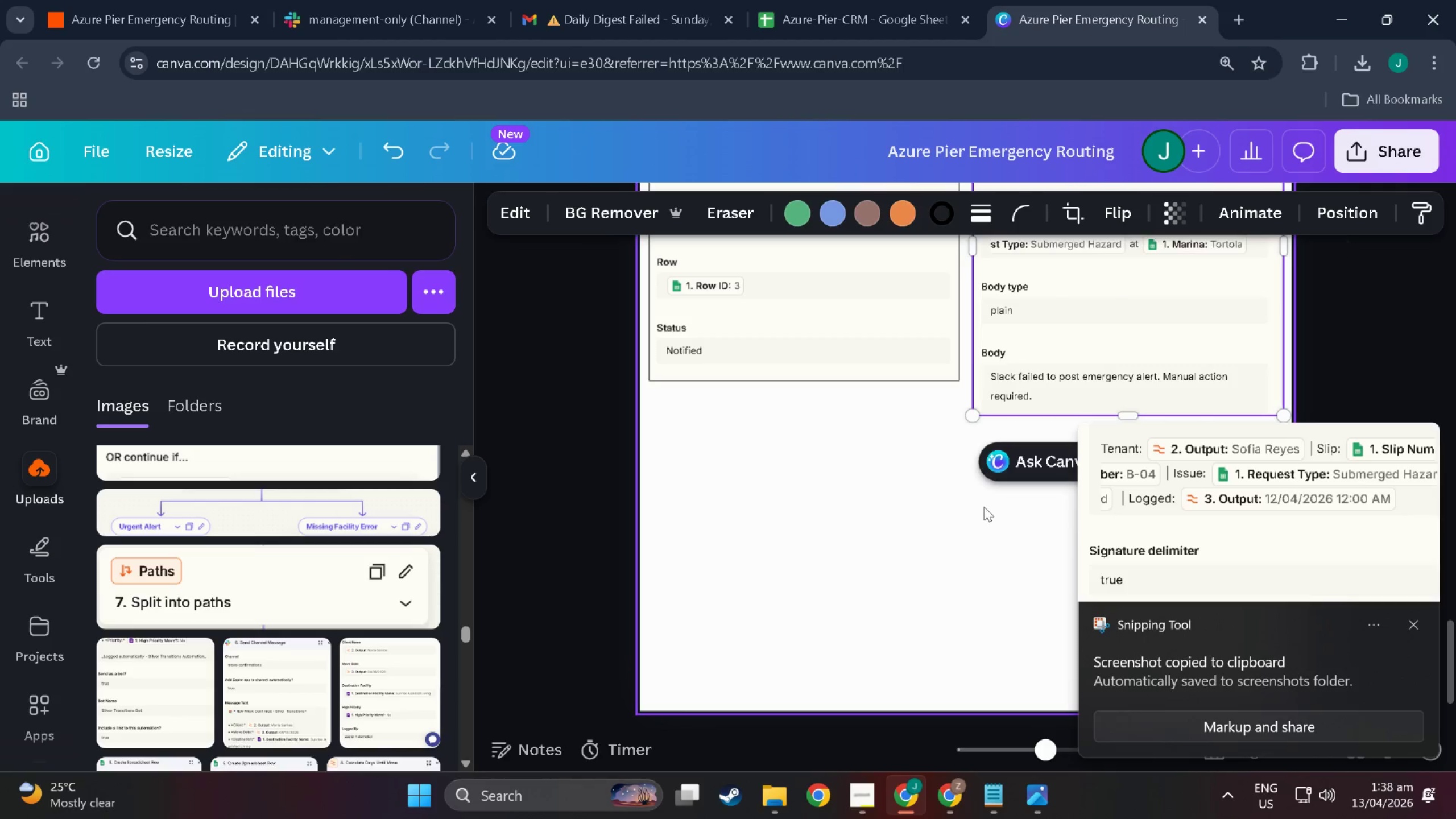 
left_click([937, 495])
 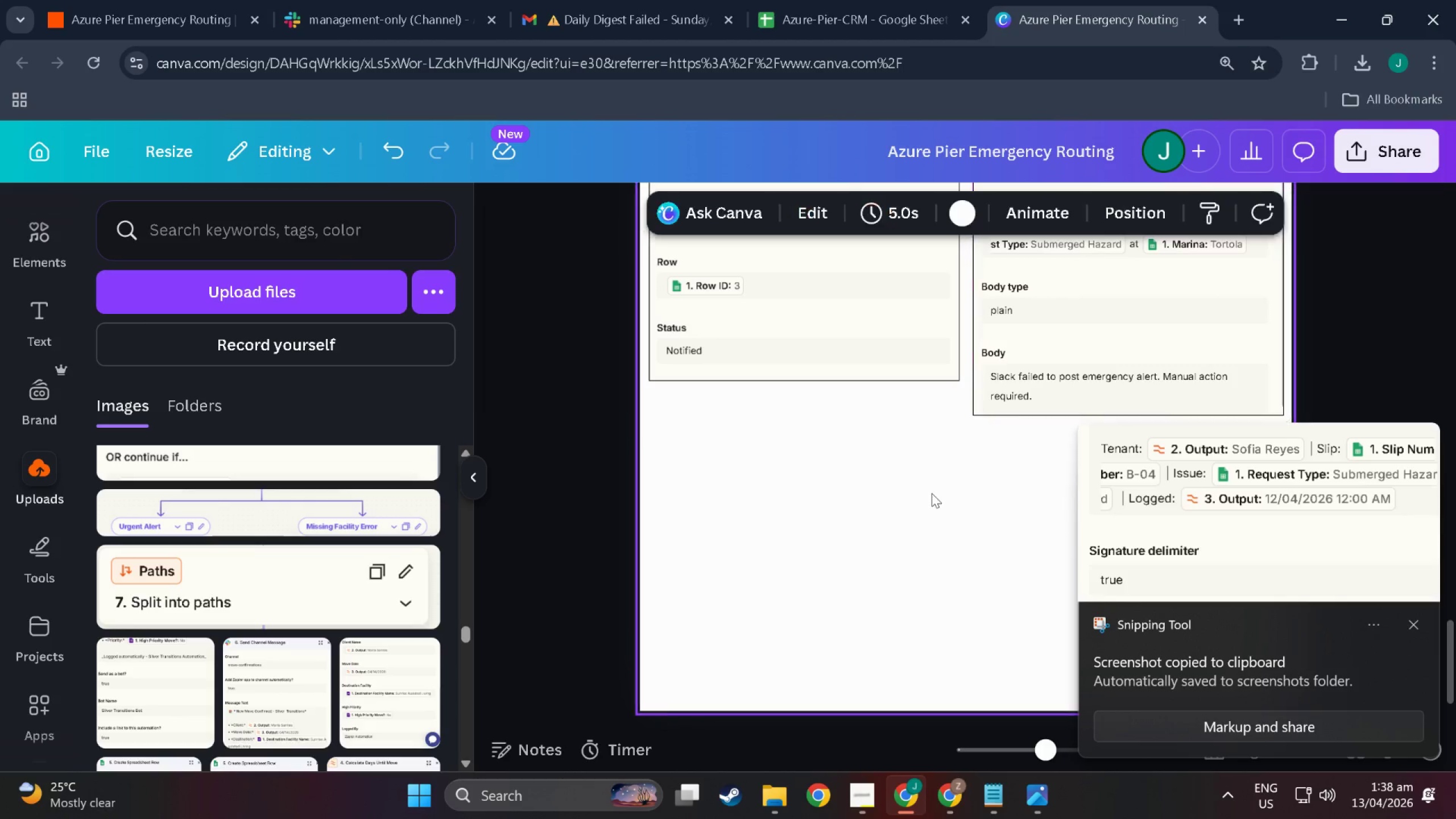 
key(Control+V)
 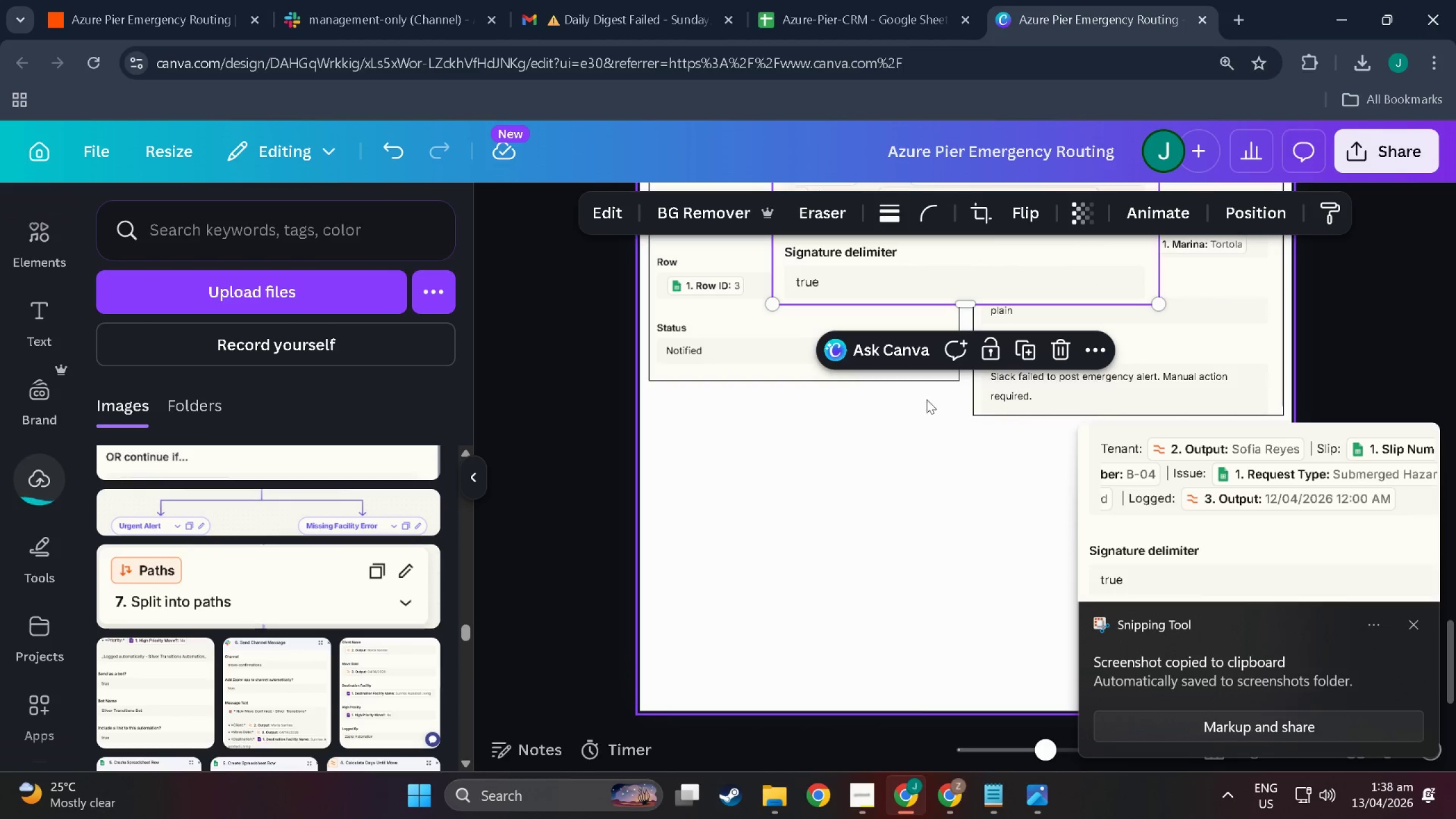 
left_click_drag(start_coordinate=[899, 299], to_coordinate=[1101, 594])
 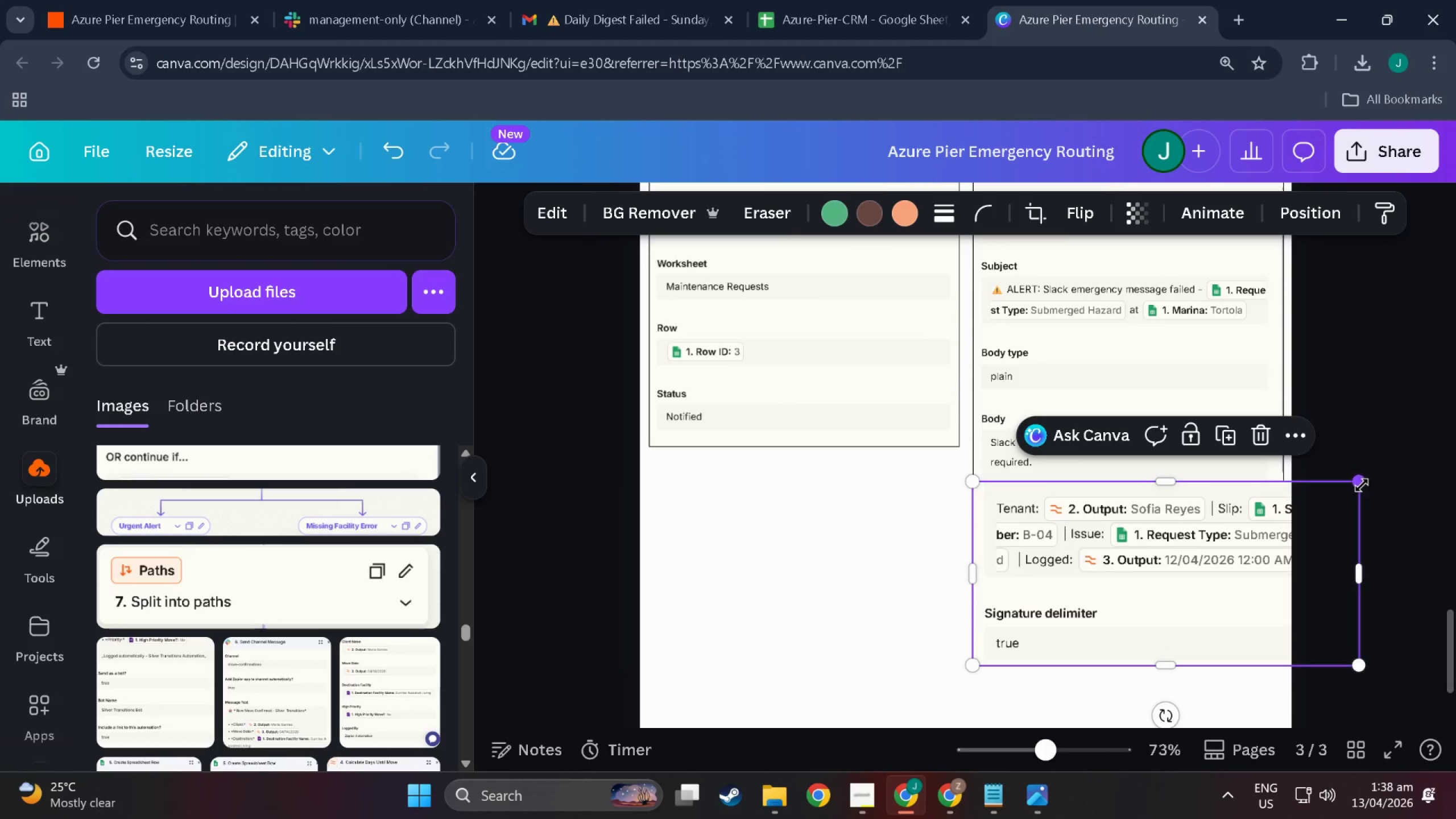 
scroll: coordinate [934, 463], scroll_direction: up, amount: 2.0
 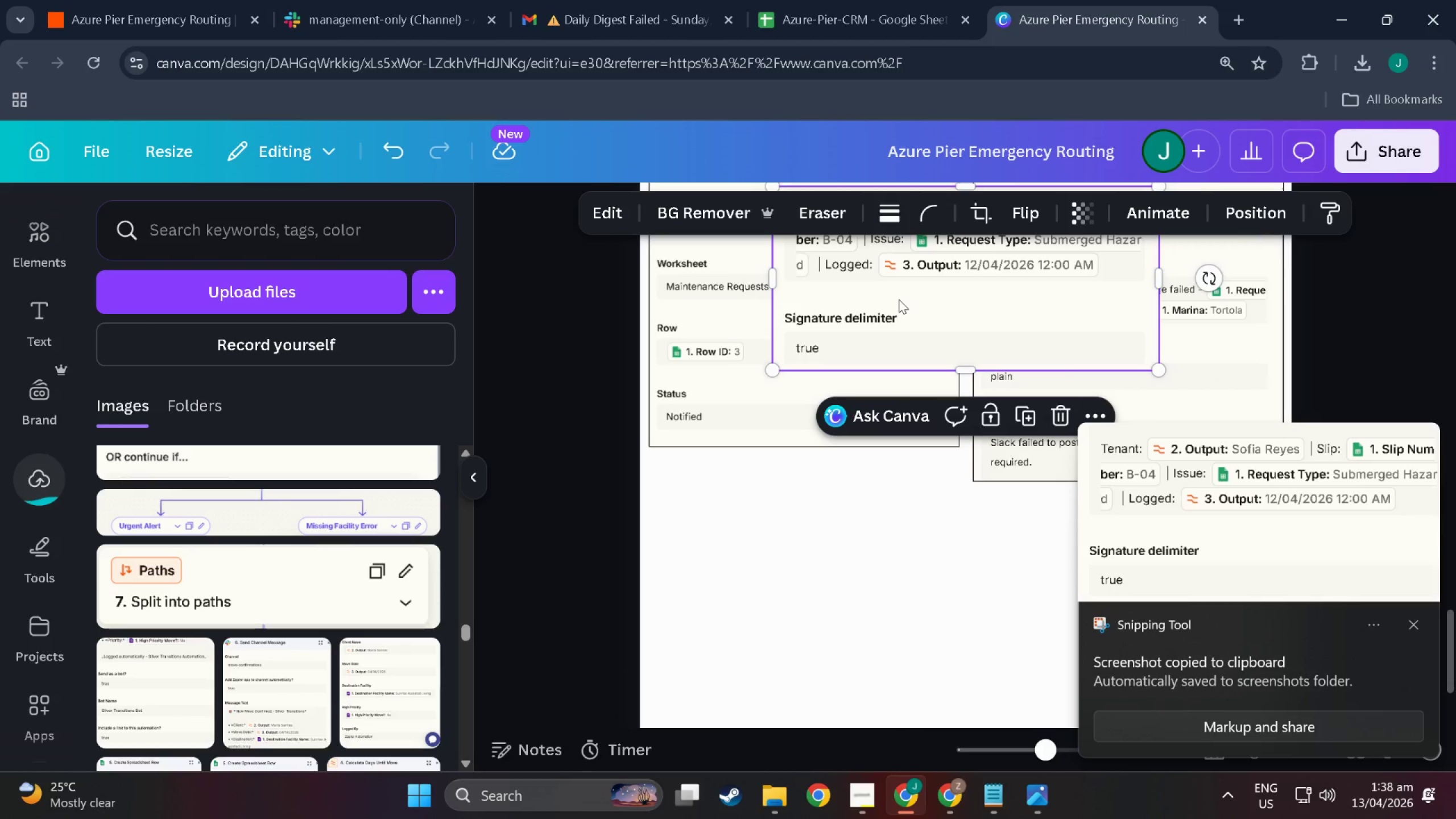 
left_click_drag(start_coordinate=[1364, 483], to_coordinate=[1279, 502])
 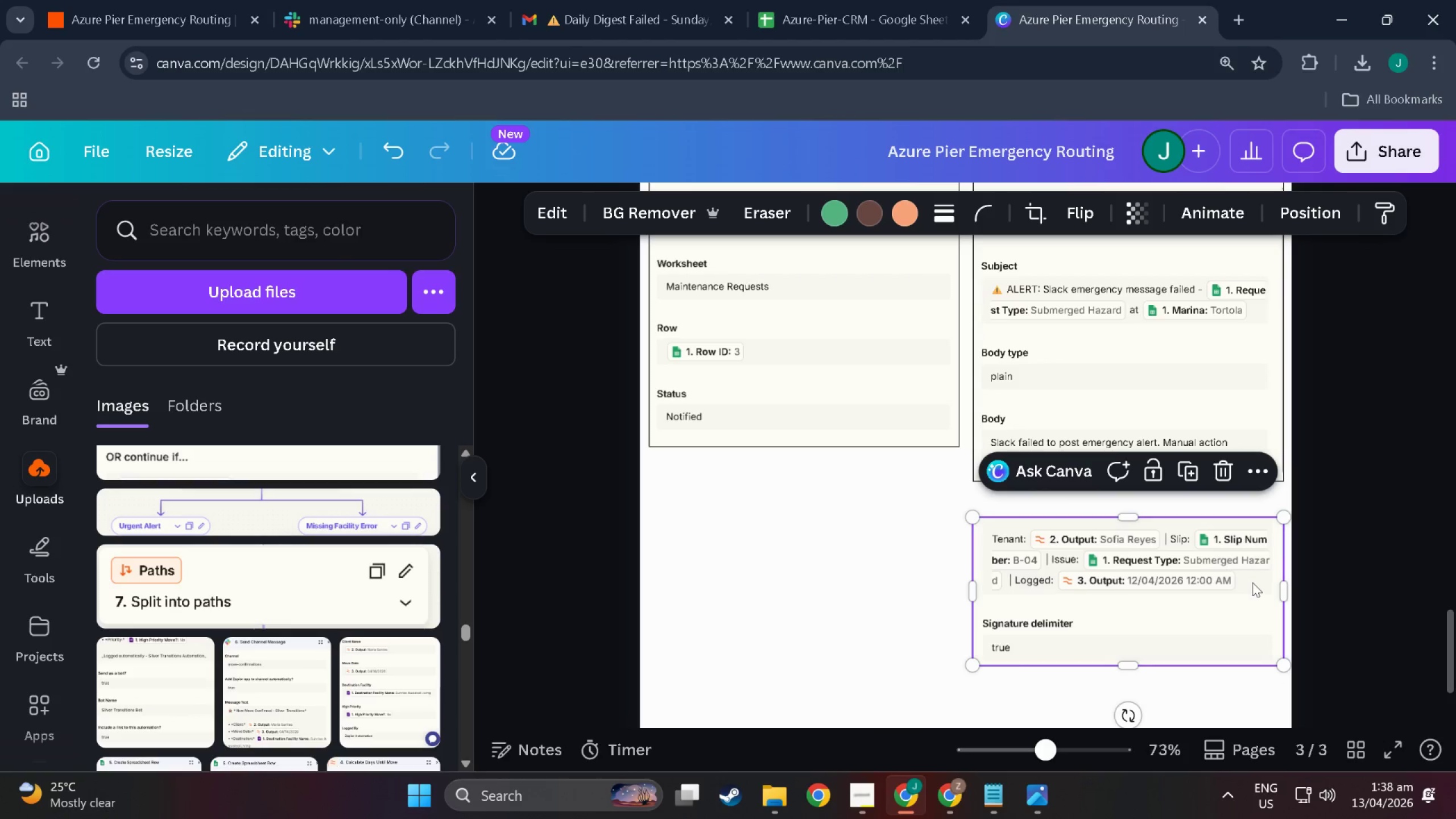 
left_click_drag(start_coordinate=[1252, 582], to_coordinate=[1253, 536])
 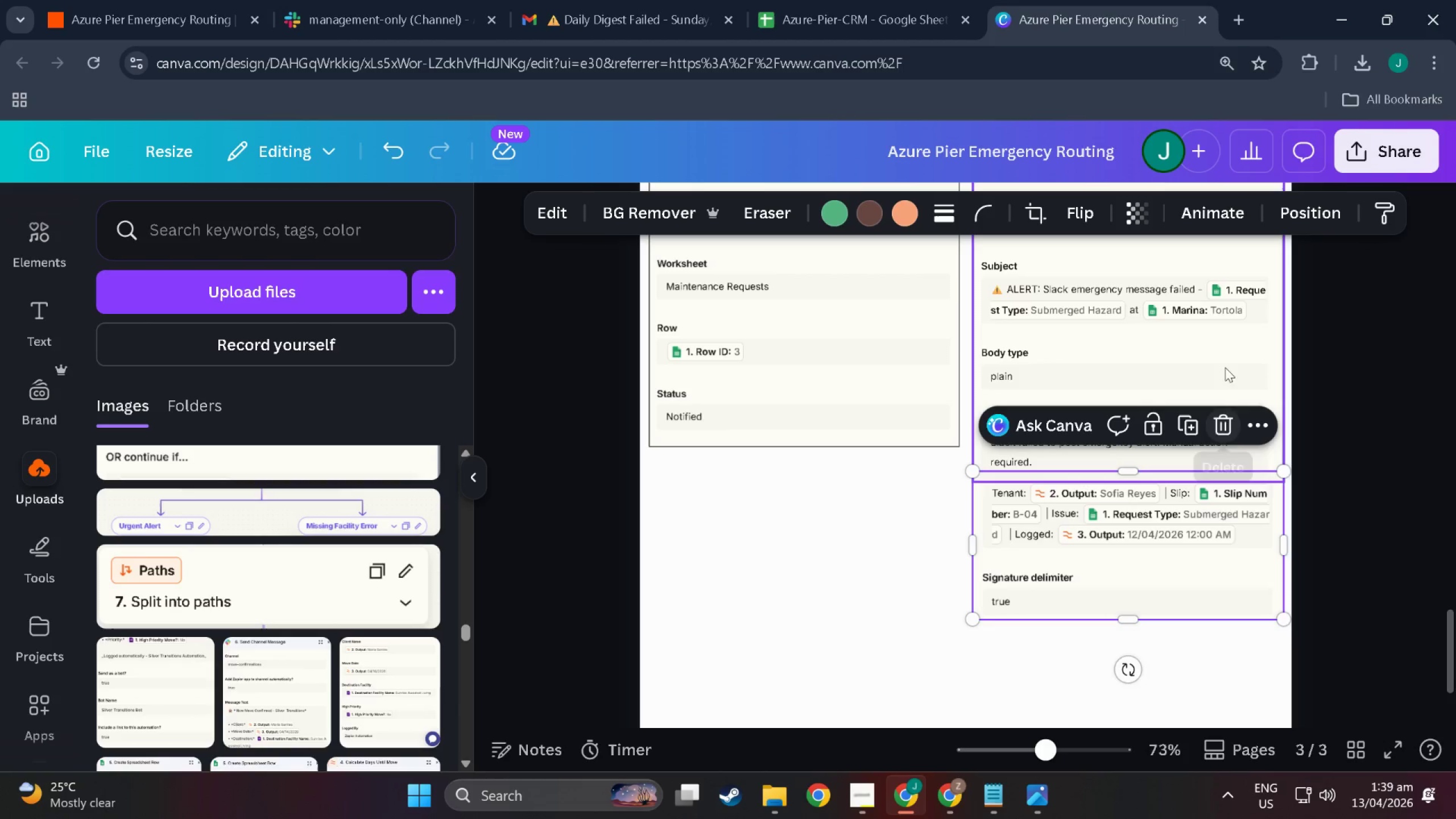 
left_click([1225, 362])
 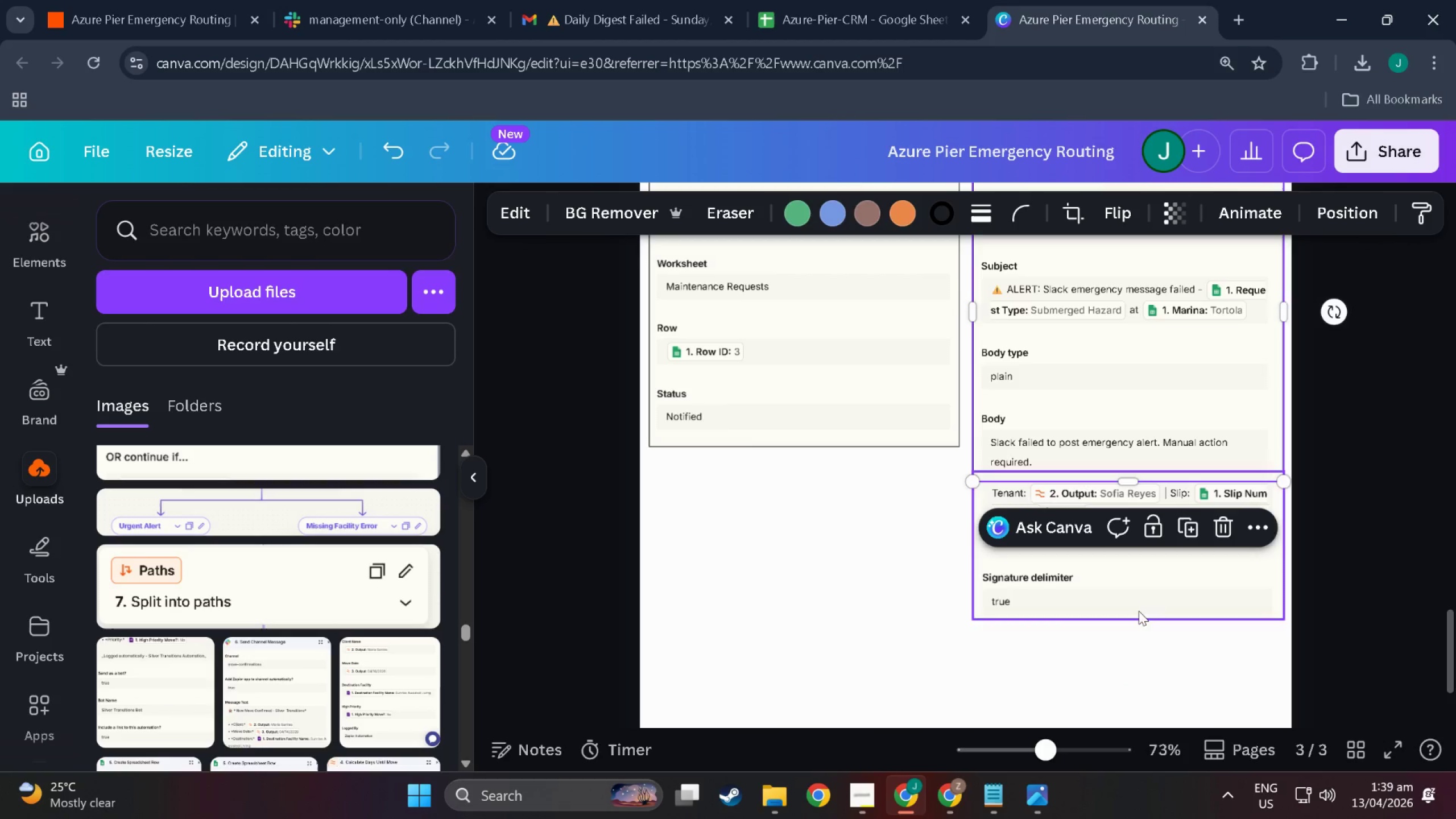 
left_click([862, 604])
 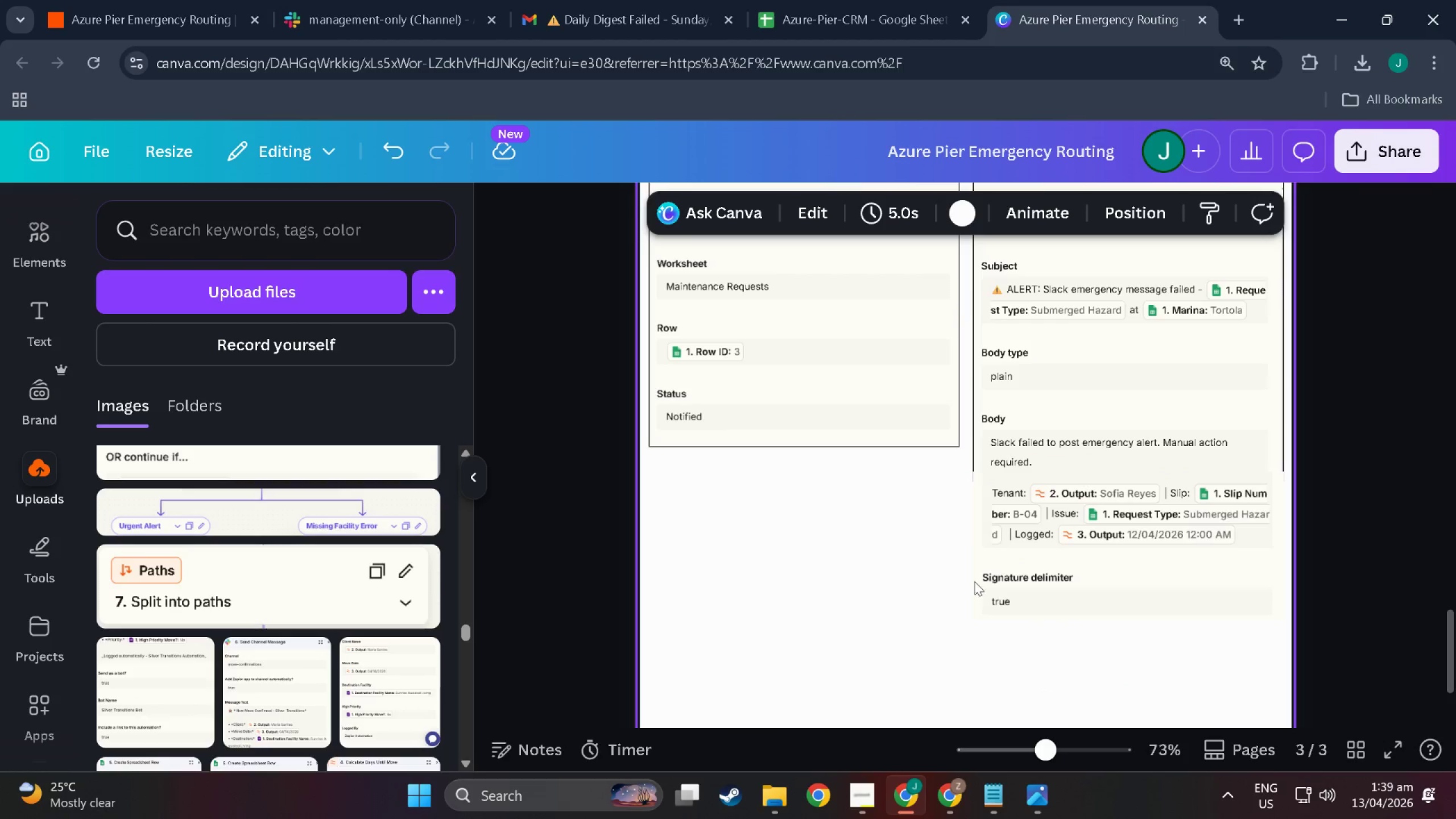 
left_click([1095, 536])
 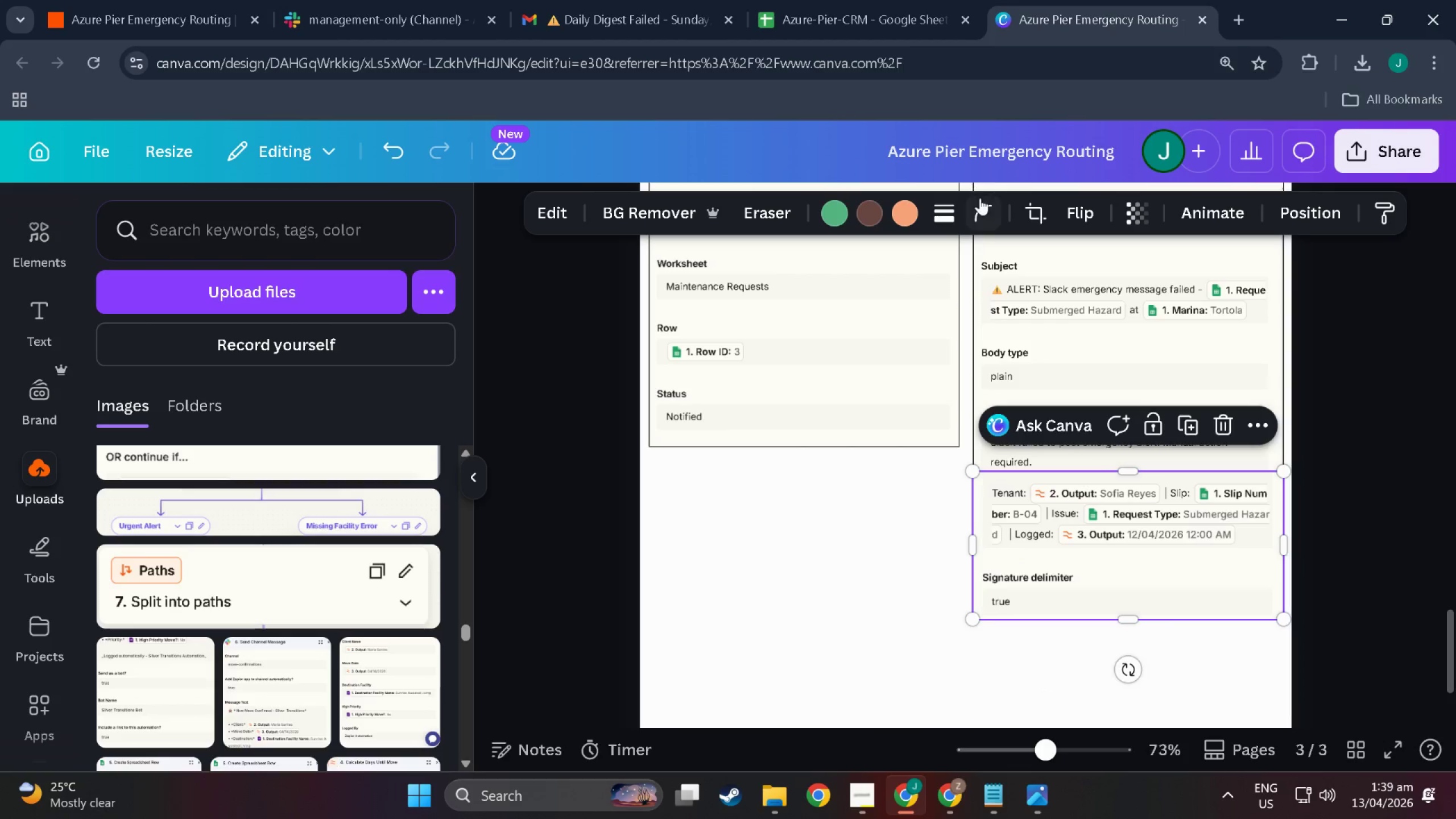 
scroll: coordinate [1020, 518], scroll_direction: up, amount: 21.0
 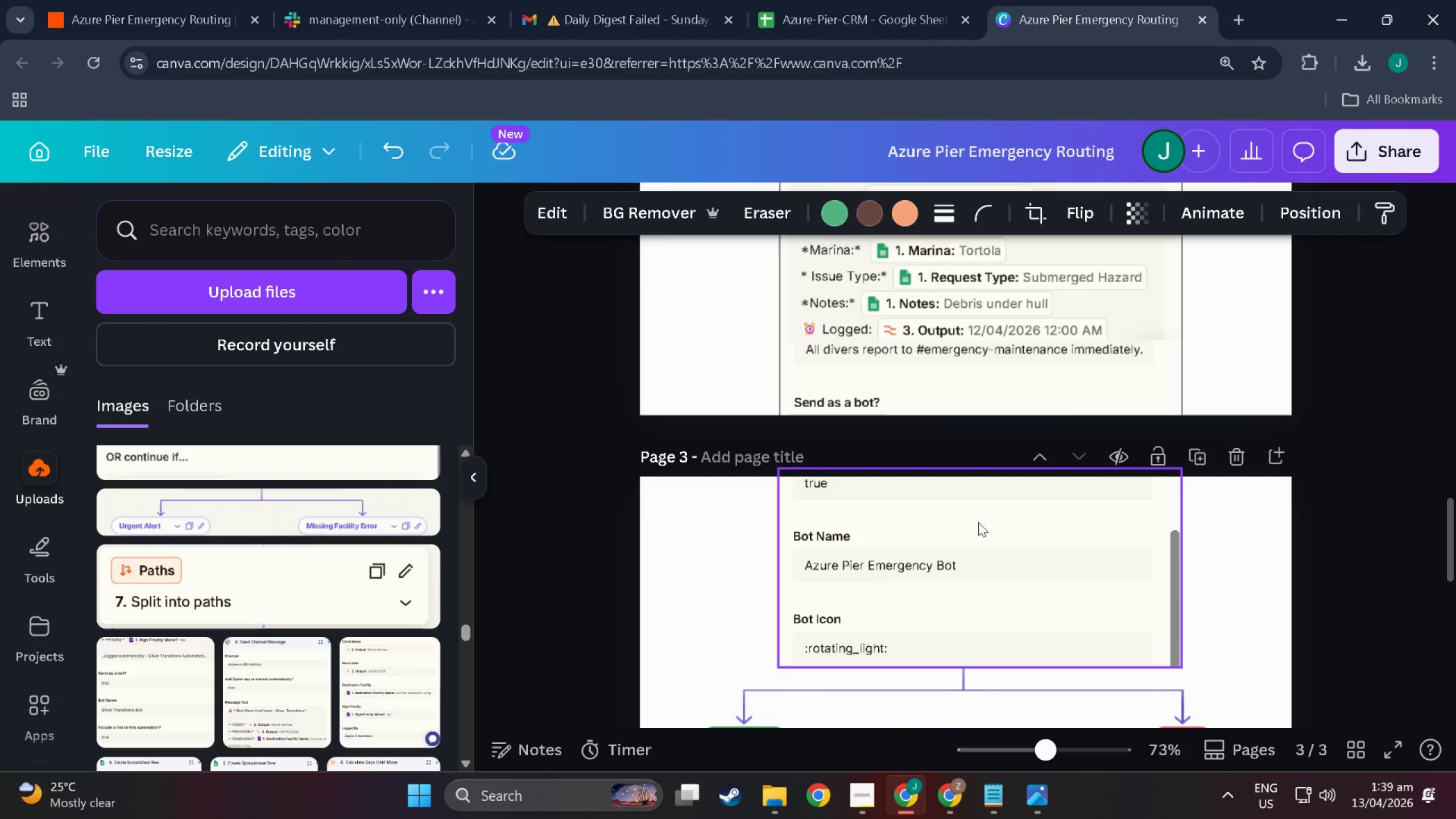 
left_click([978, 522])
 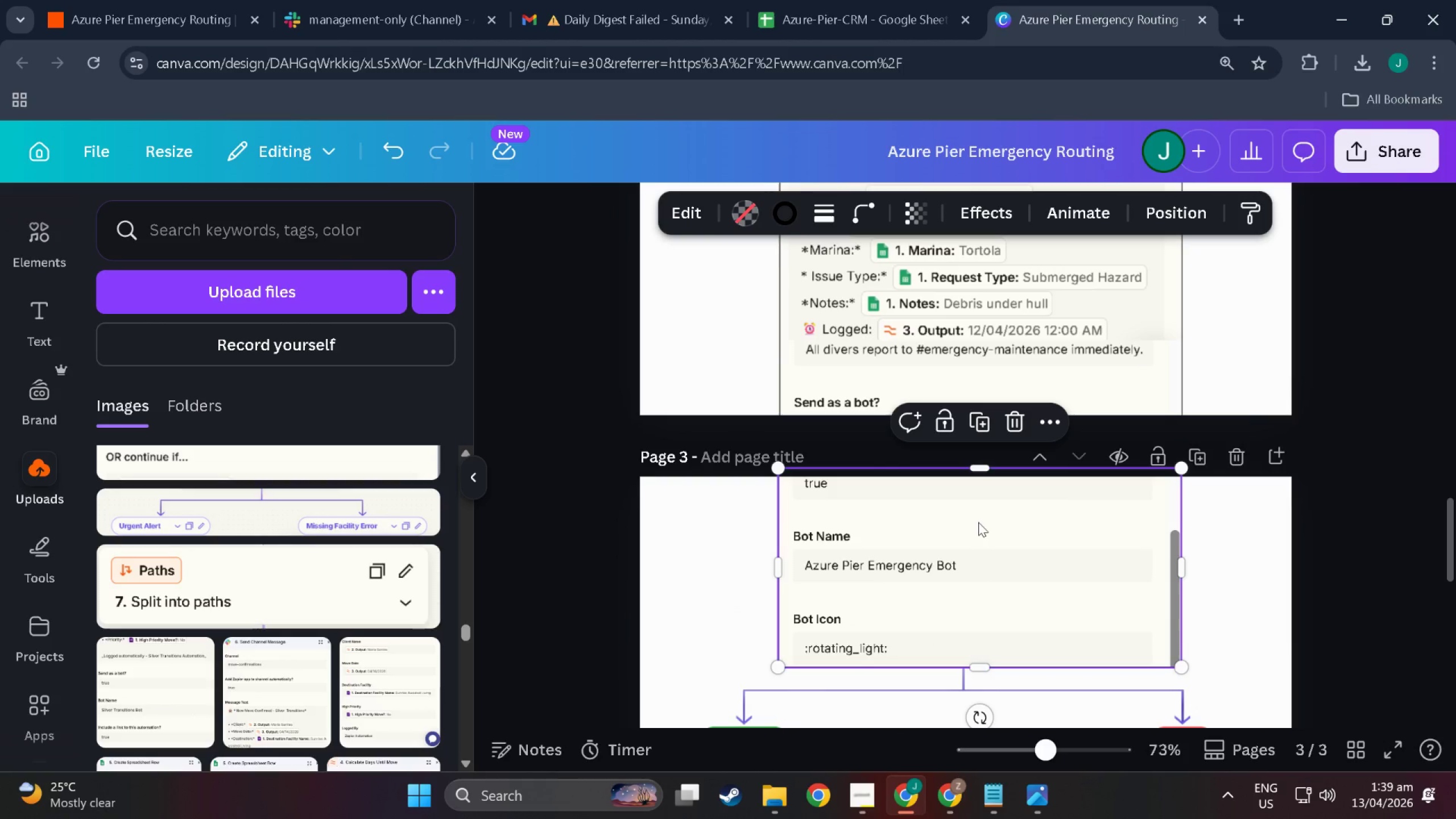 
key(Control+C)
 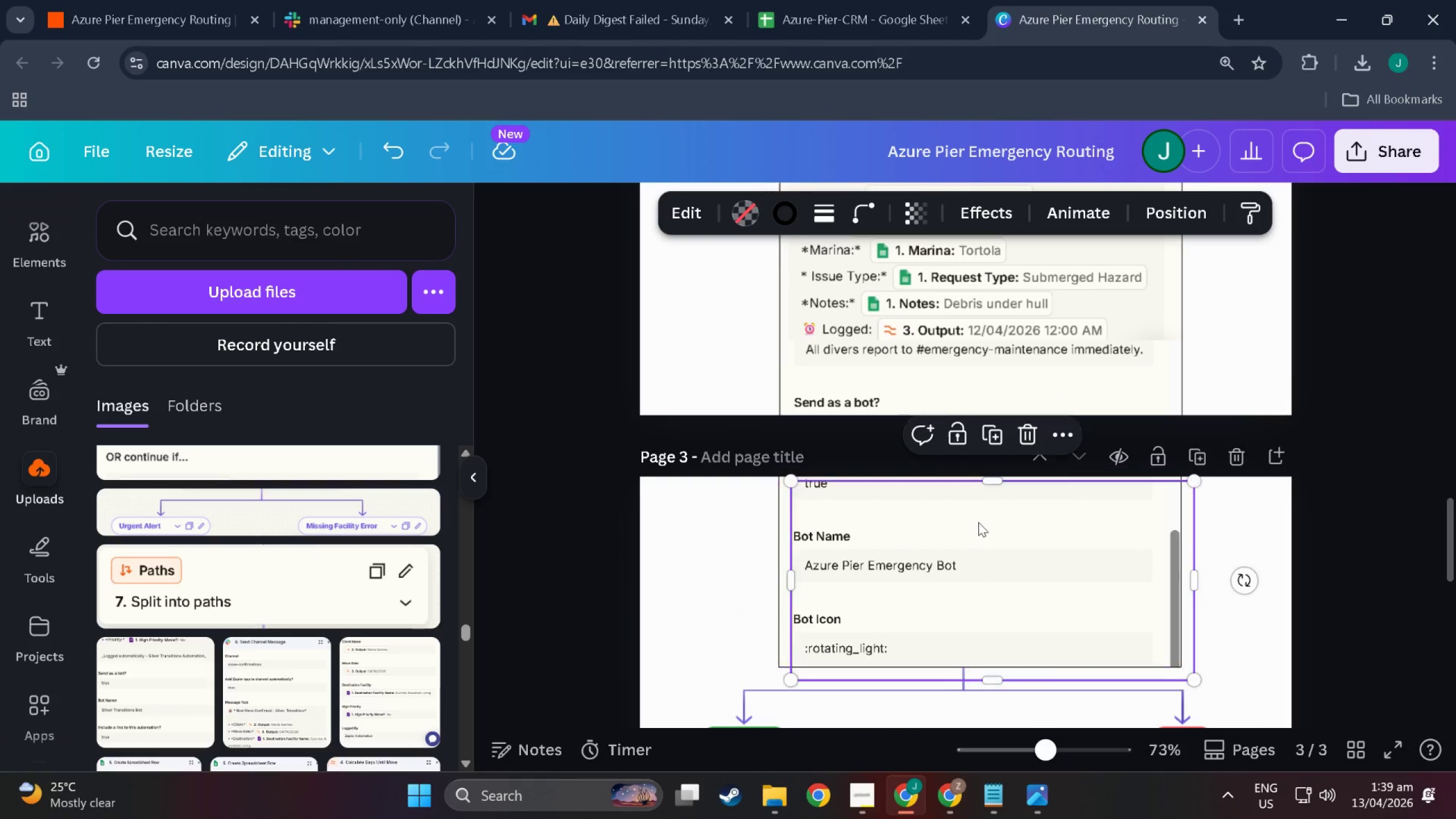 
key(Control+V)
 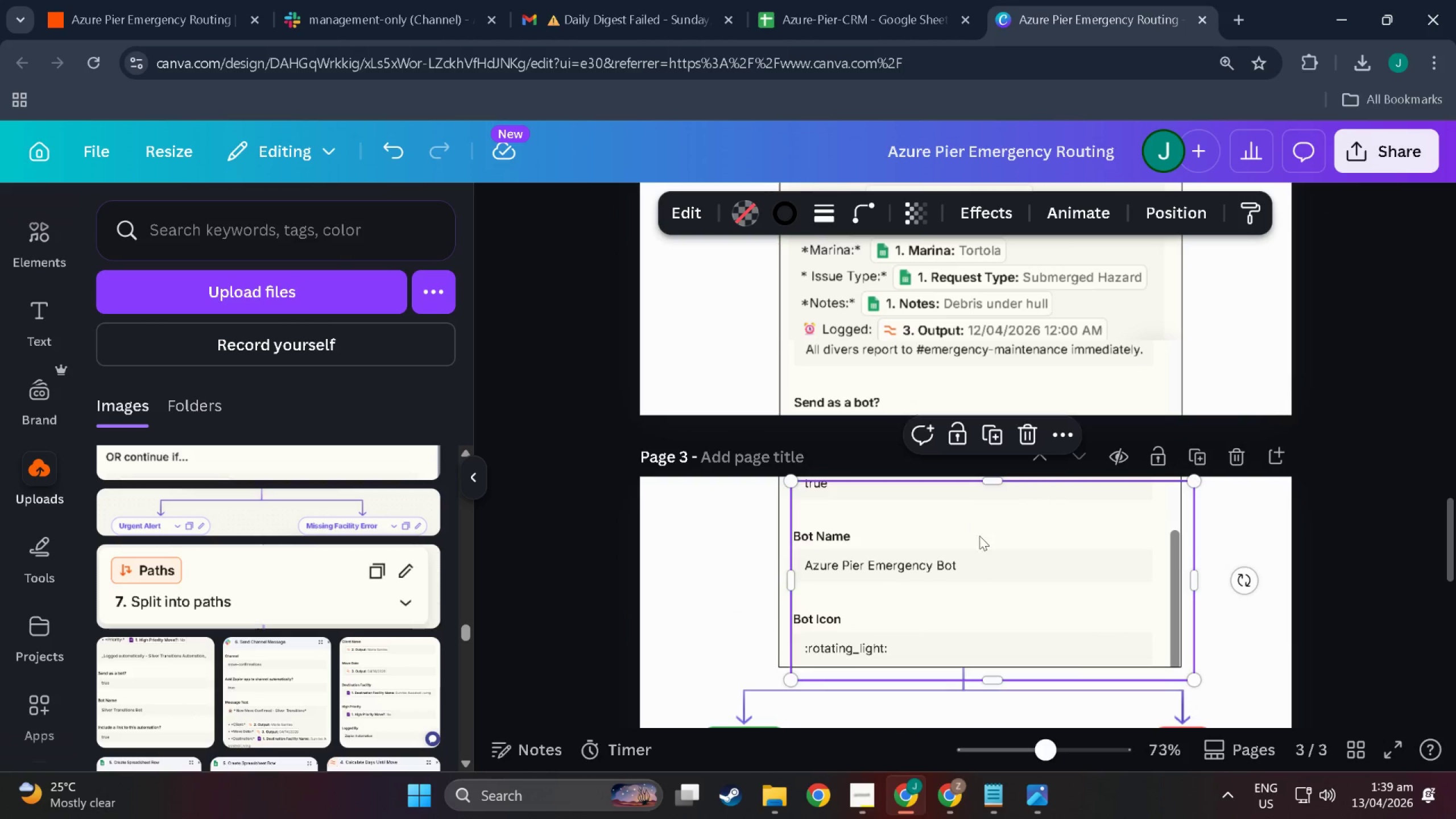 
left_click_drag(start_coordinate=[975, 519], to_coordinate=[1157, 574])
 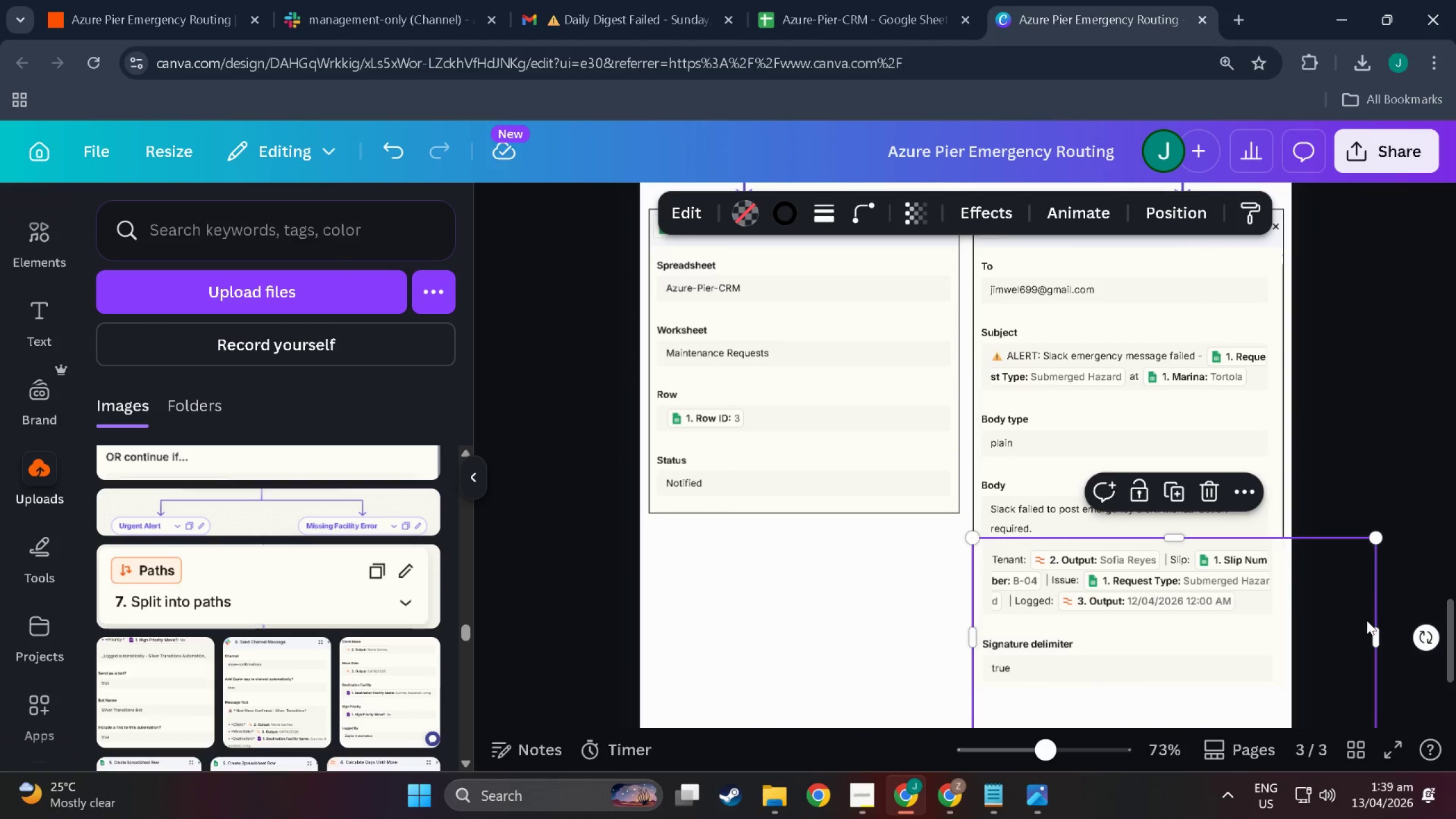 
scroll: coordinate [1168, 661], scroll_direction: down, amount: 19.0
 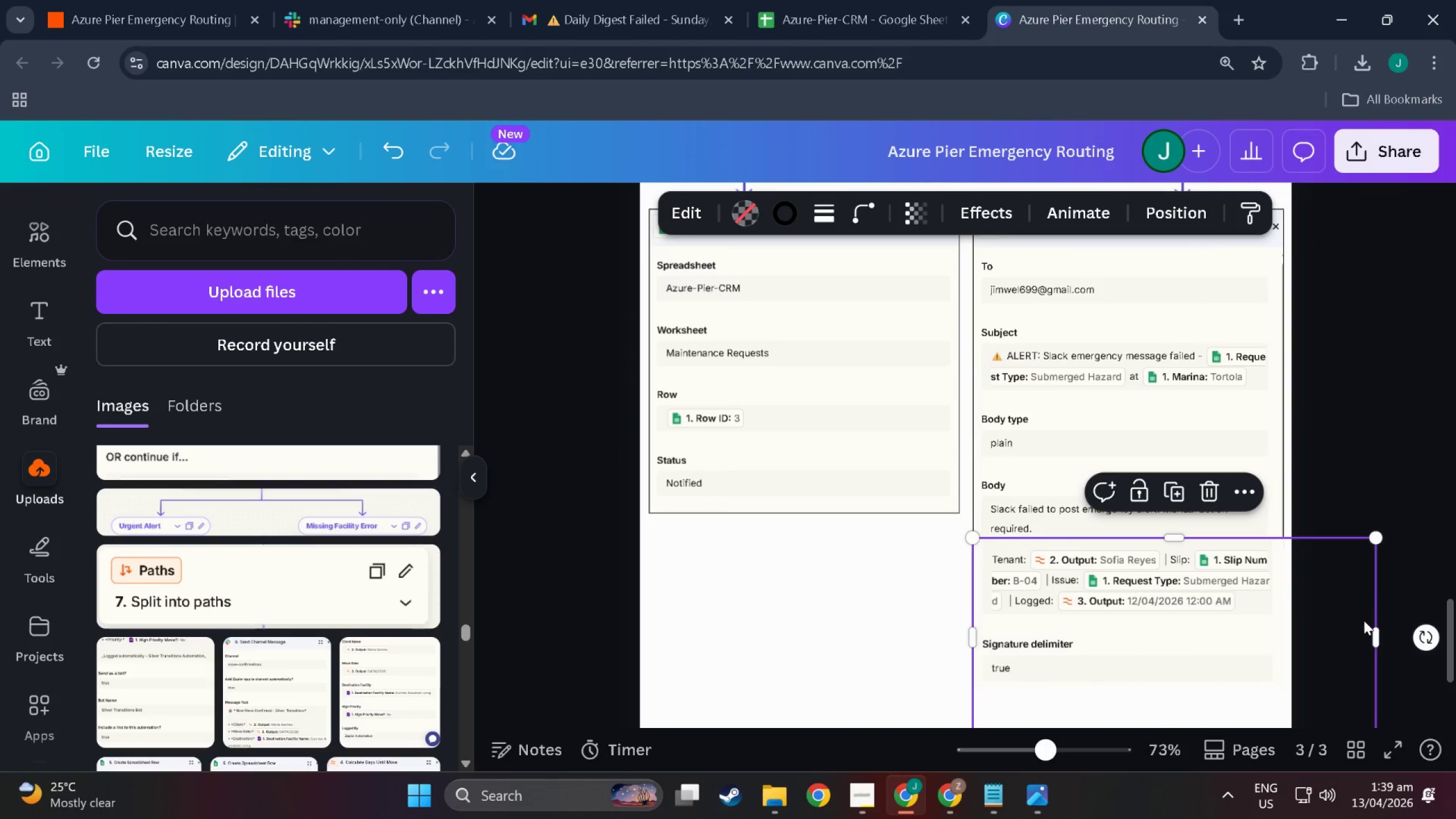 
left_click_drag(start_coordinate=[1380, 539], to_coordinate=[1288, 549])
 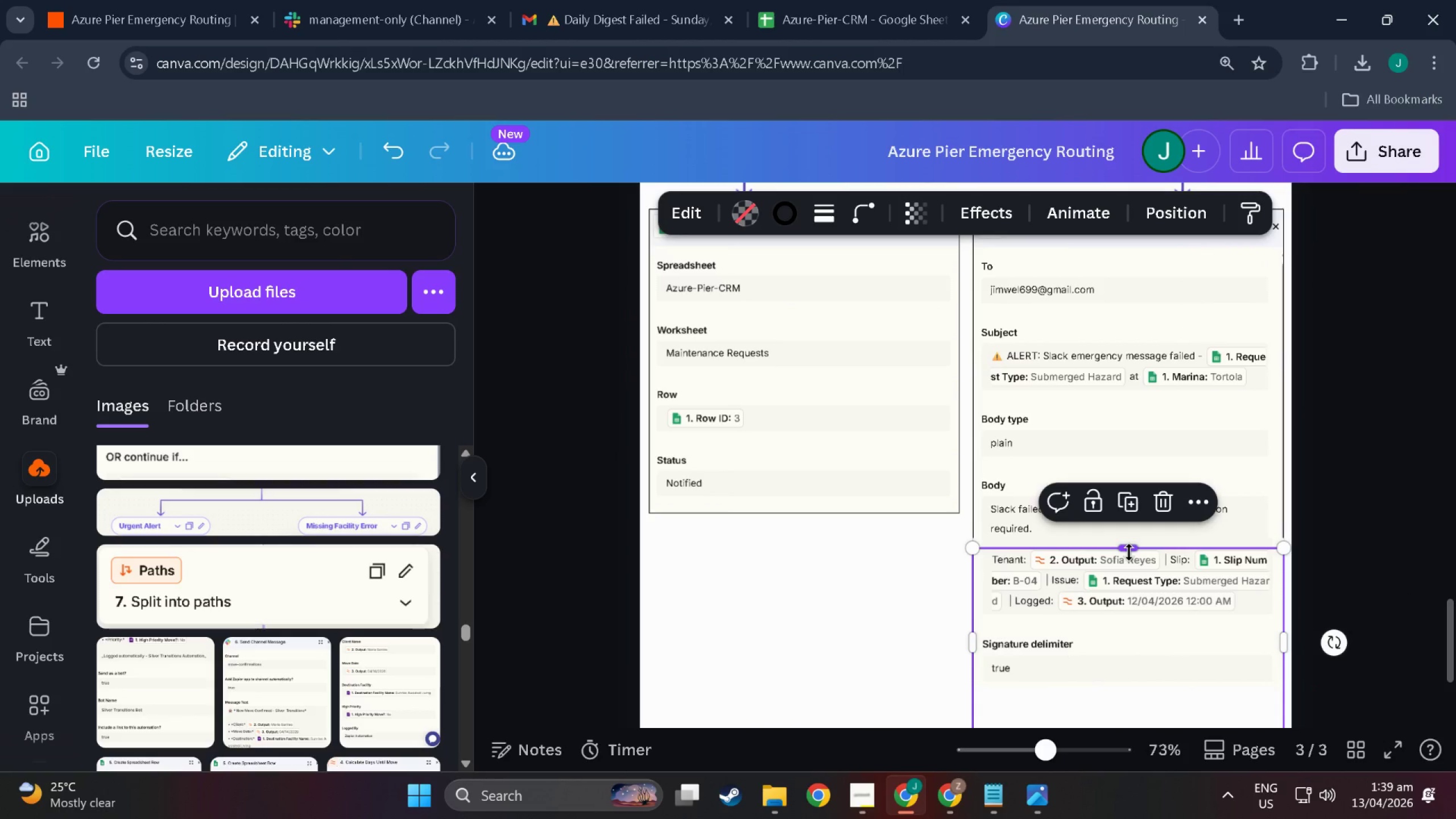 
left_click_drag(start_coordinate=[1129, 552], to_coordinate=[1143, 416])
 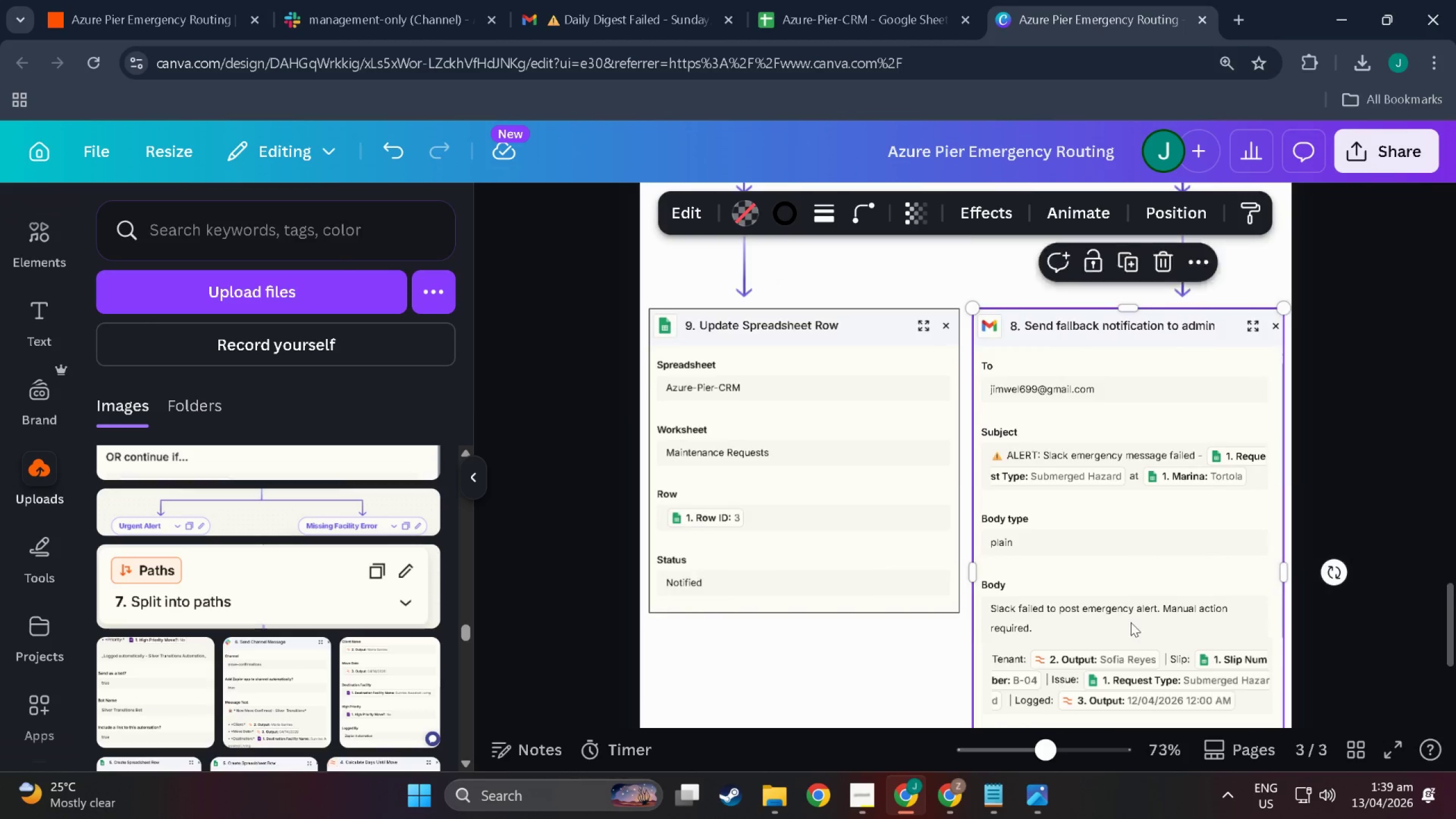 
scroll: coordinate [1151, 462], scroll_direction: up, amount: 6.0
 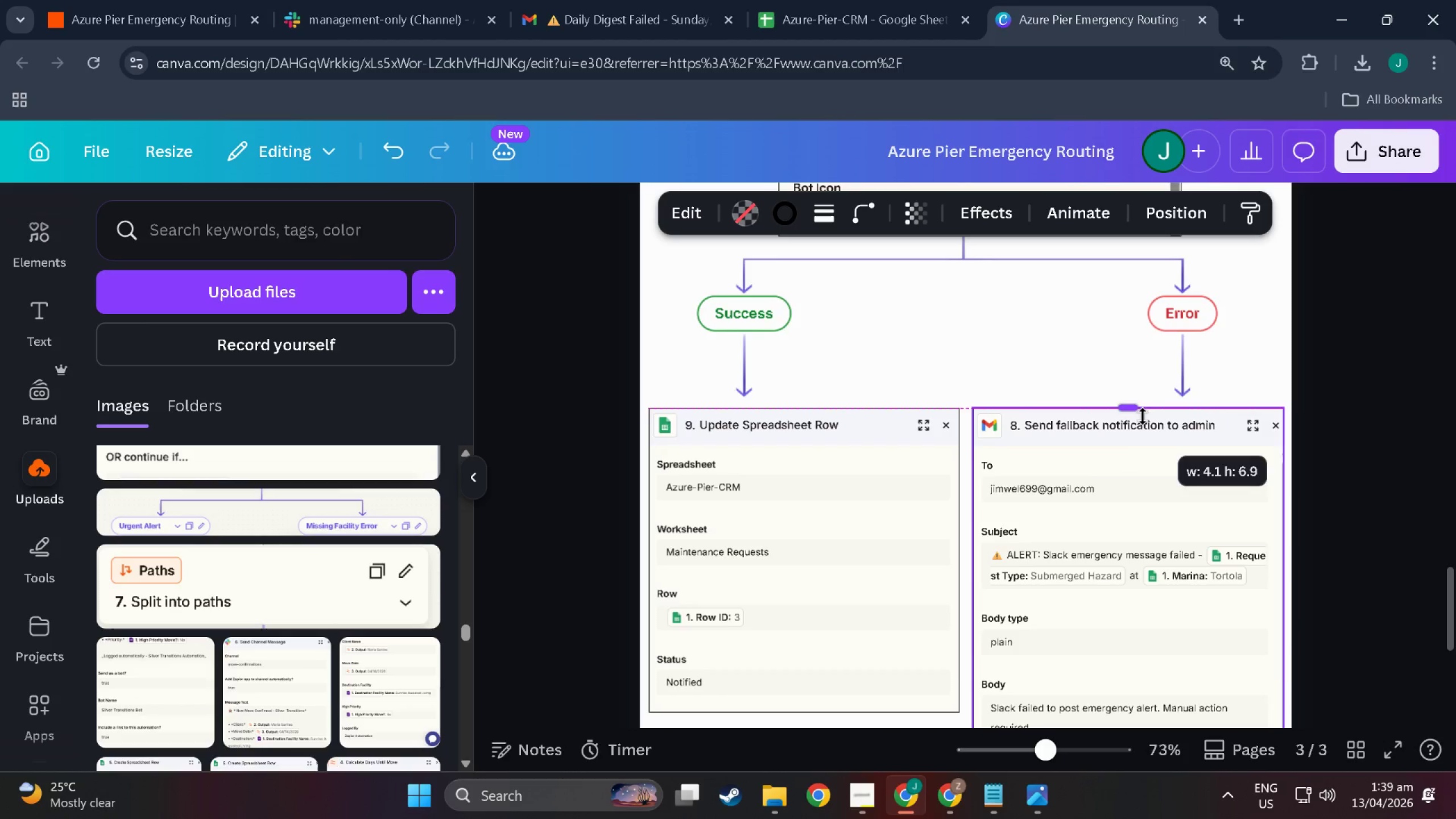 
scroll: coordinate [1130, 630], scroll_direction: down, amount: 10.0
 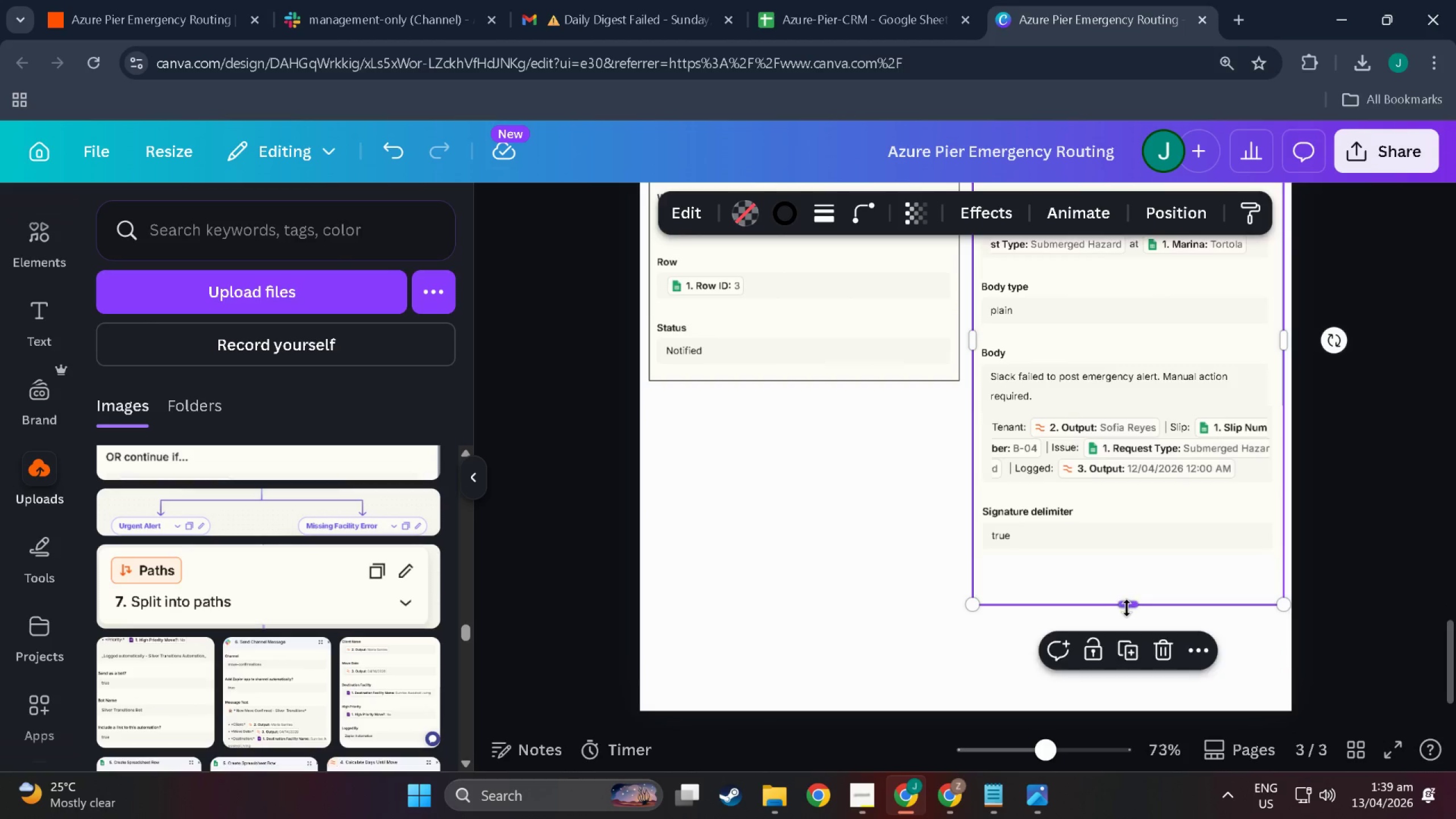 
left_click_drag(start_coordinate=[1129, 608], to_coordinate=[1130, 557])
 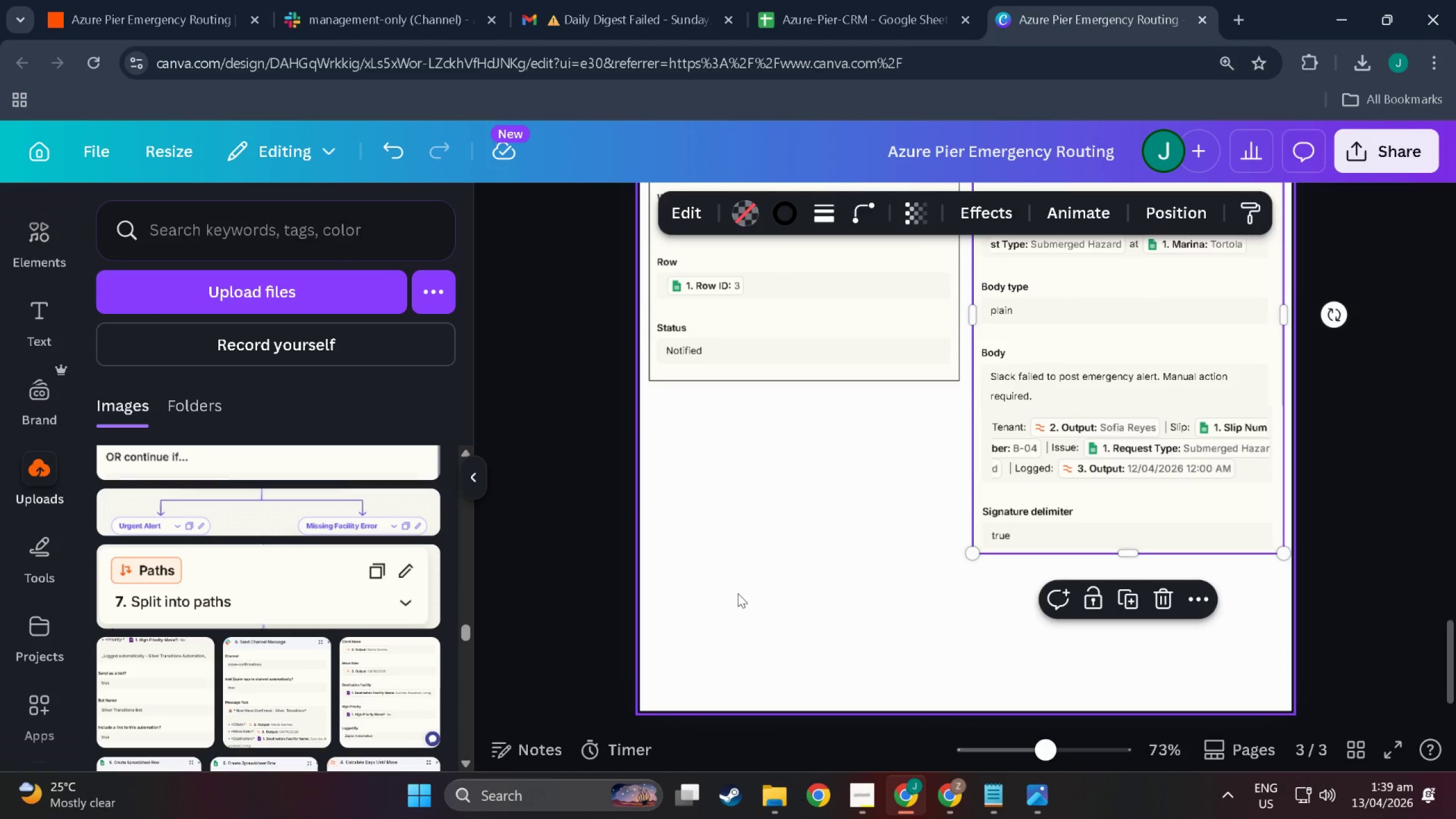 
left_click([738, 593])
 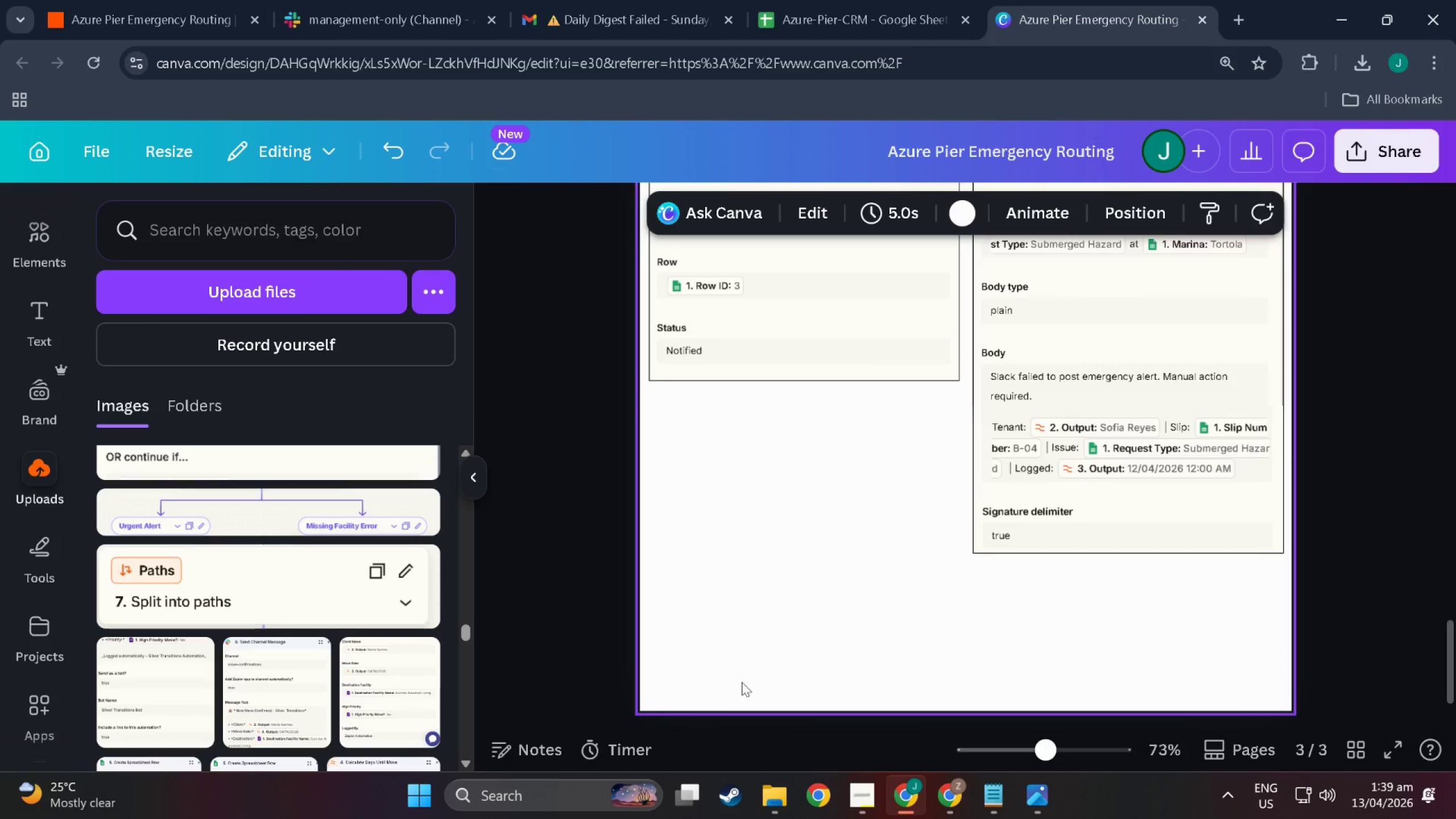 
scroll: coordinate [807, 679], scroll_direction: up, amount: 69.0
 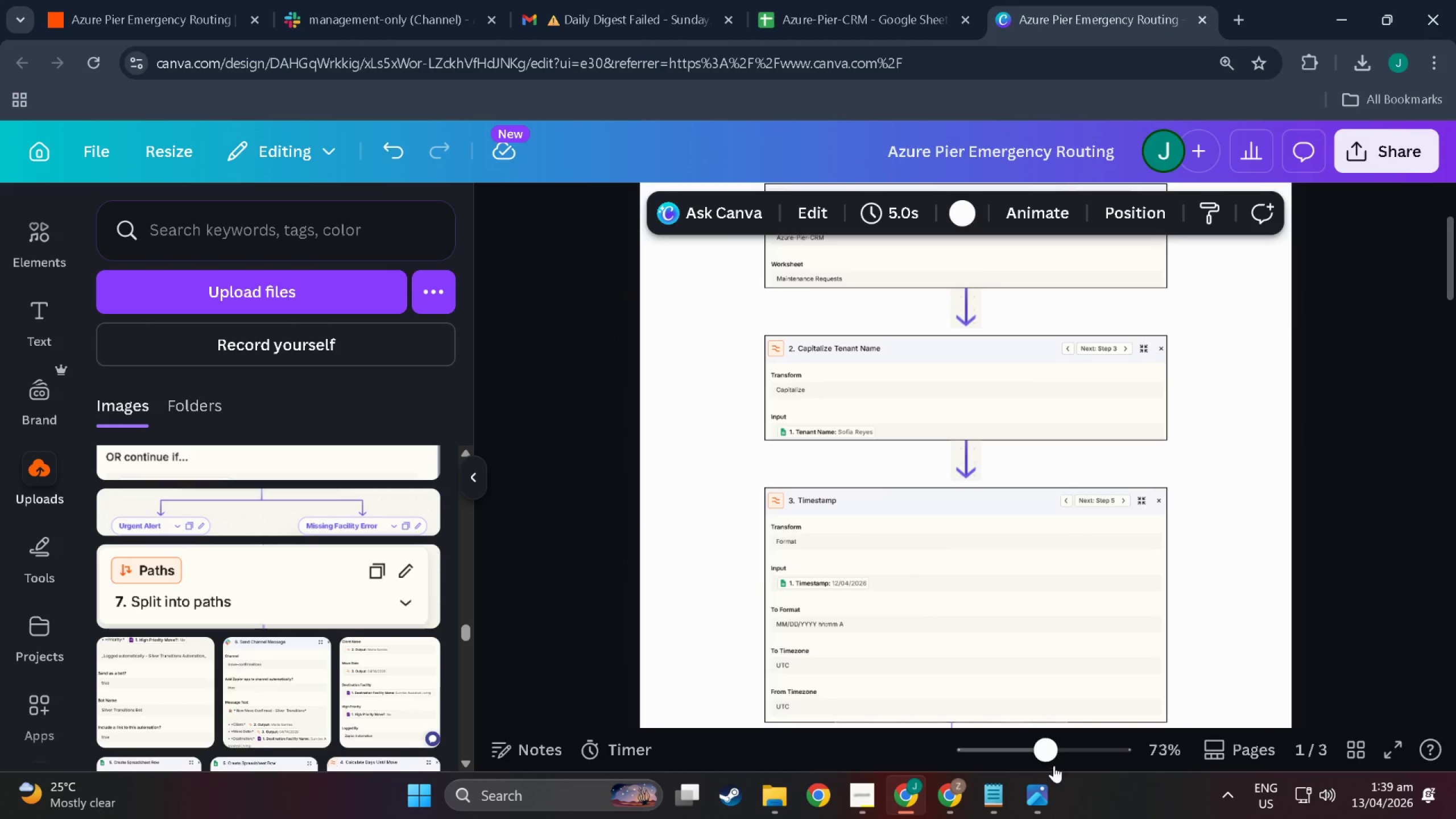 
left_click_drag(start_coordinate=[1045, 747], to_coordinate=[1058, 749])
 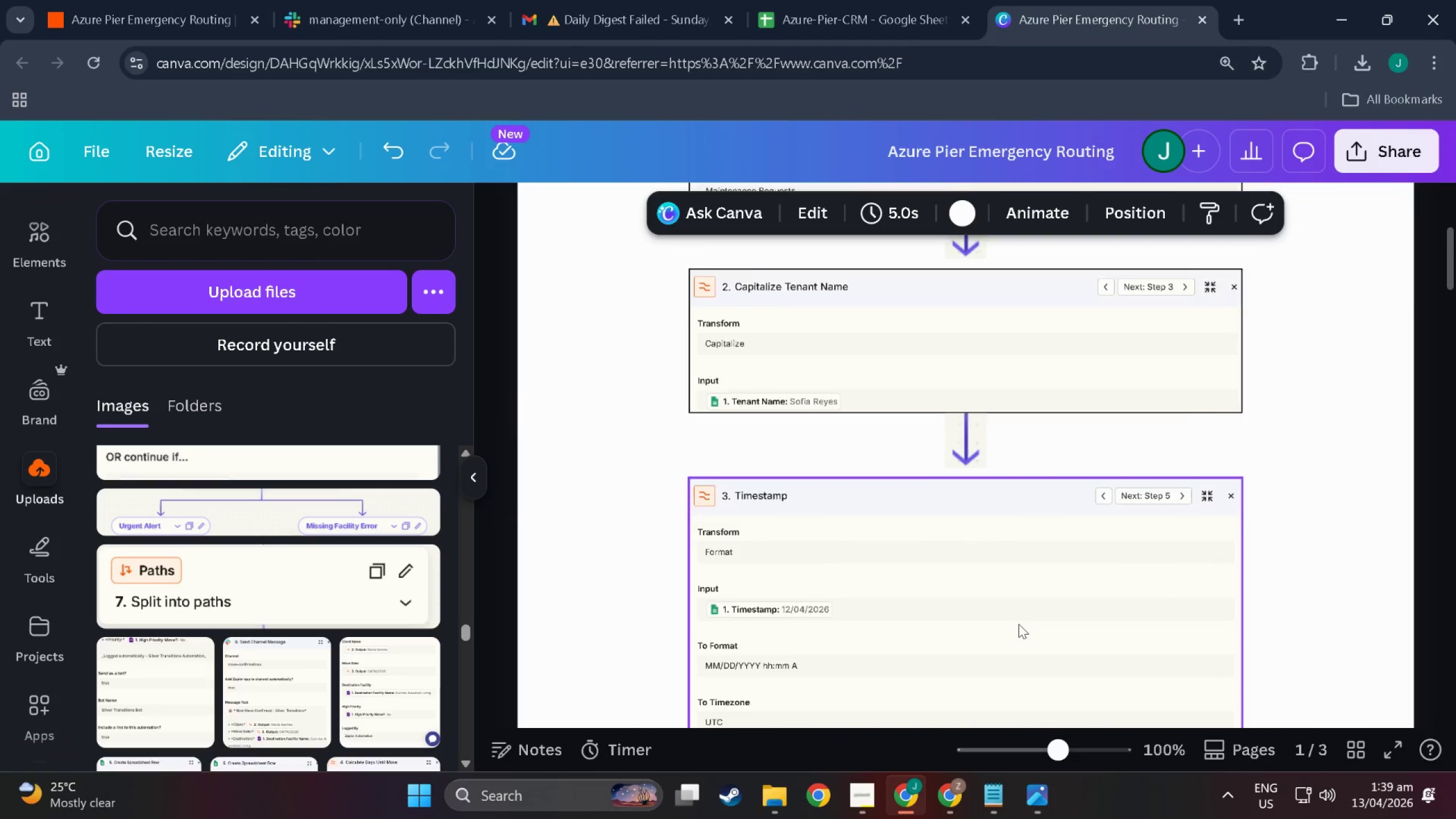 
scroll: coordinate [990, 688], scroll_direction: down, amount: 42.0
 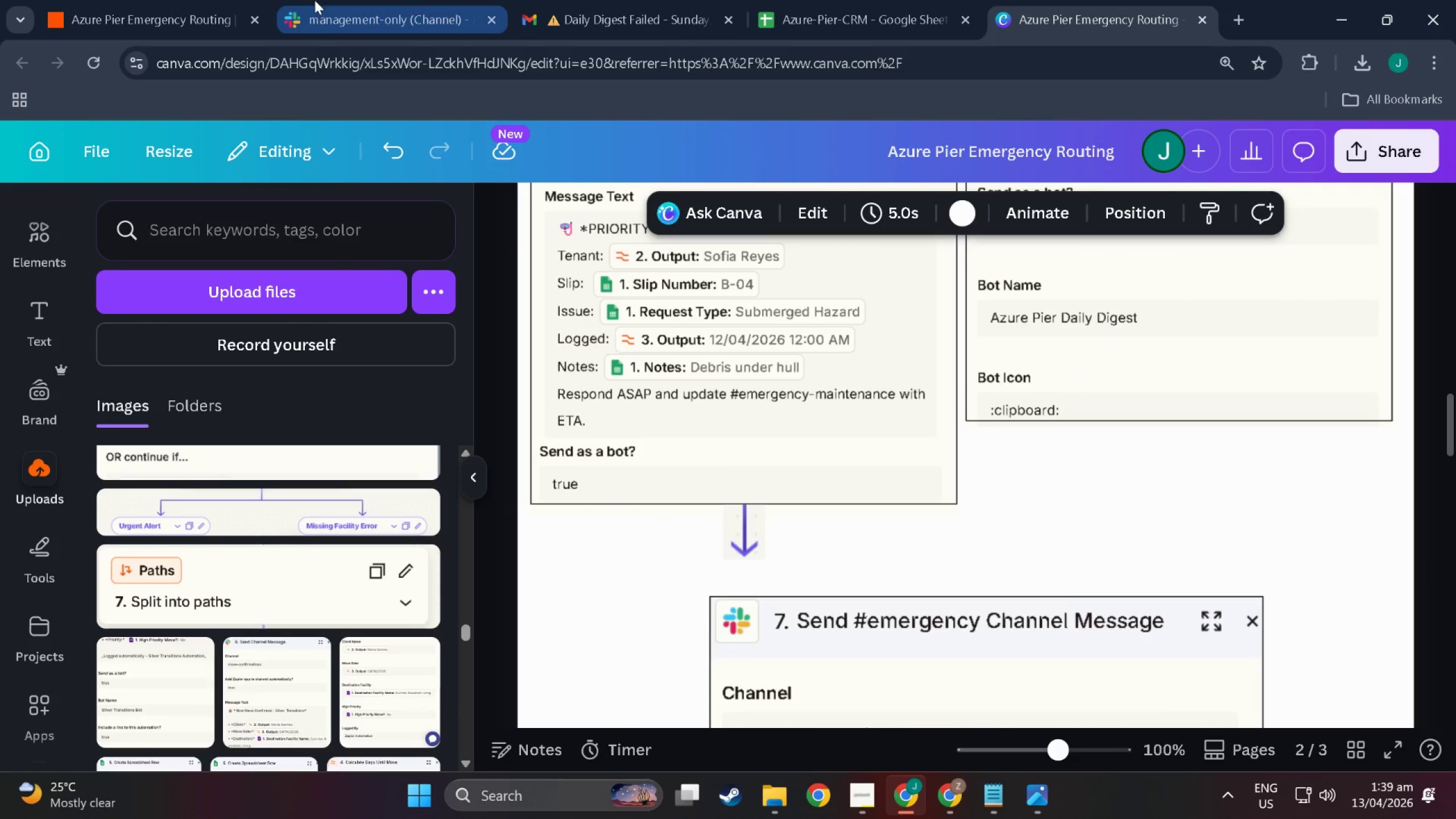 
left_click([344, 1])
 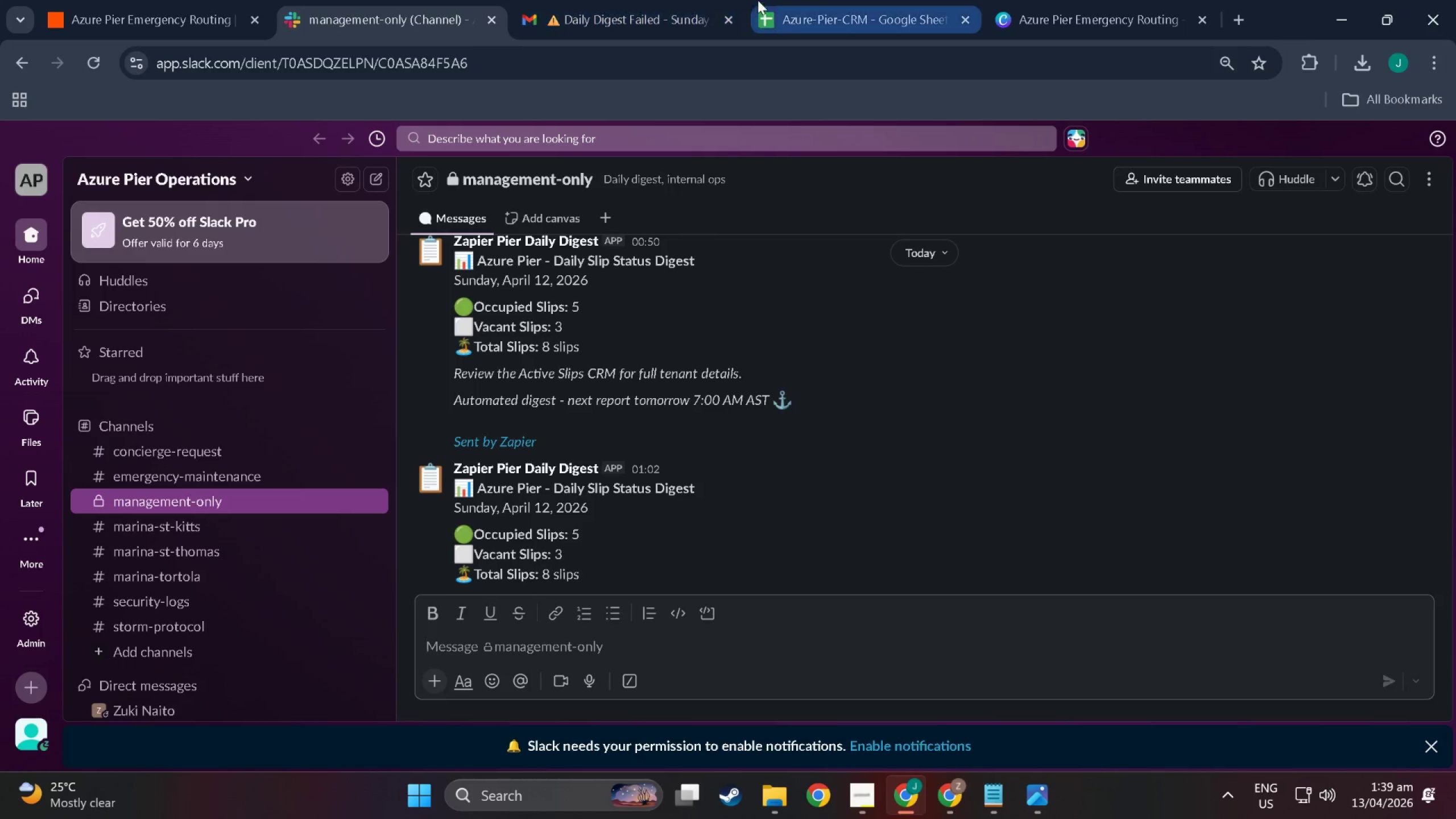 
left_click([843, 18])
 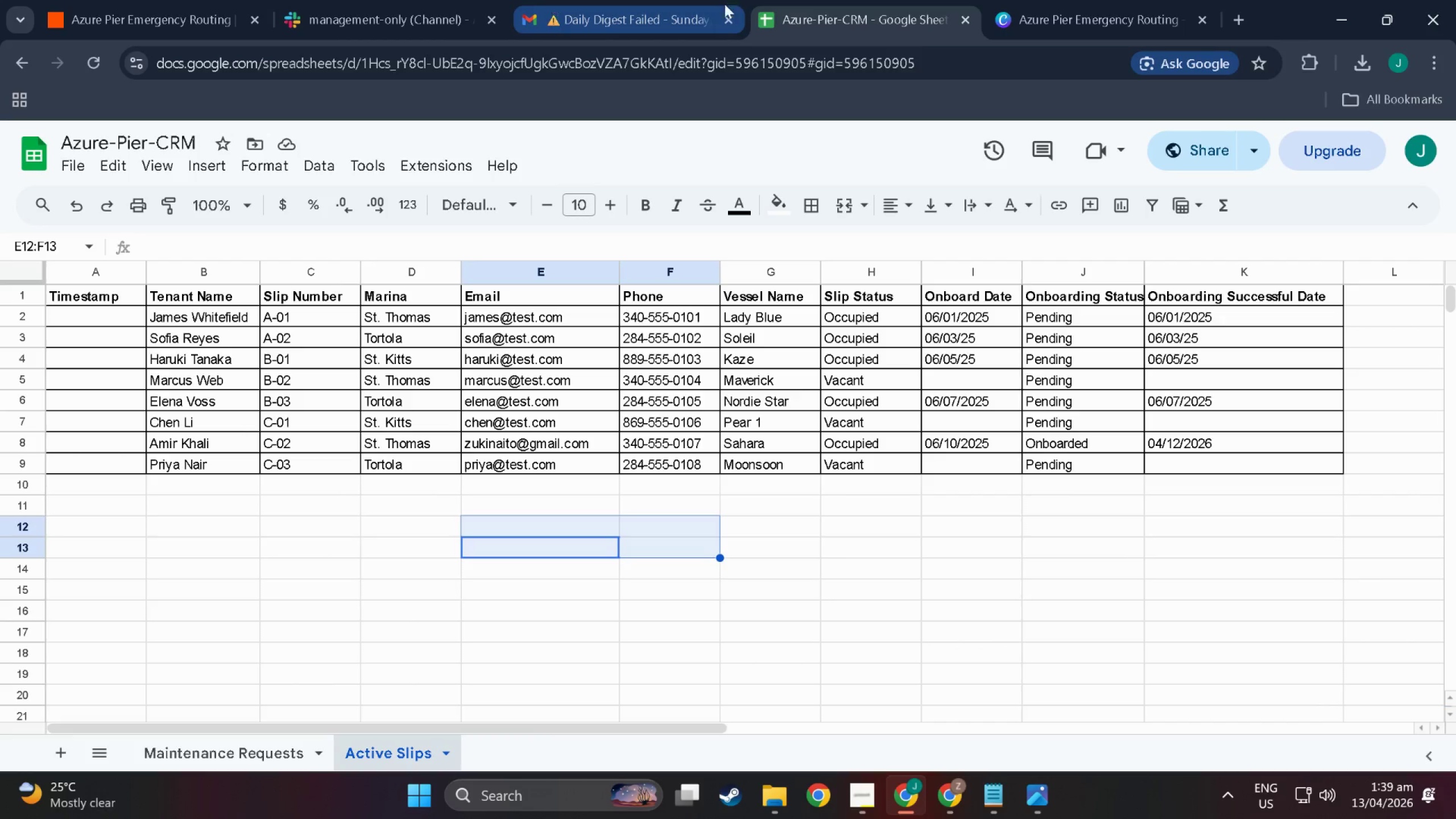 
left_click([1068, 0])
 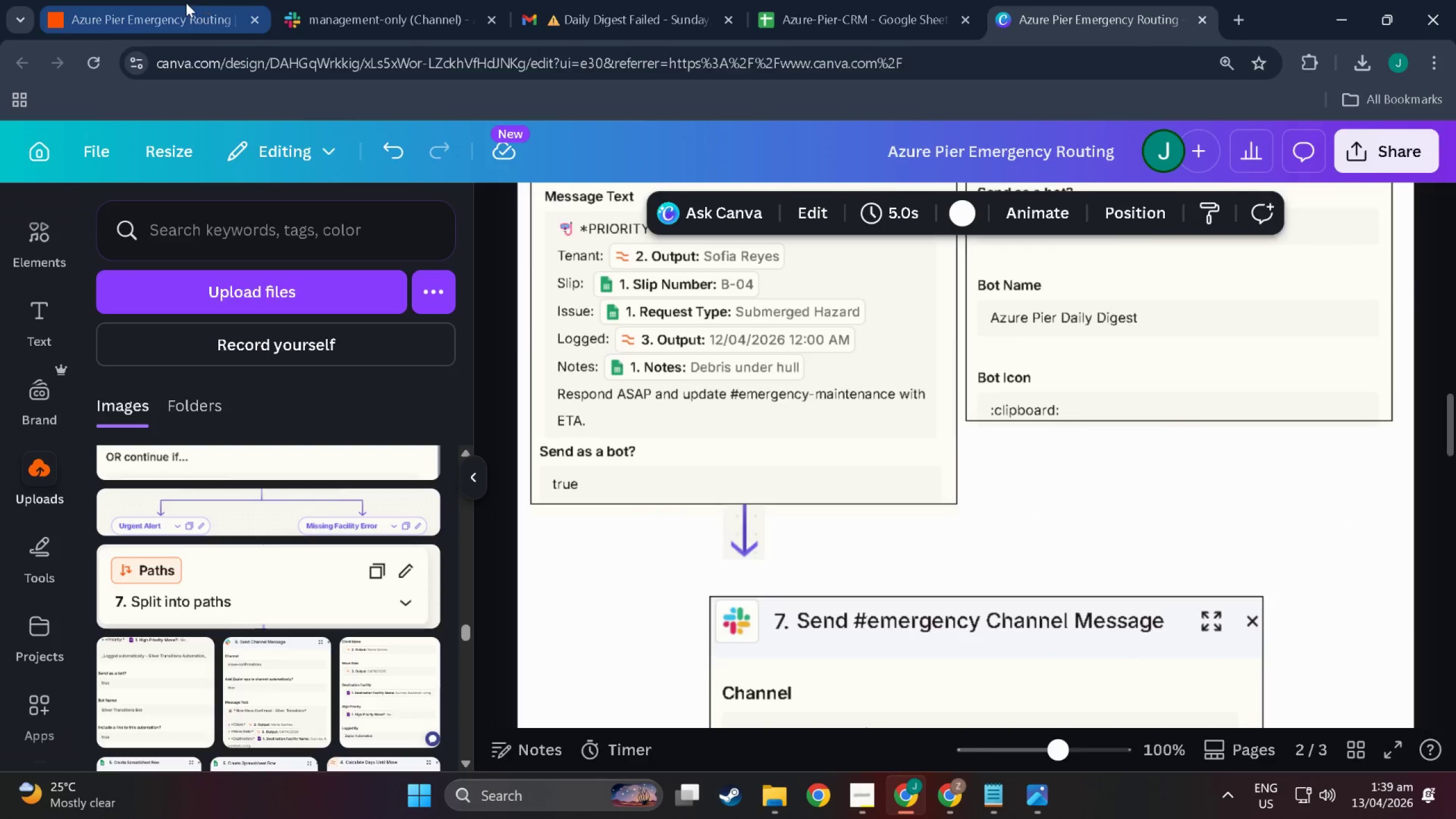 
left_click([186, 3])
 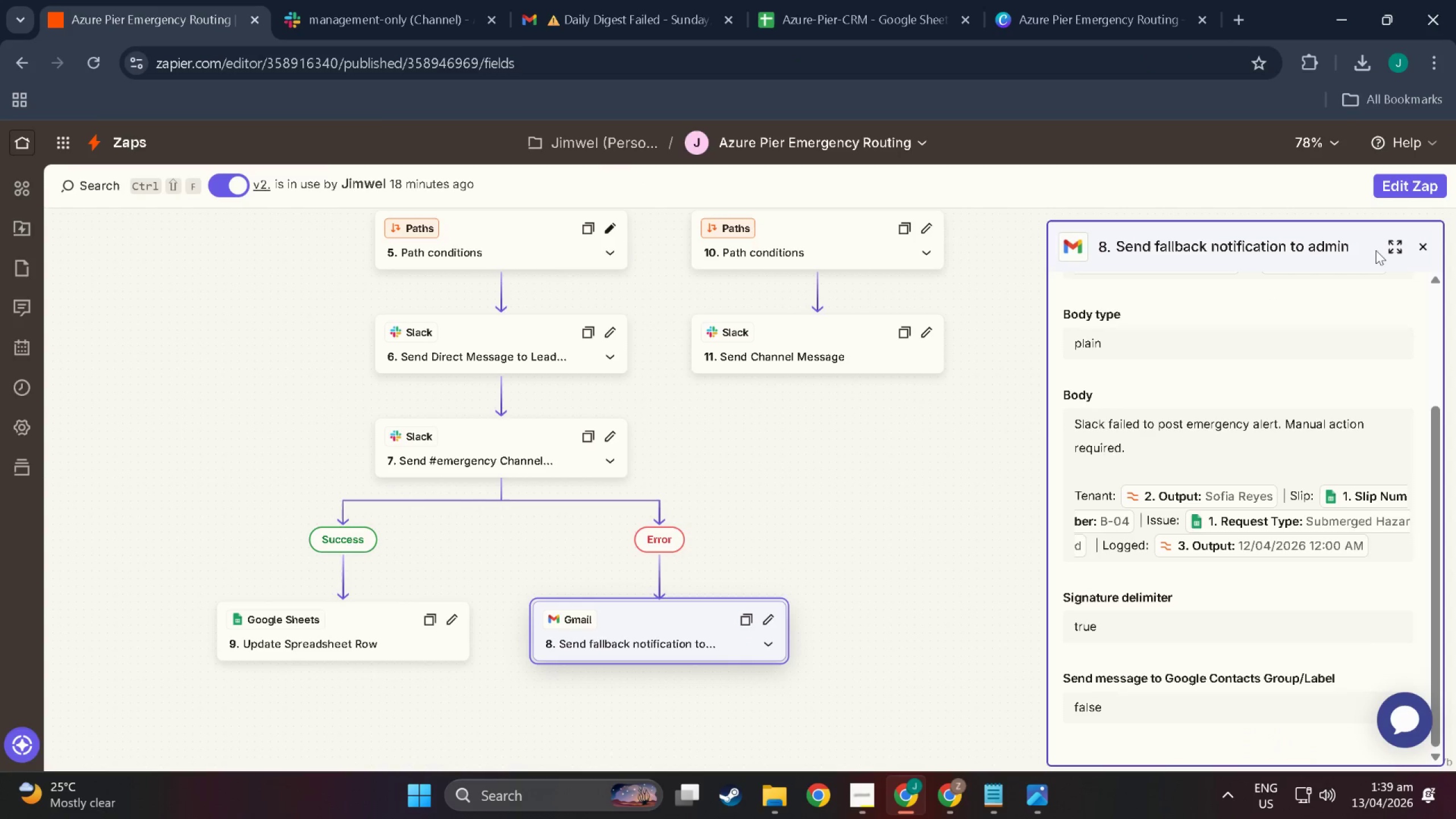 
left_click([1392, 248])
 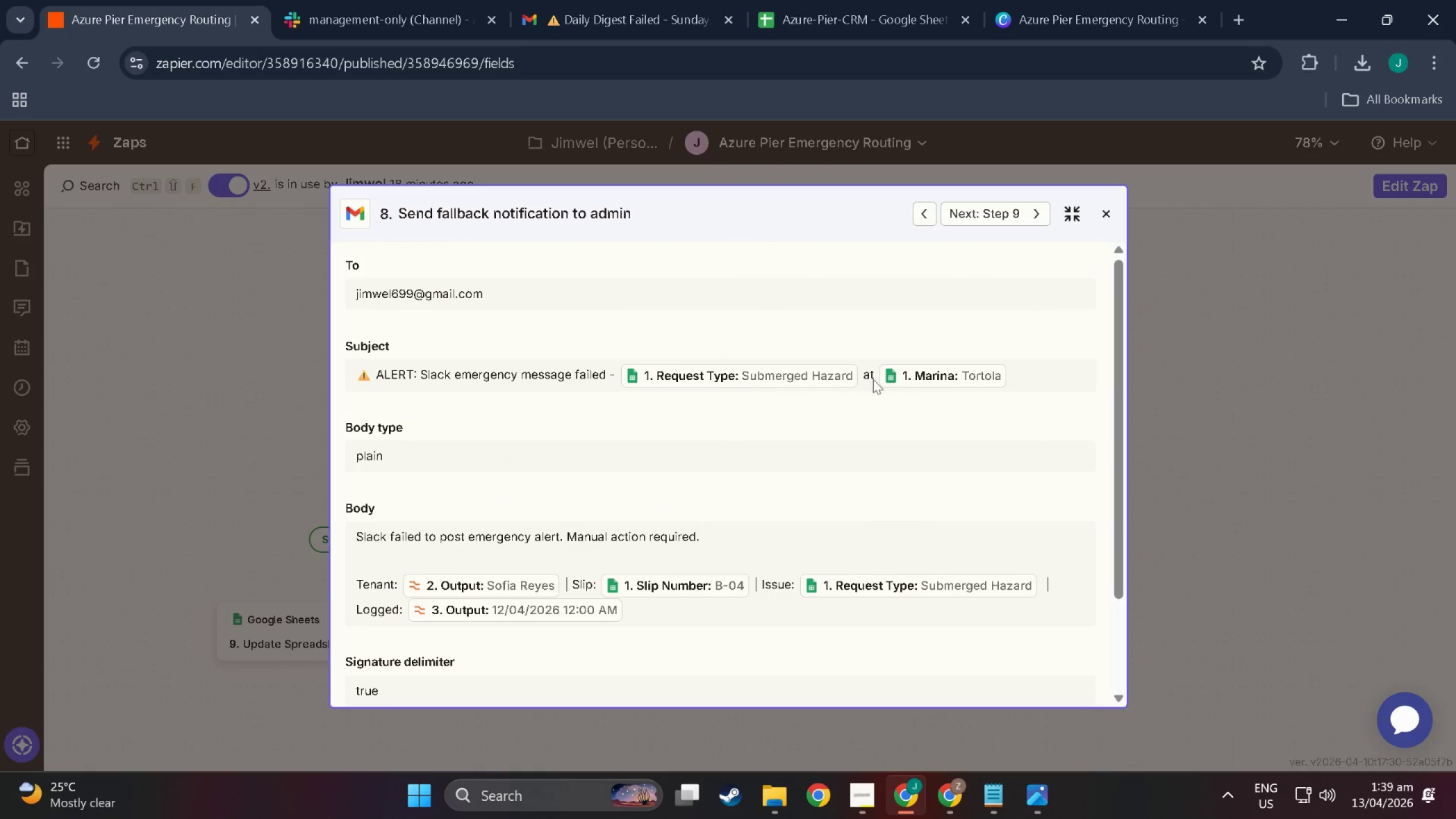 
scroll: coordinate [712, 631], scroll_direction: up, amount: 2.0
 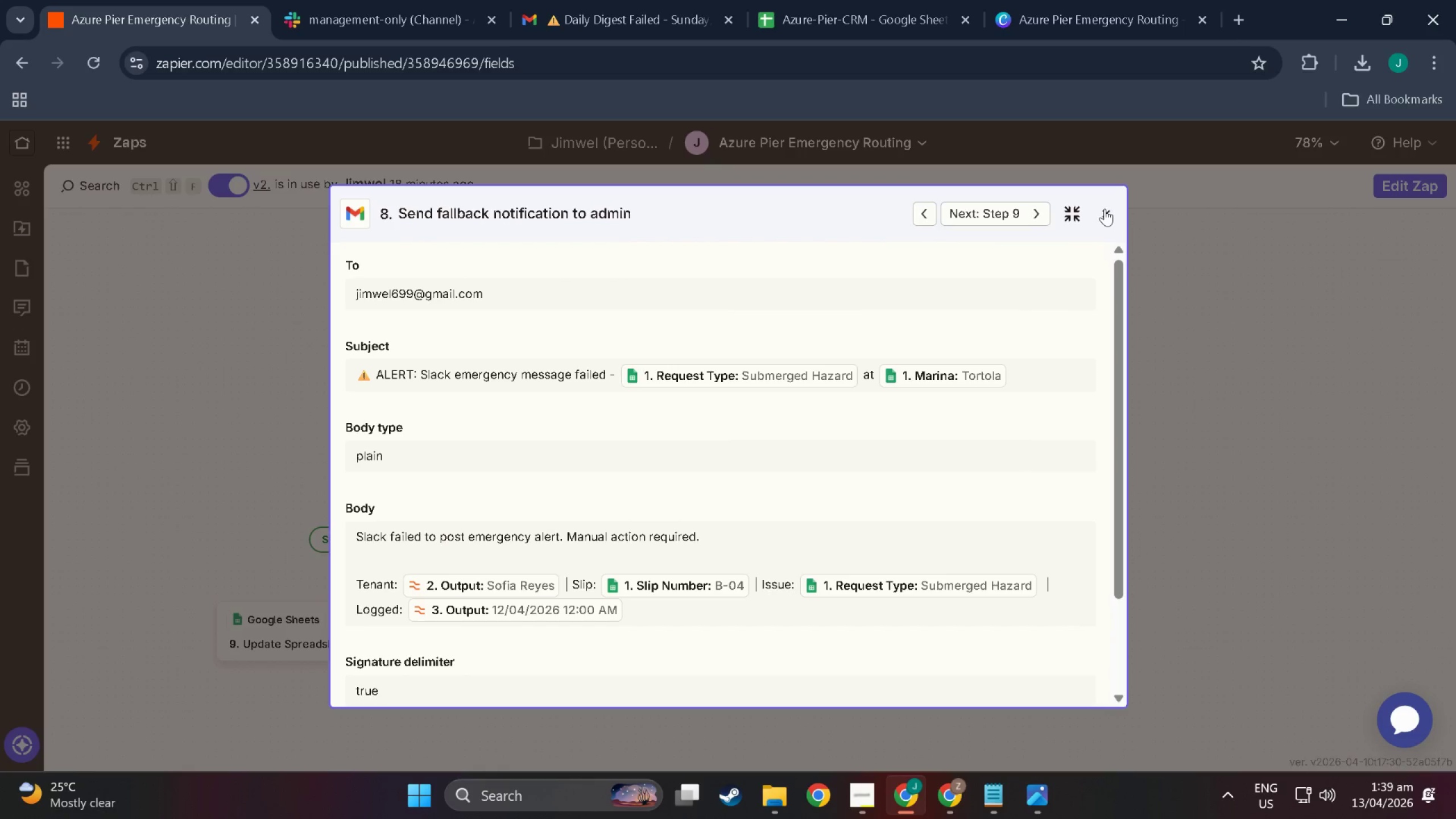 
left_click([1110, 209])
 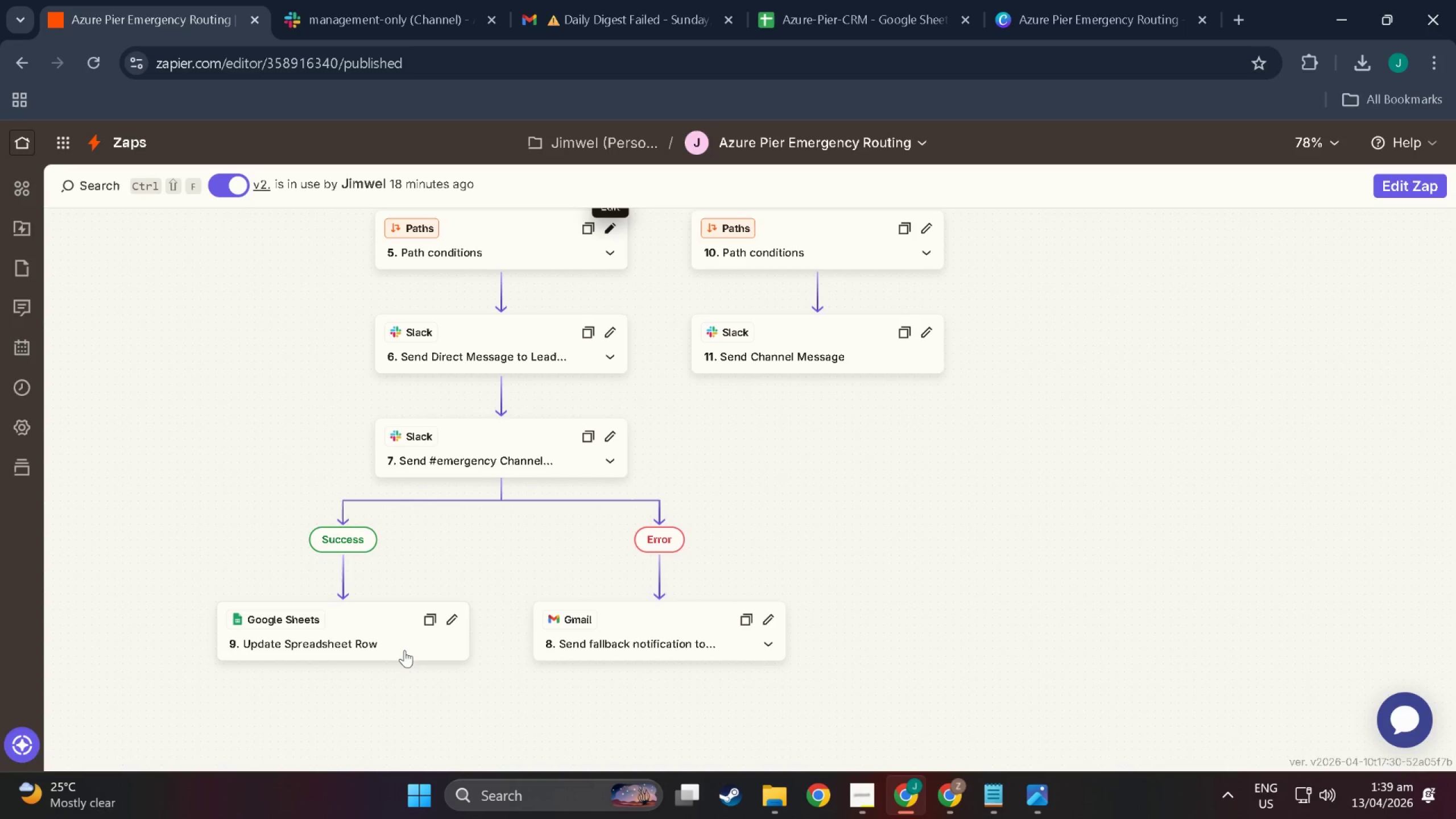 
left_click([355, 618])
 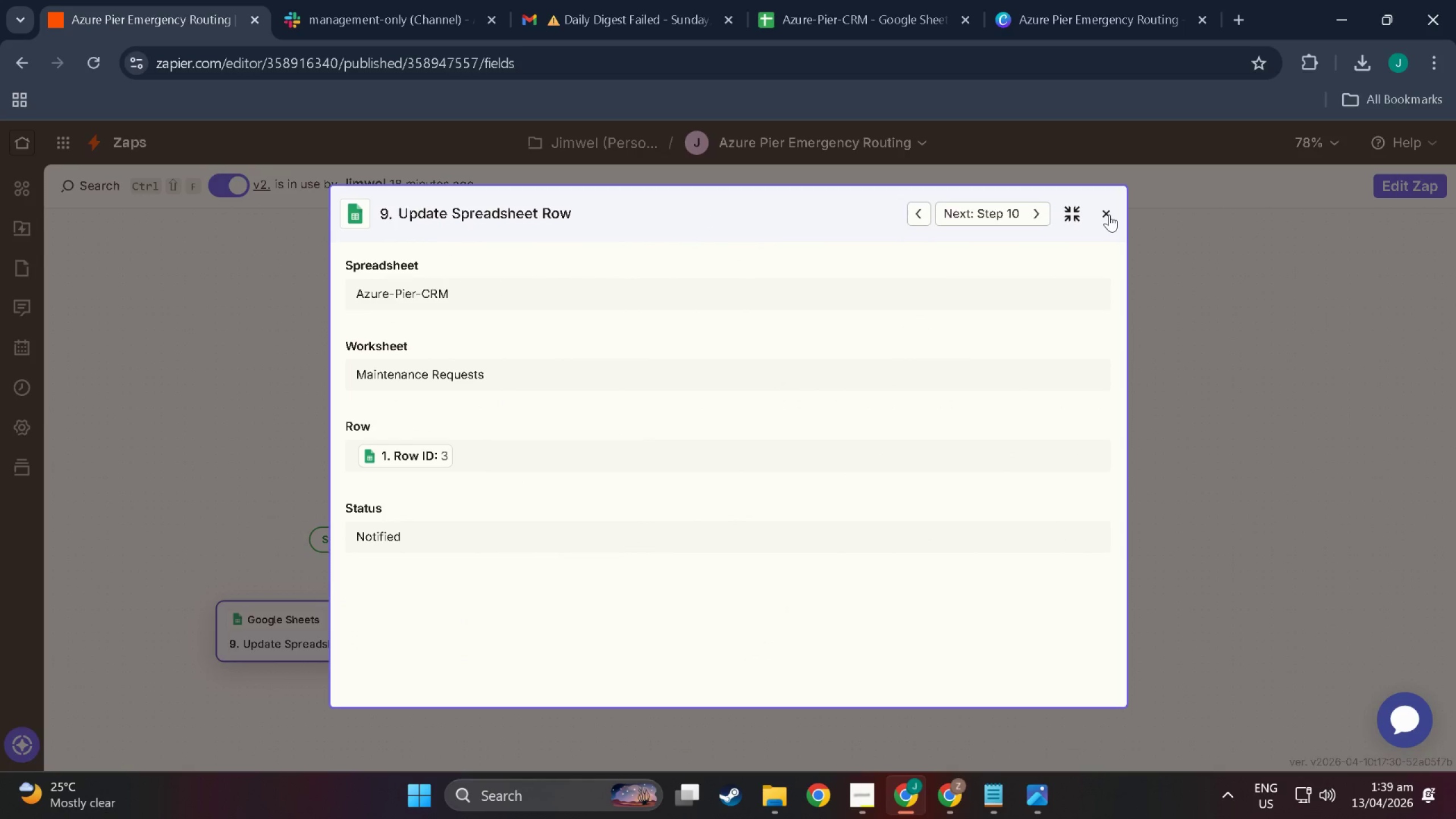 
left_click([1109, 214])
 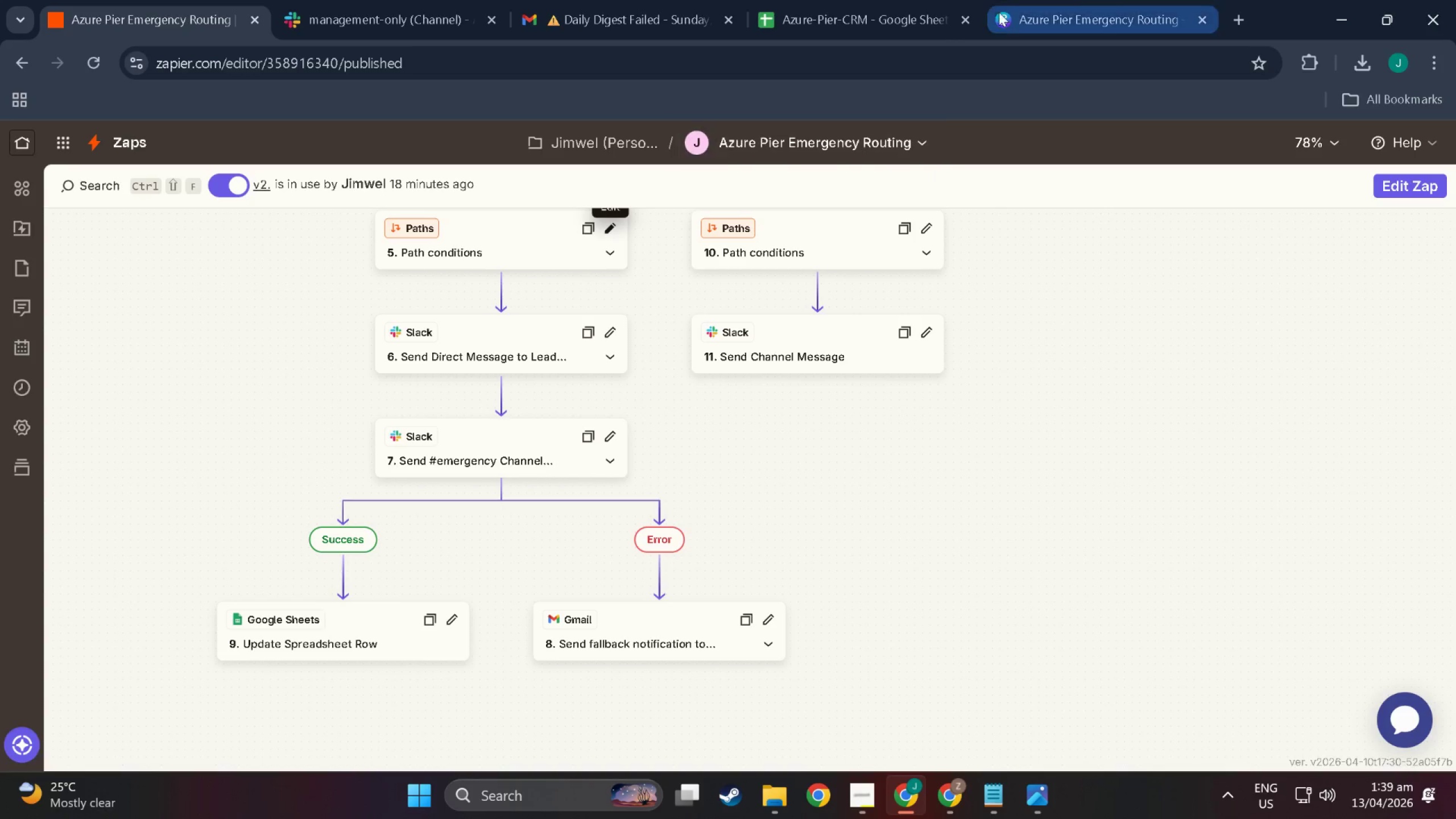 
left_click([1111, 0])
 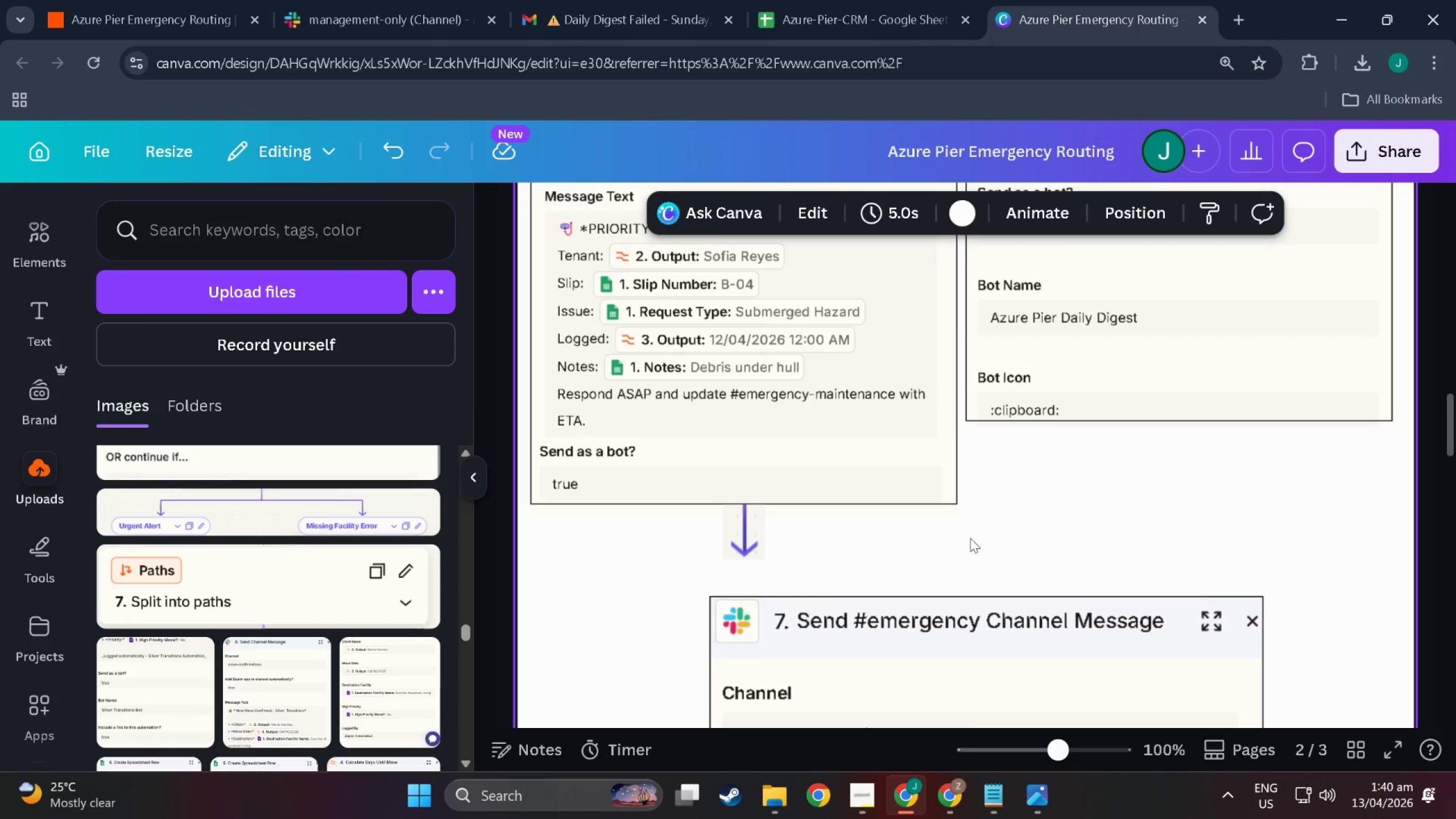 
scroll: coordinate [972, 572], scroll_direction: down, amount: 30.0
 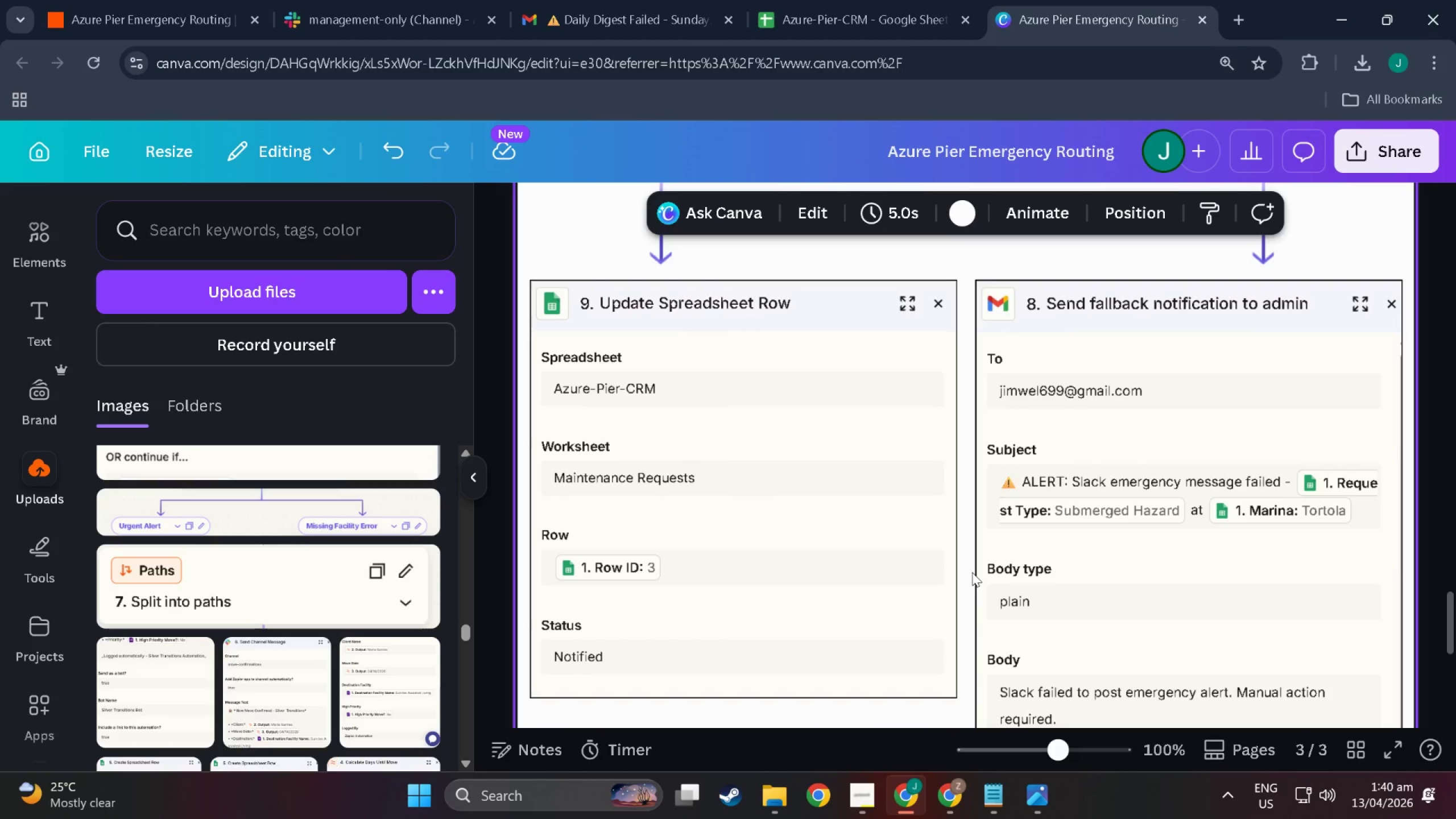 
scroll: coordinate [972, 572], scroll_direction: down, amount: 2.0
 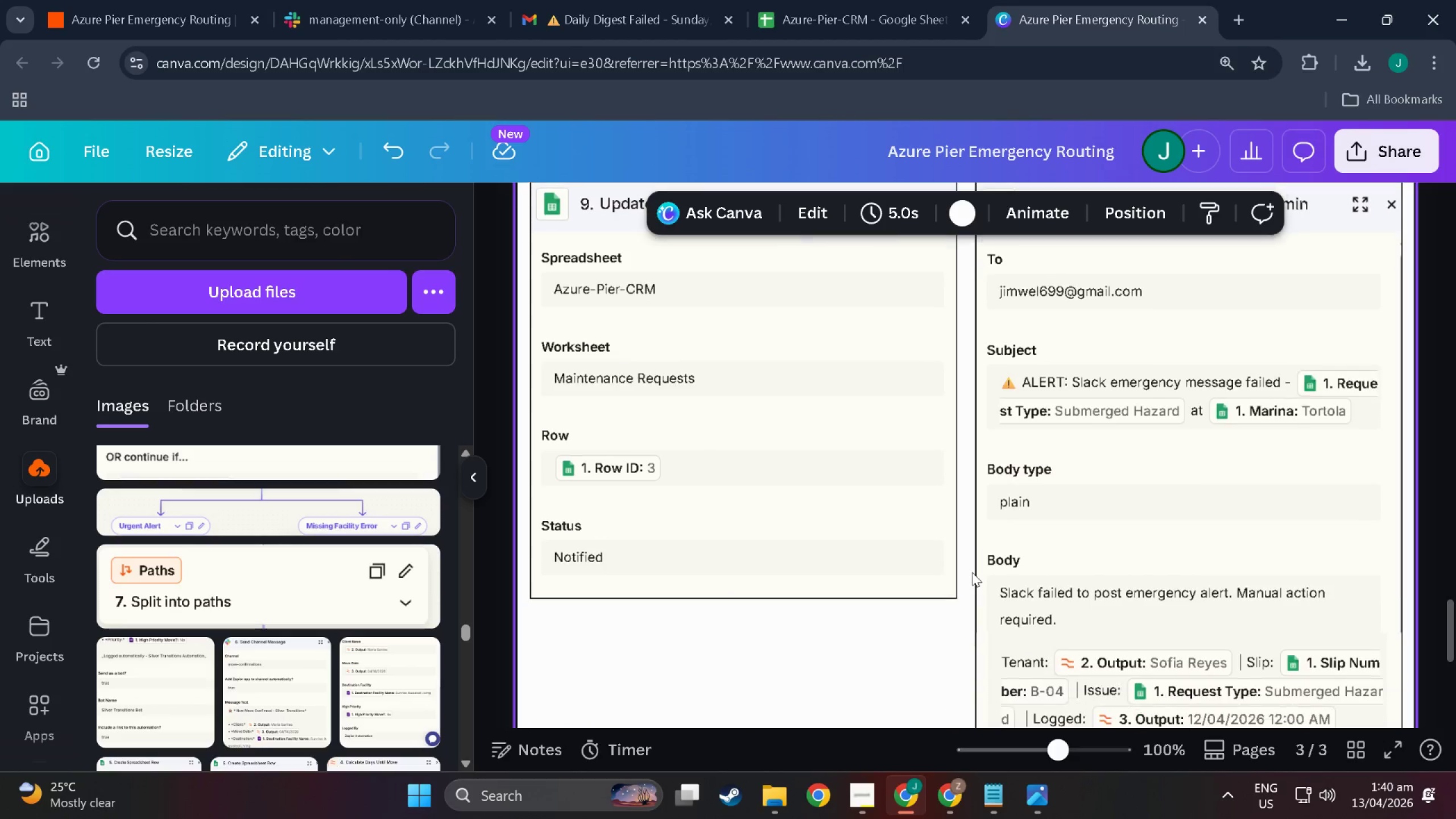 
scroll: coordinate [1366, 625], scroll_direction: up, amount: 1.0
 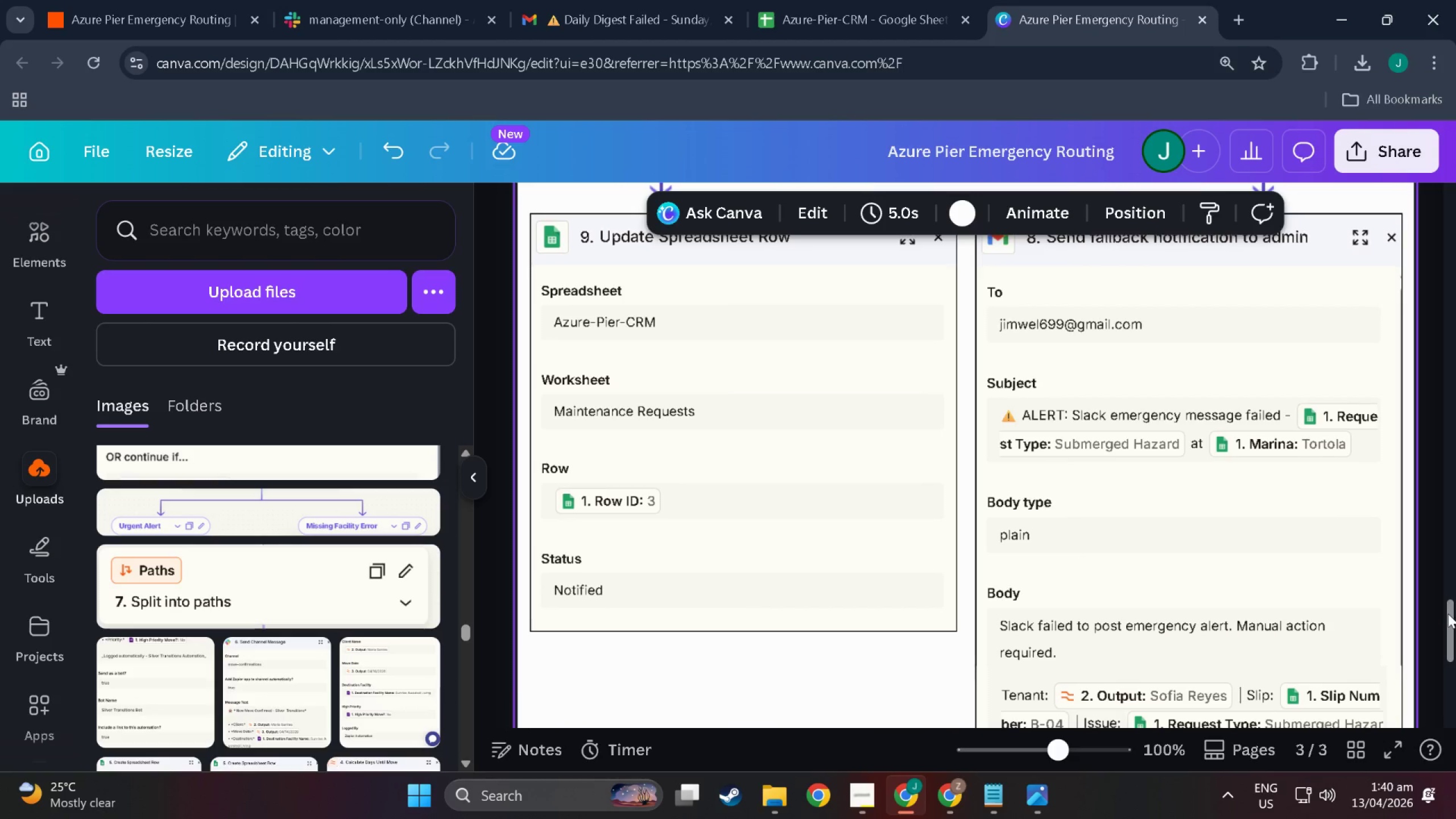 
left_click_drag(start_coordinate=[1448, 614], to_coordinate=[1421, 178])
 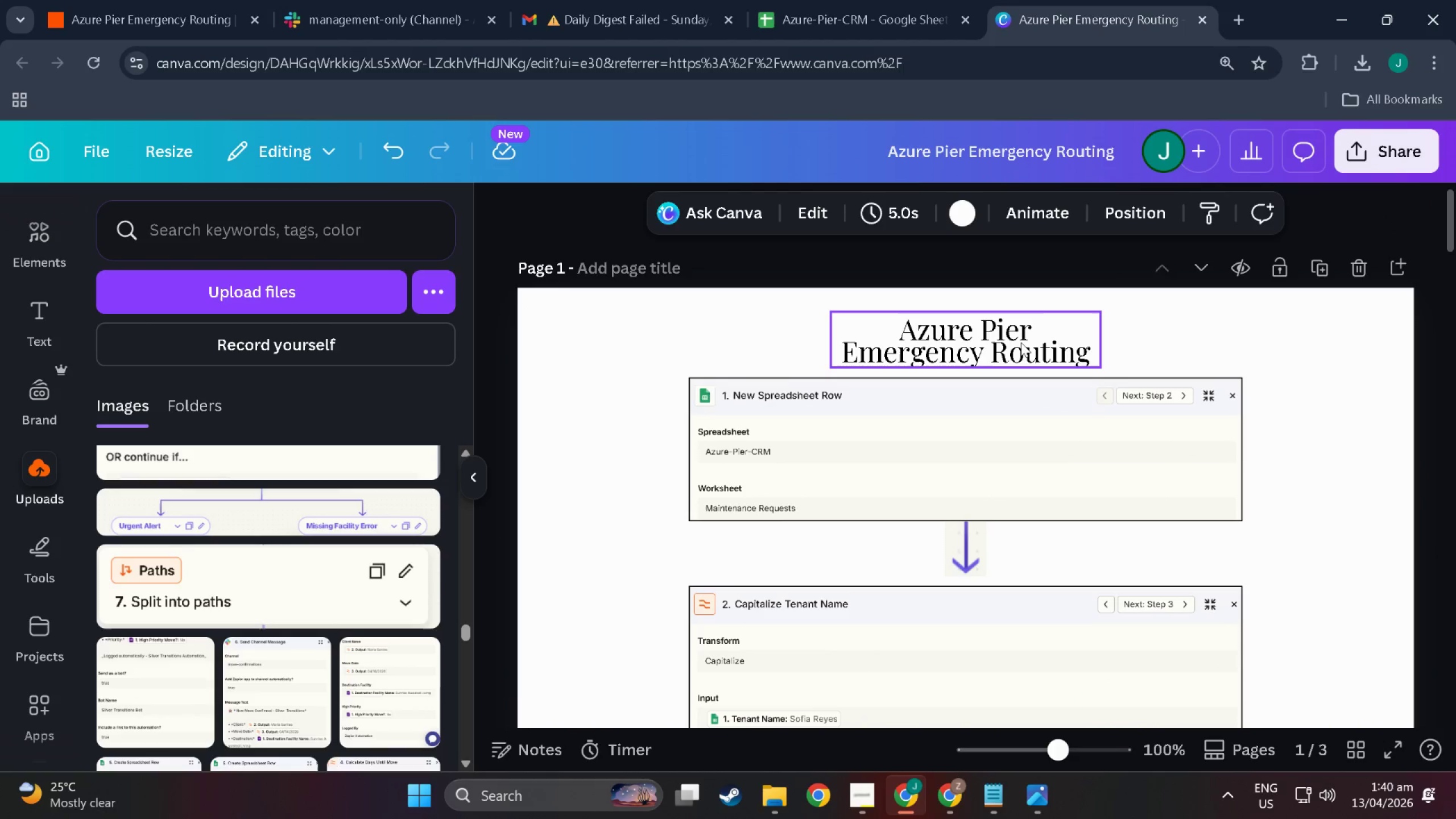 
left_click([1021, 342])
 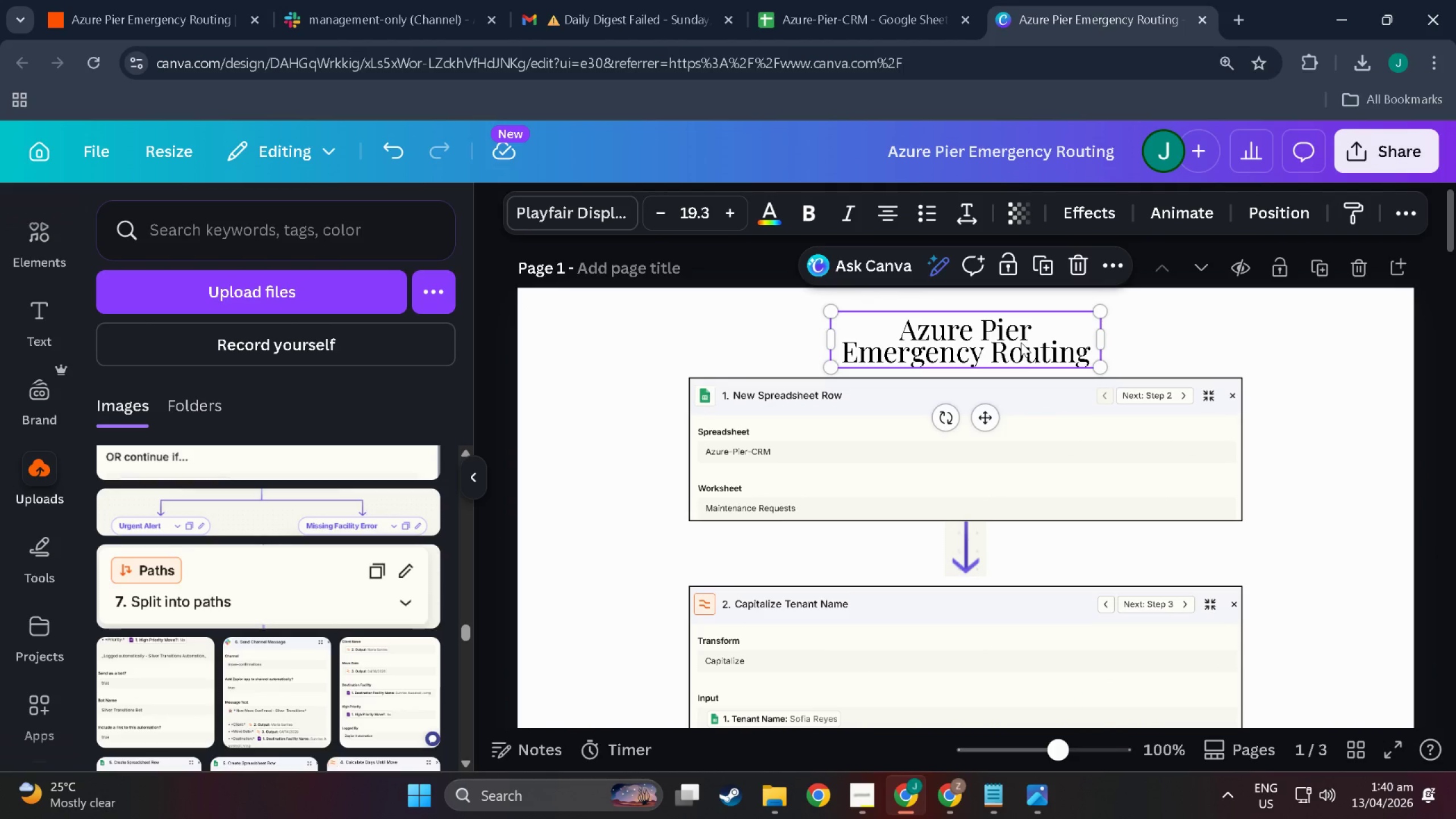 
key(Control+C)
 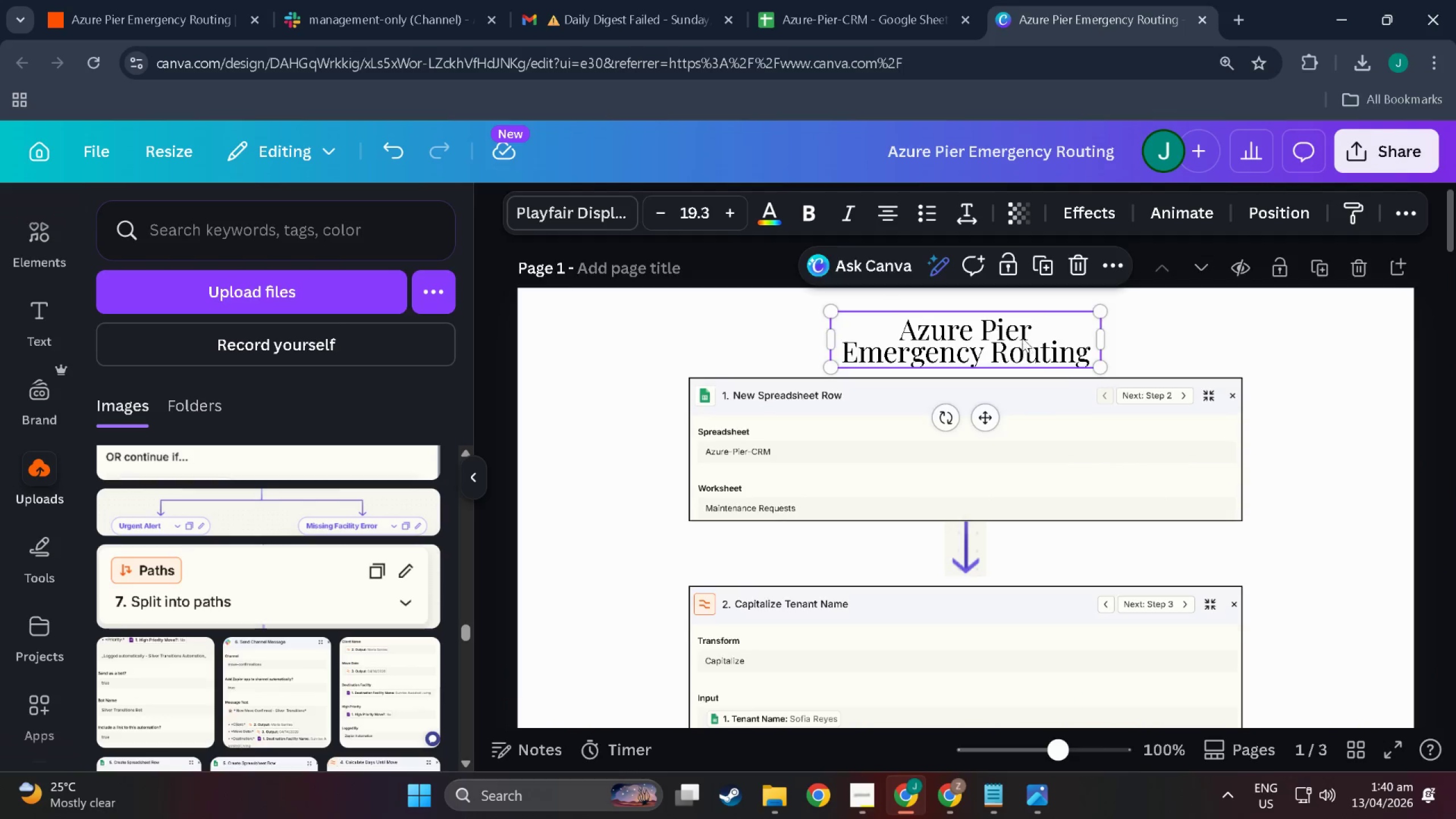 
scroll: coordinate [991, 535], scroll_direction: down, amount: 112.0
 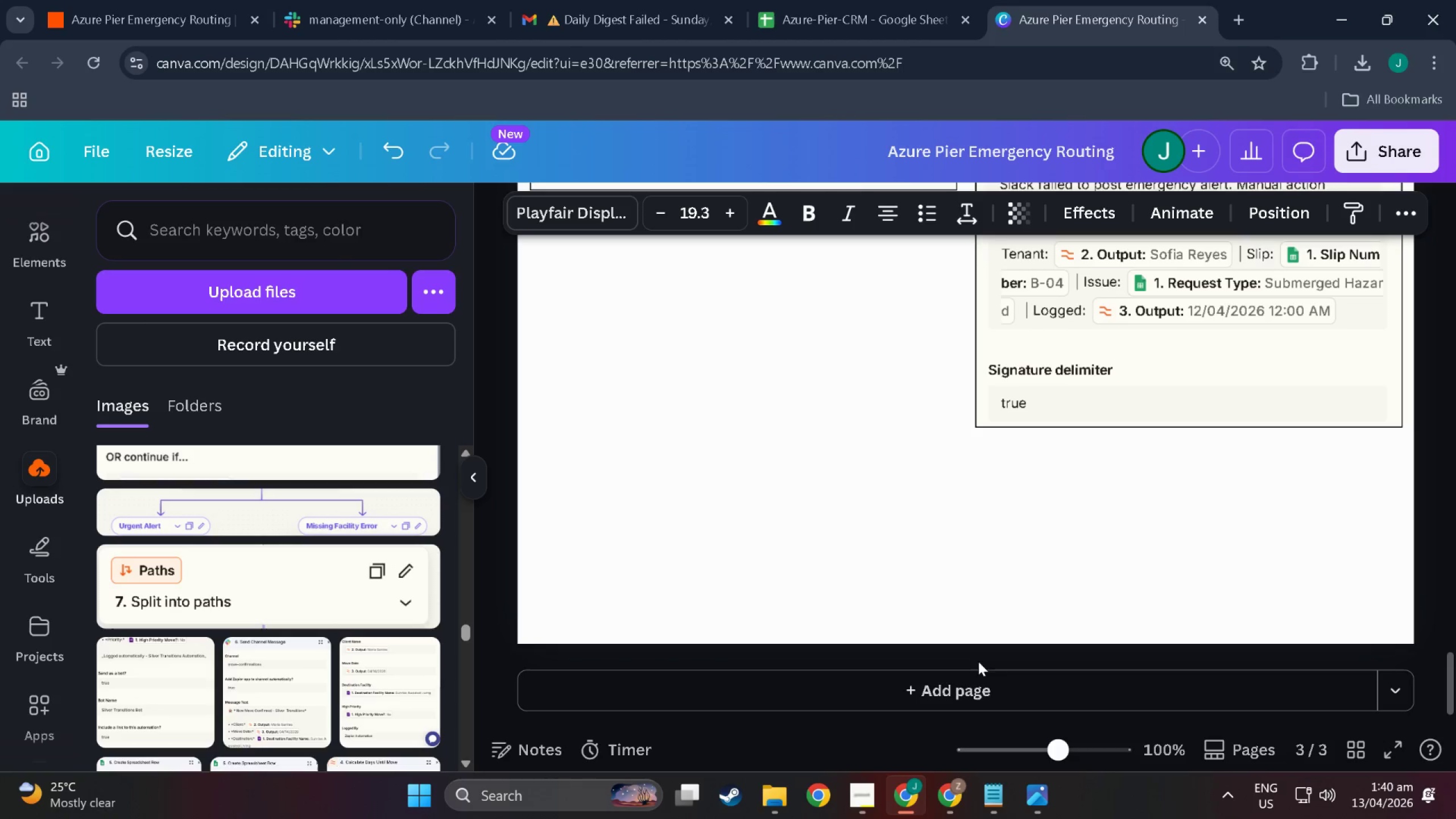 
left_click([976, 690])
 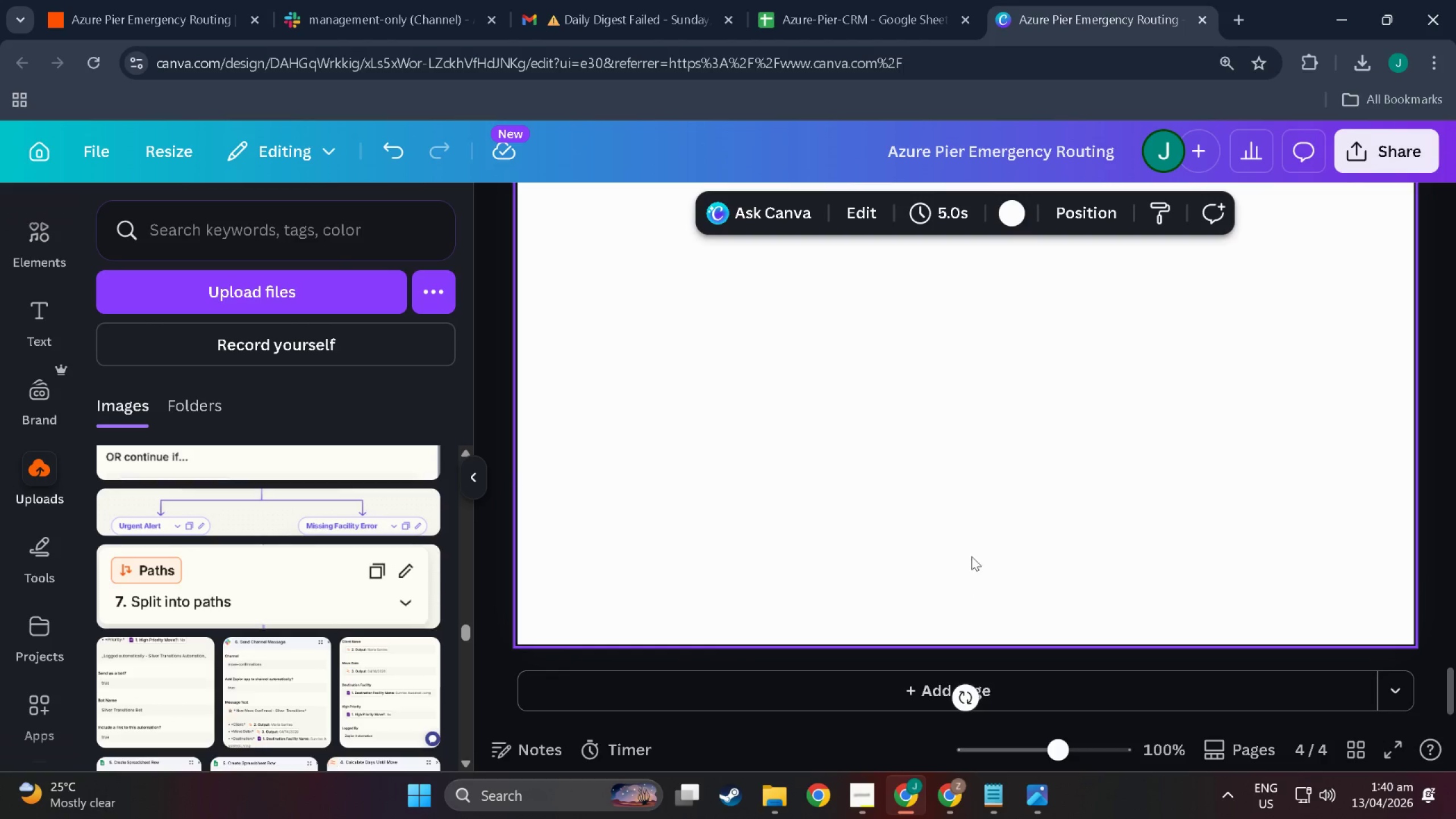 
left_click([958, 562])
 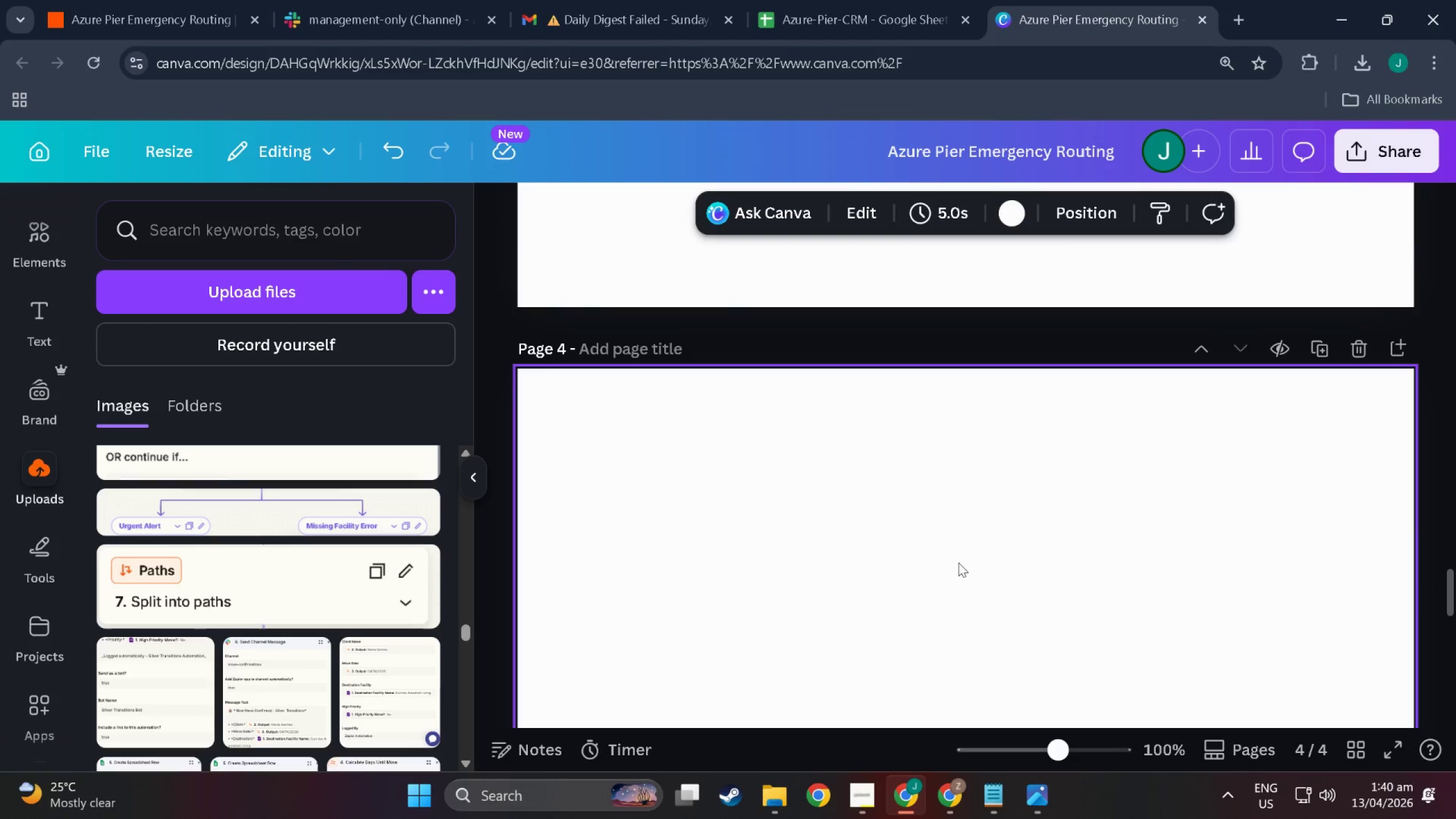 
scroll: coordinate [958, 562], scroll_direction: up, amount: 33.0
 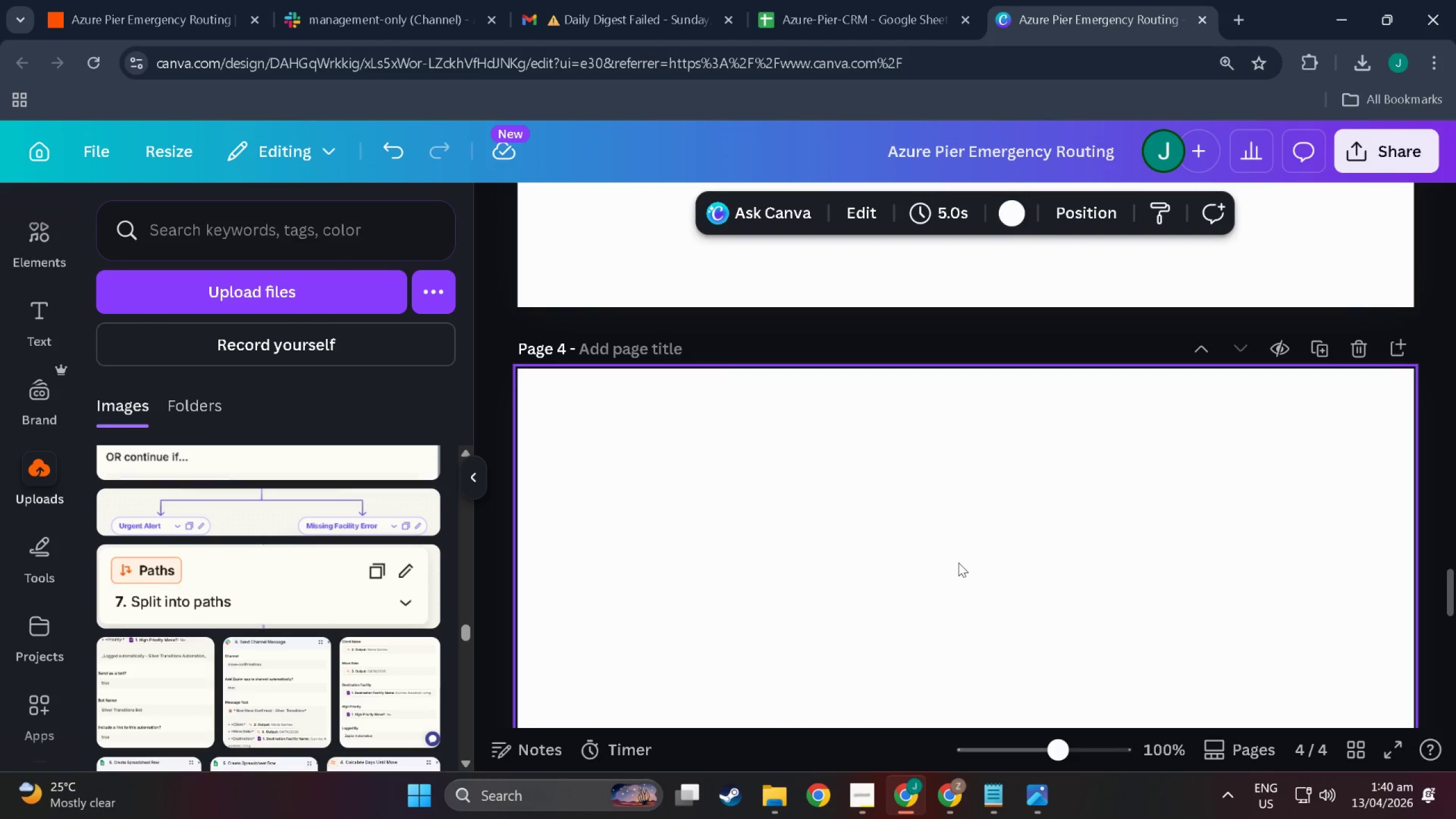 
key(Control+V)
 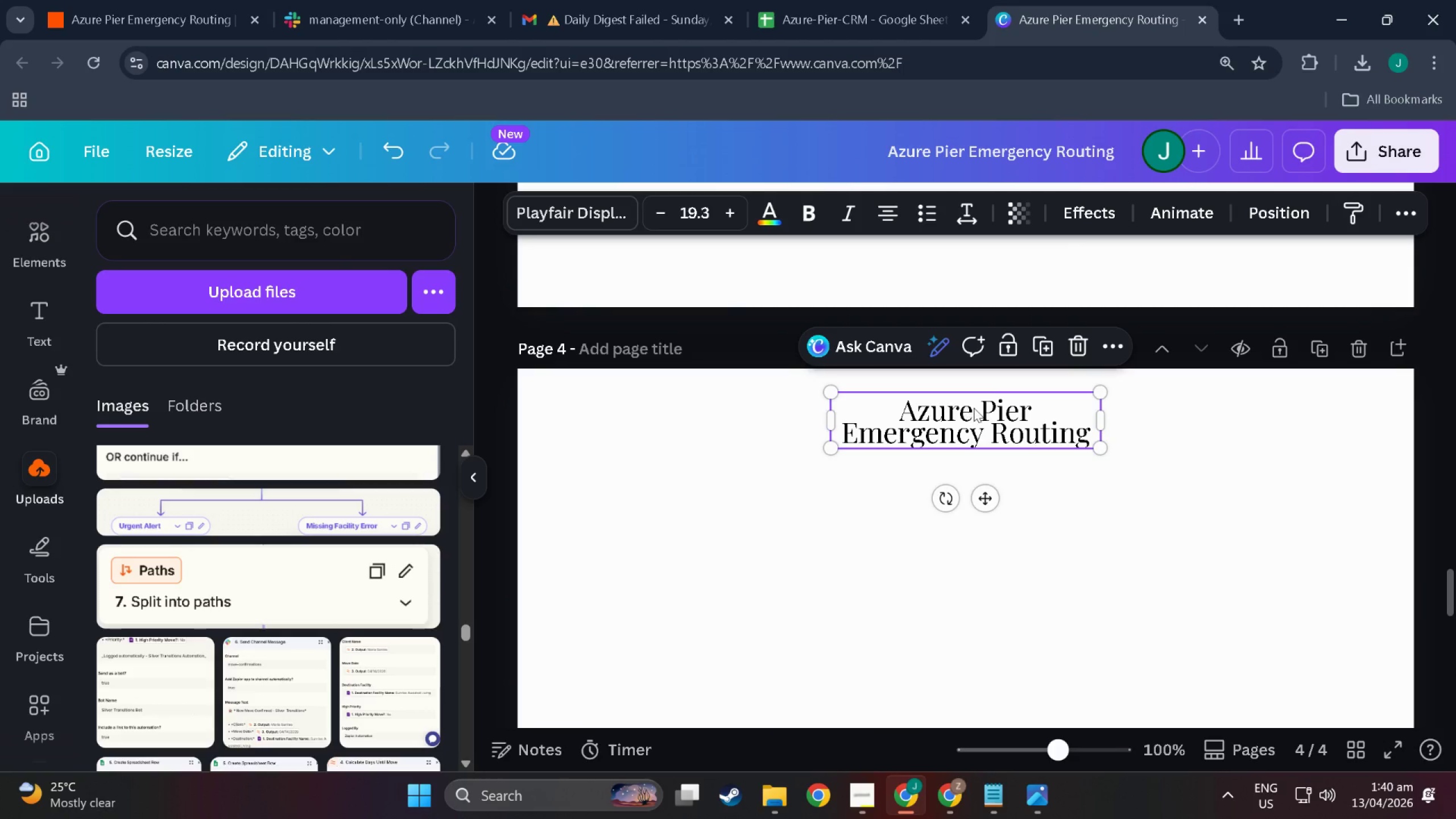 
double_click([974, 408])
 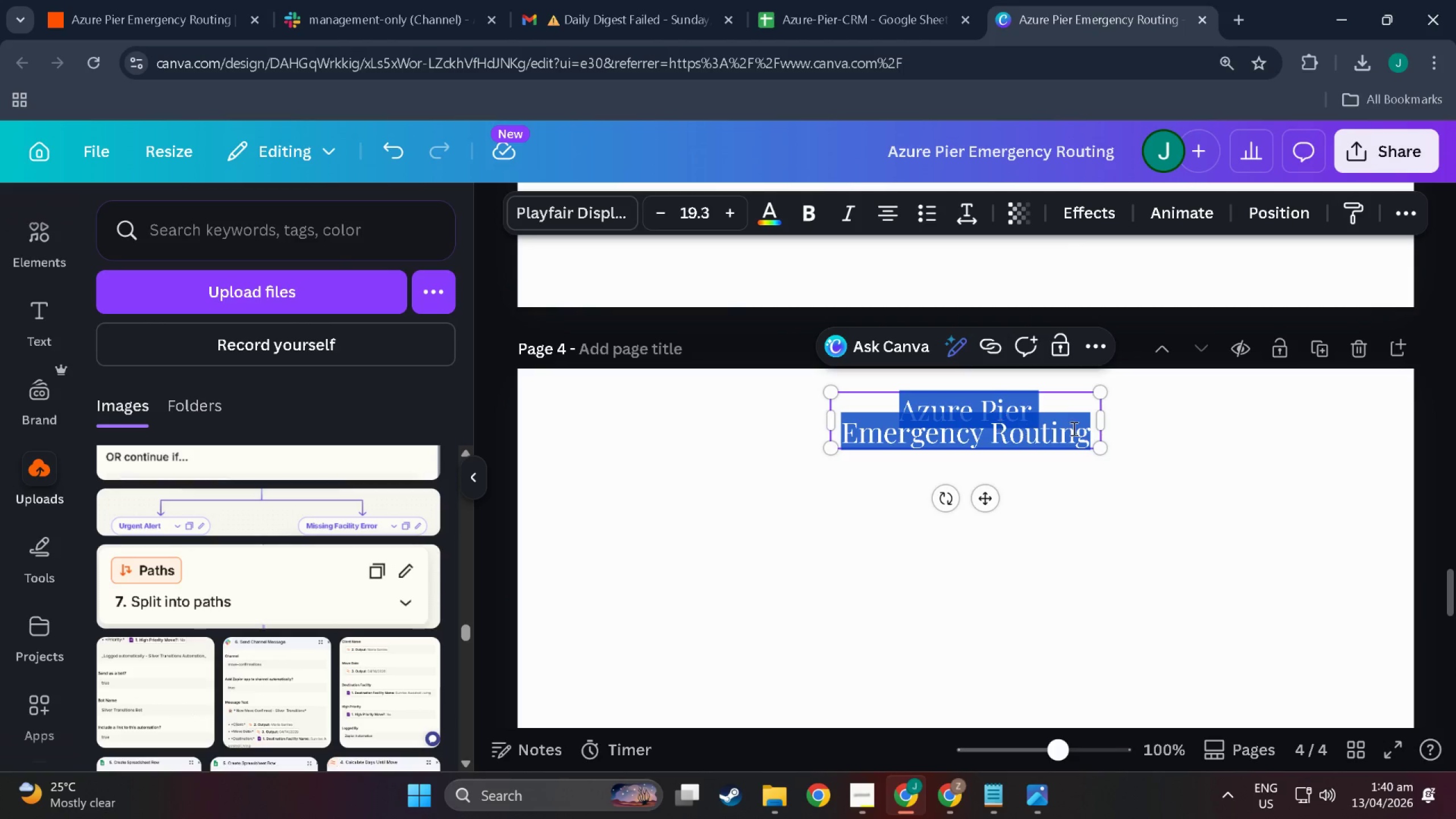 
triple_click([1083, 428])
 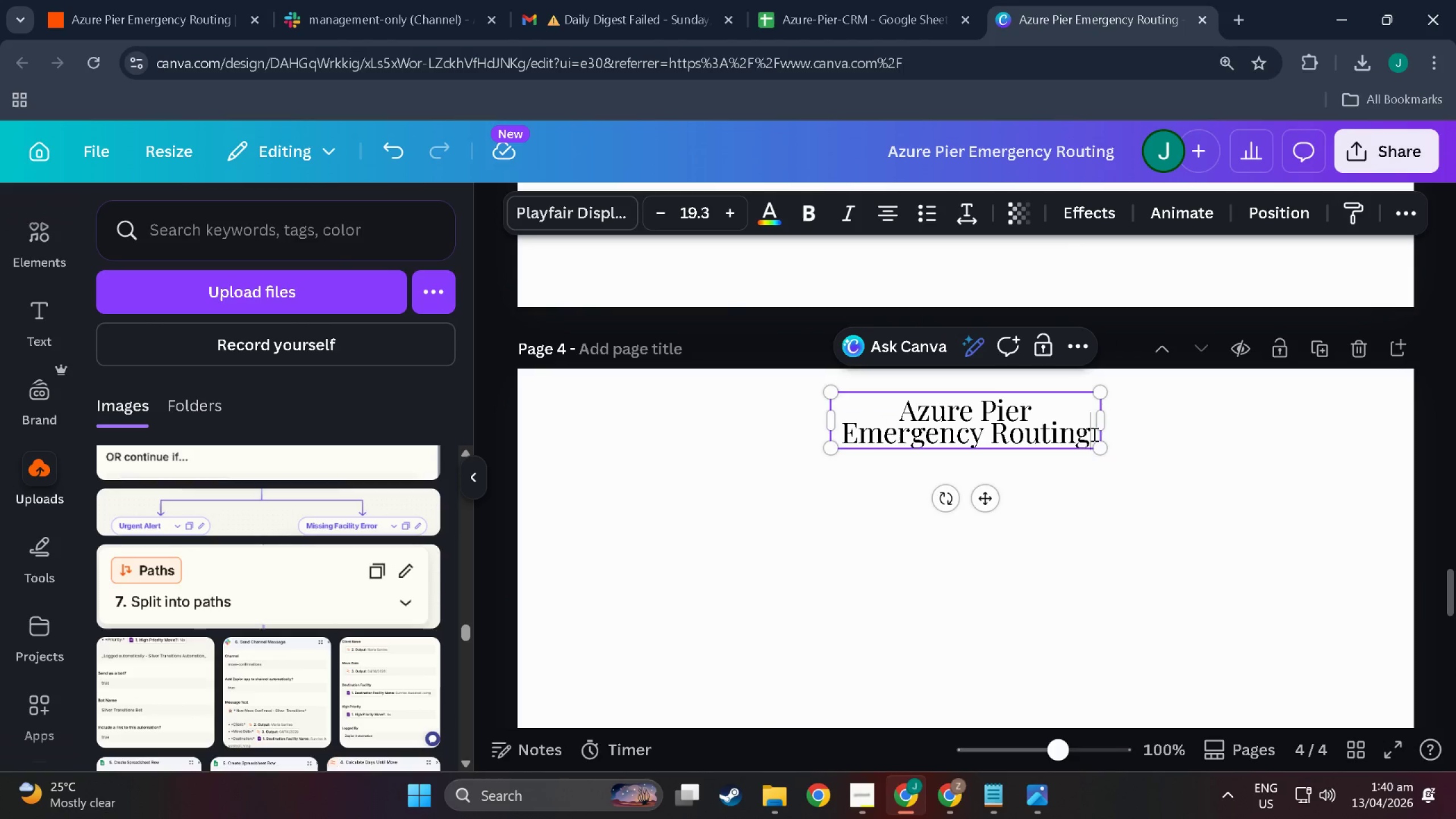 
left_click_drag(start_coordinate=[1093, 434], to_coordinate=[846, 444])
 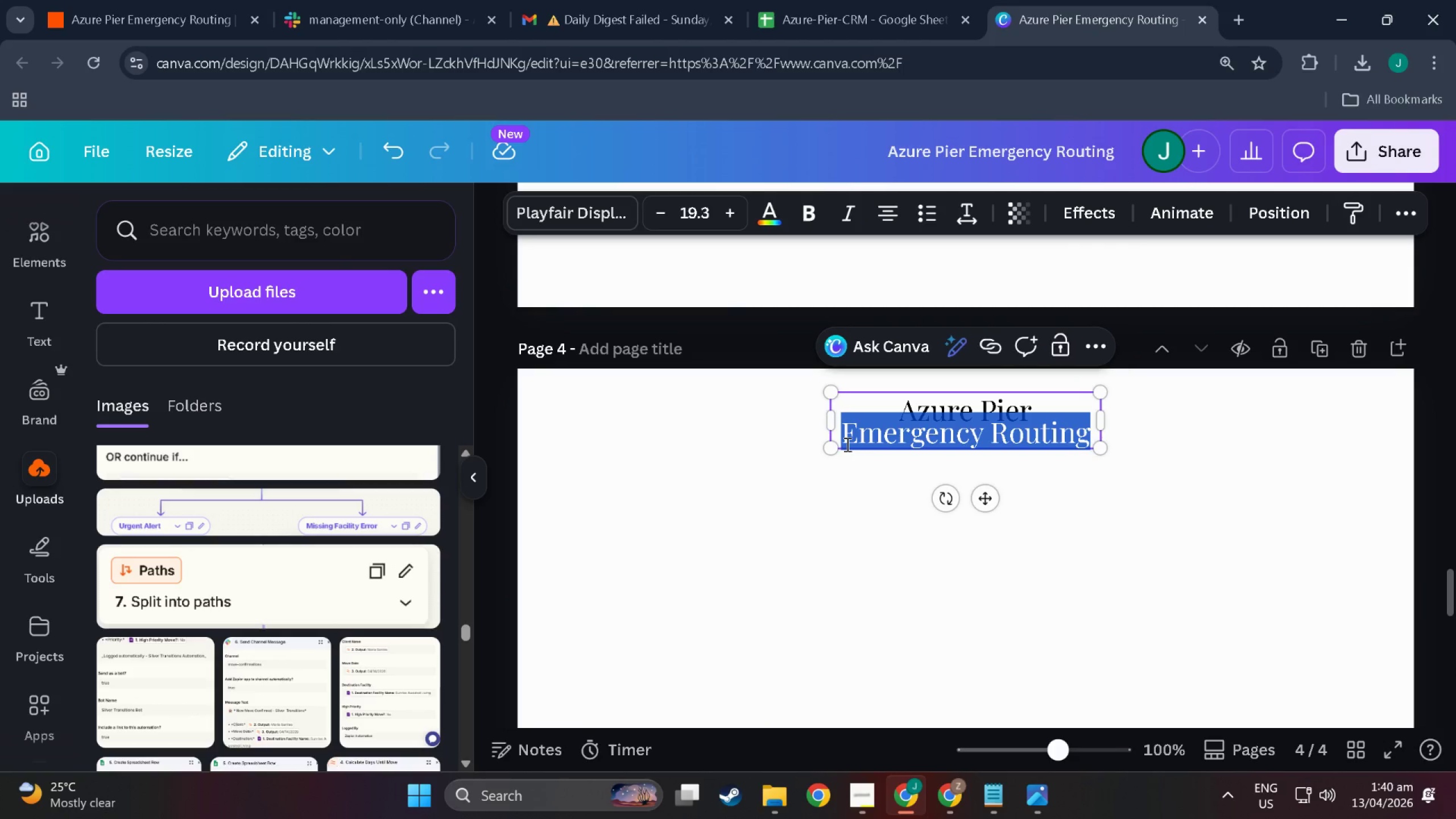 
type(Tenant Onba)
key(Backspace)
type(oarding)
 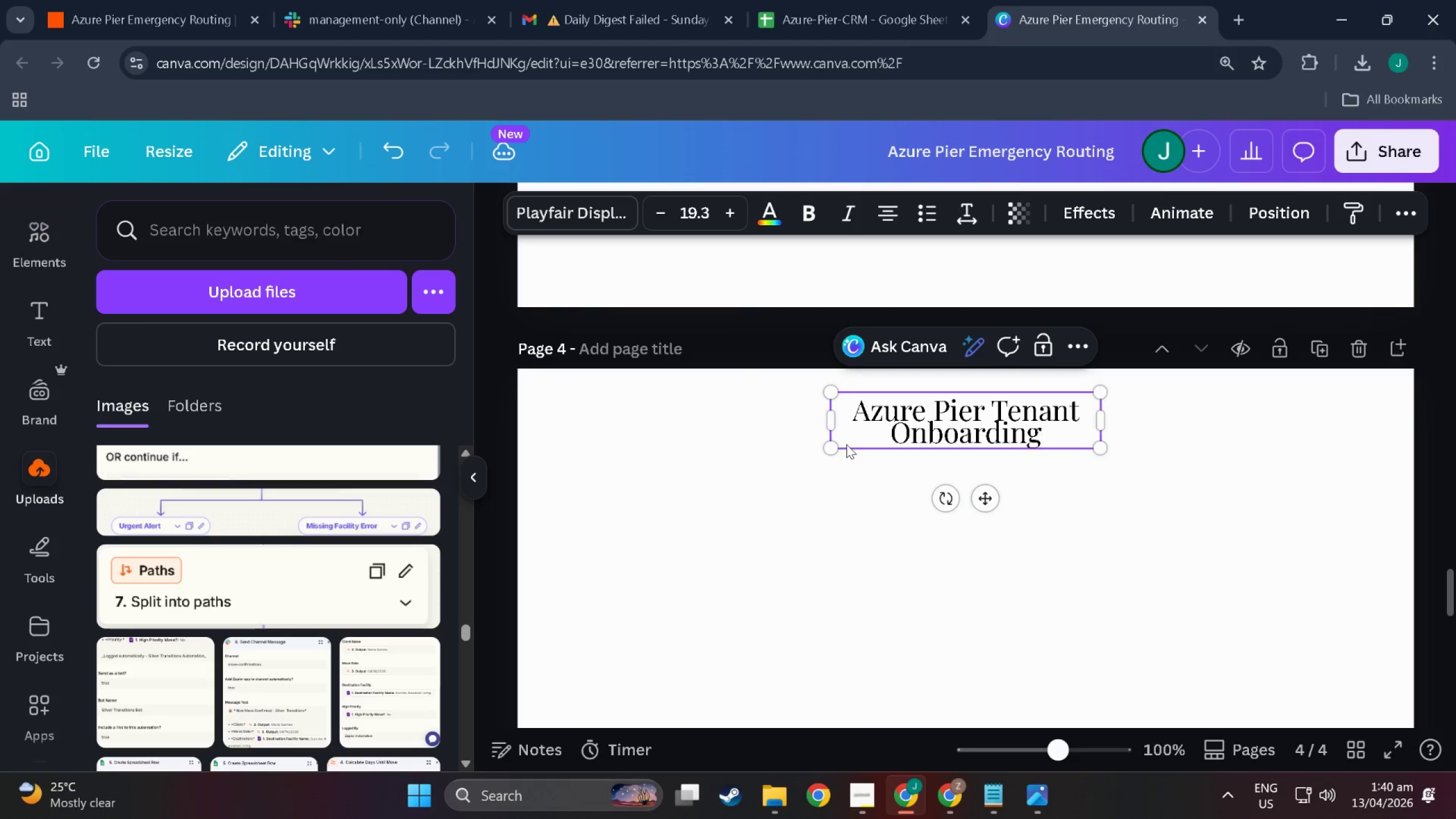 
key(Alt+Tab)
 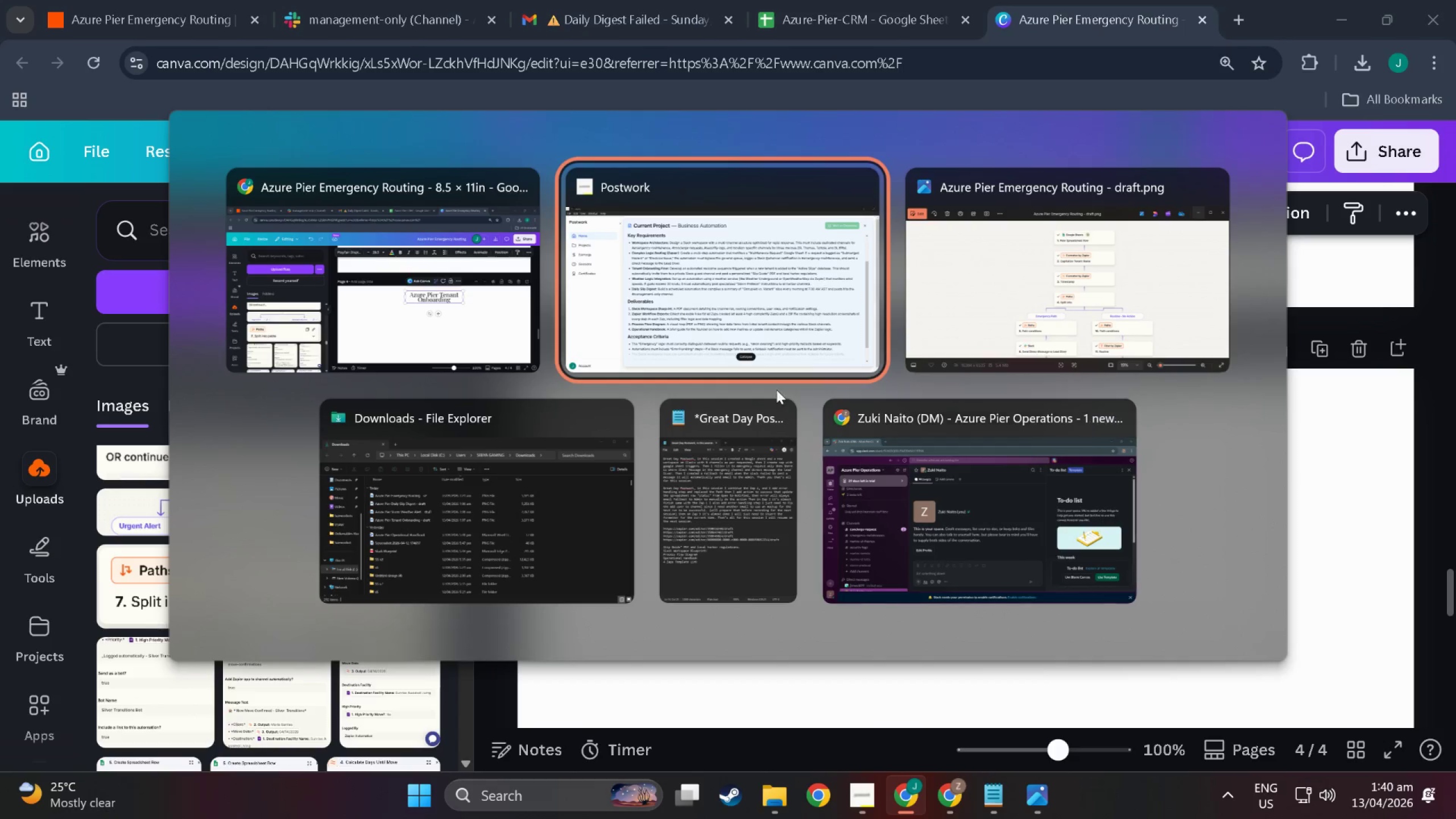 
key(Alt+Tab)
 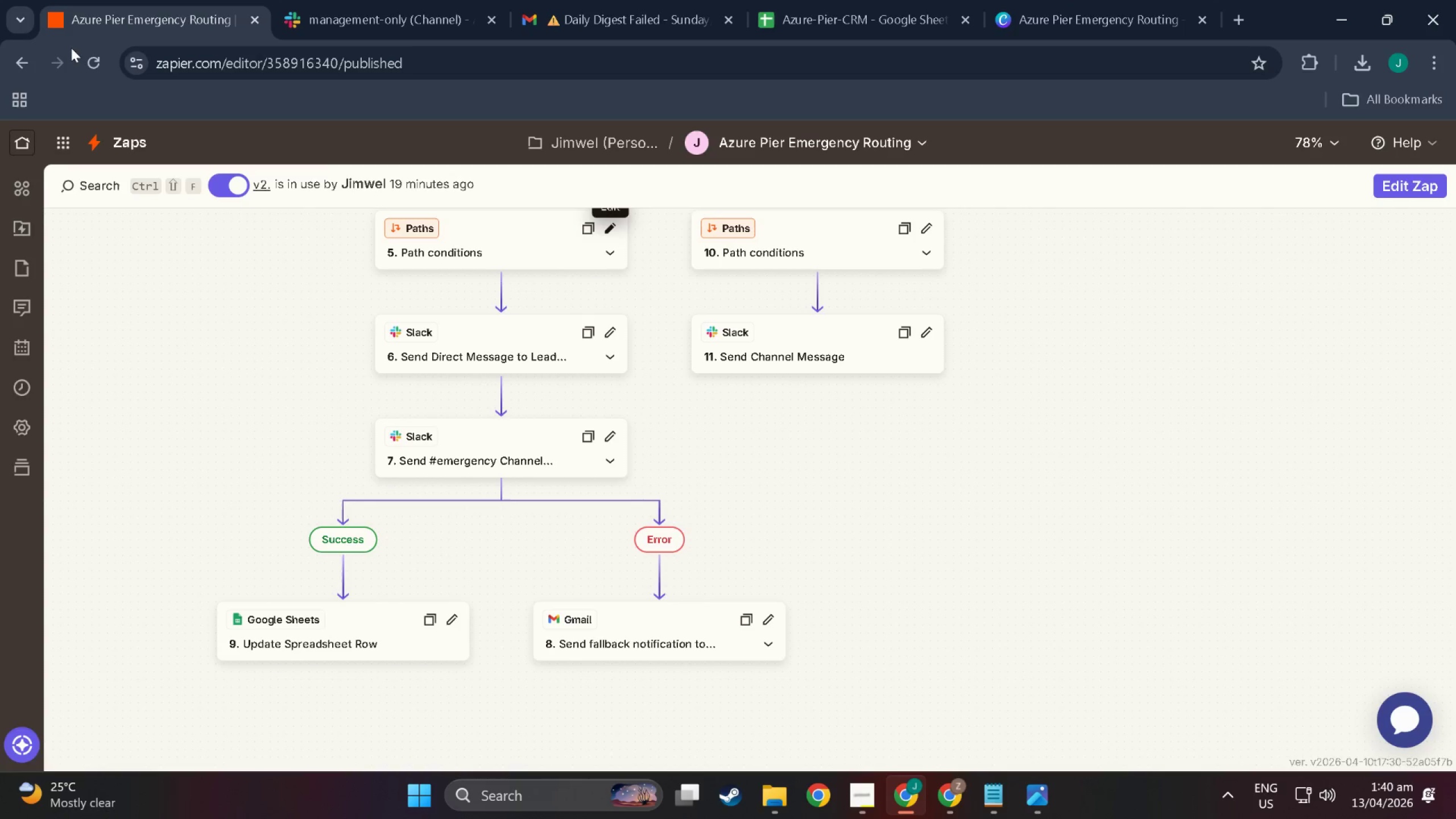 
left_click([107, 137])
 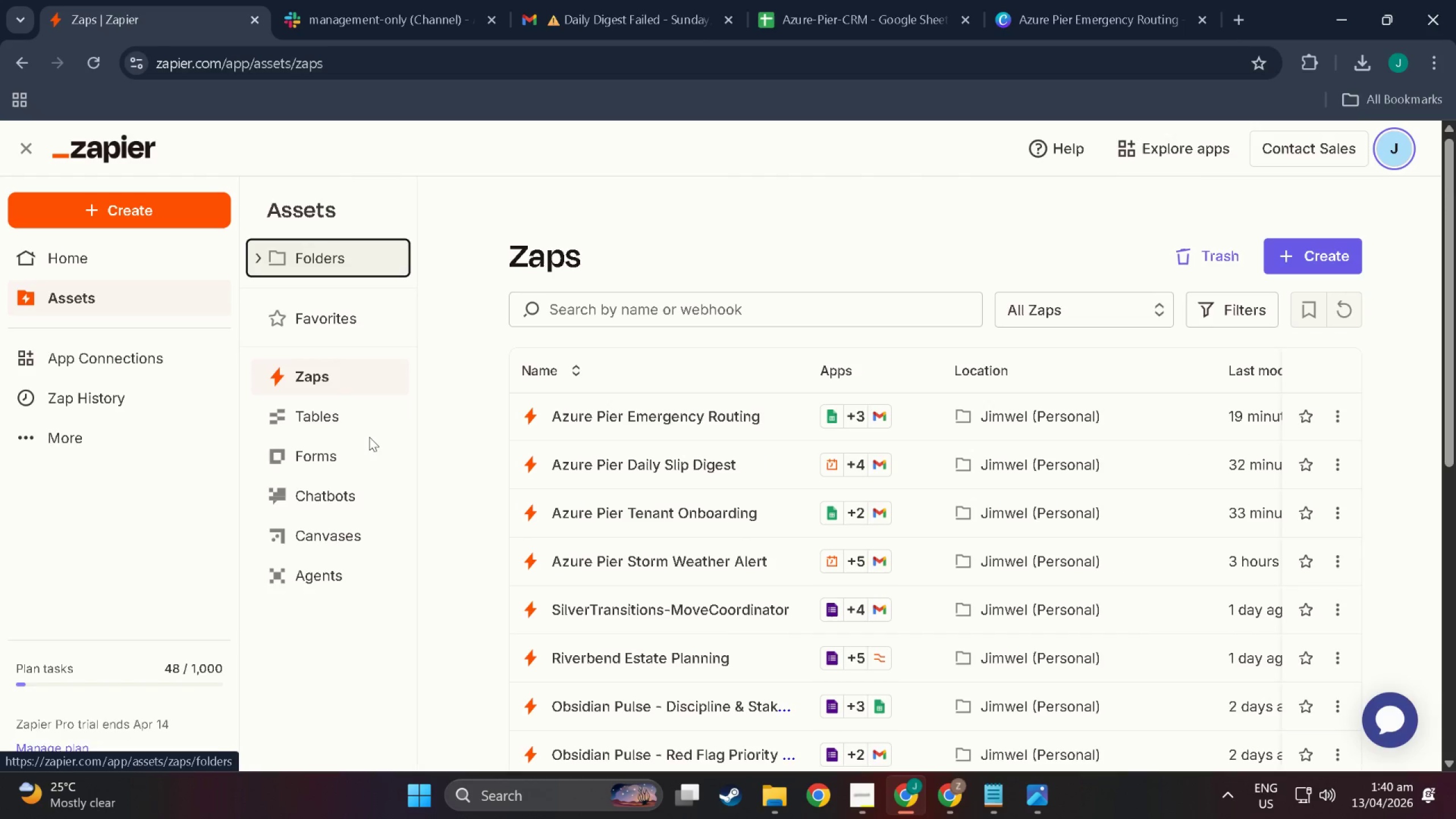 
wait(8.68)
 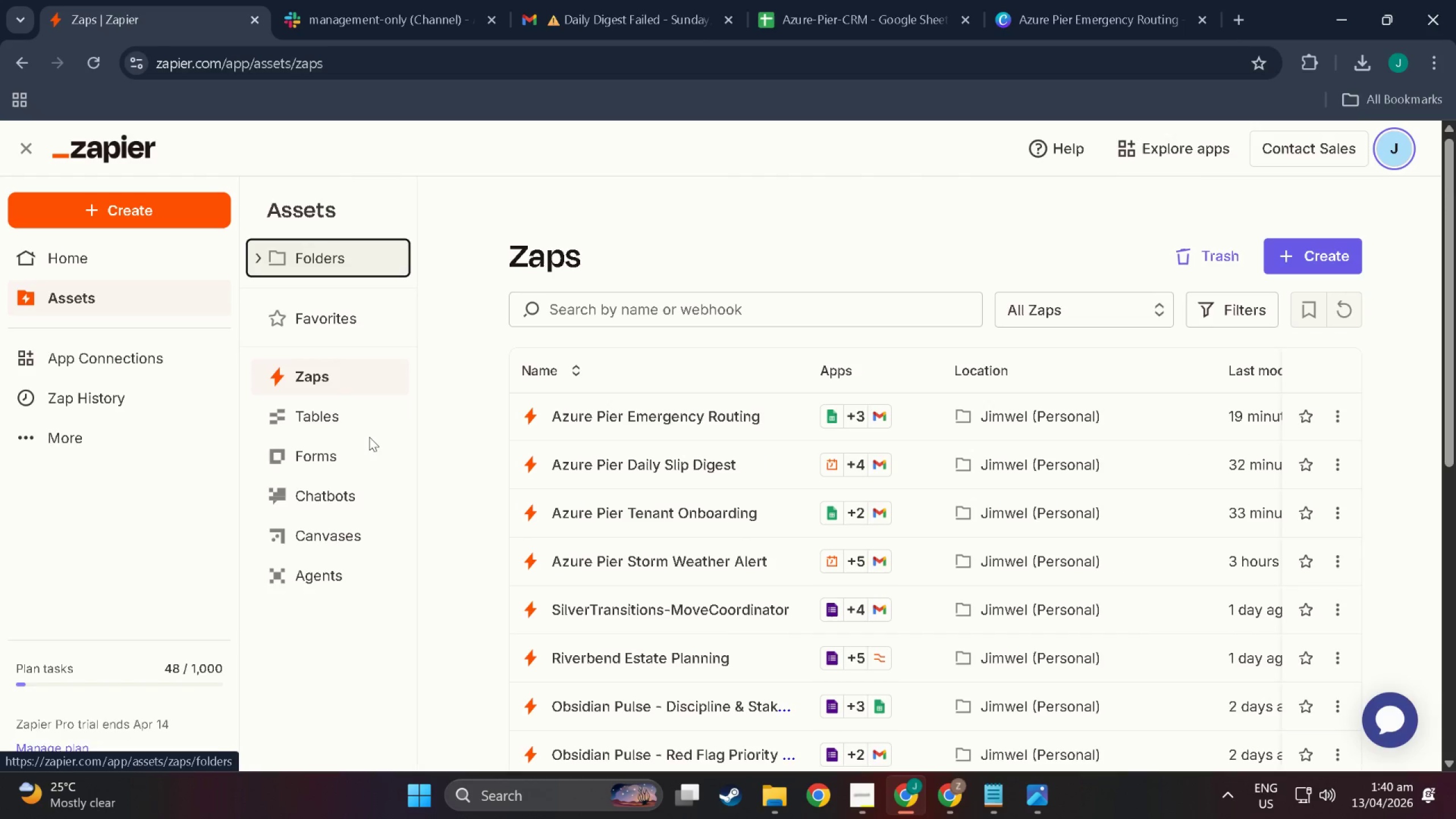 
left_click([668, 578])
 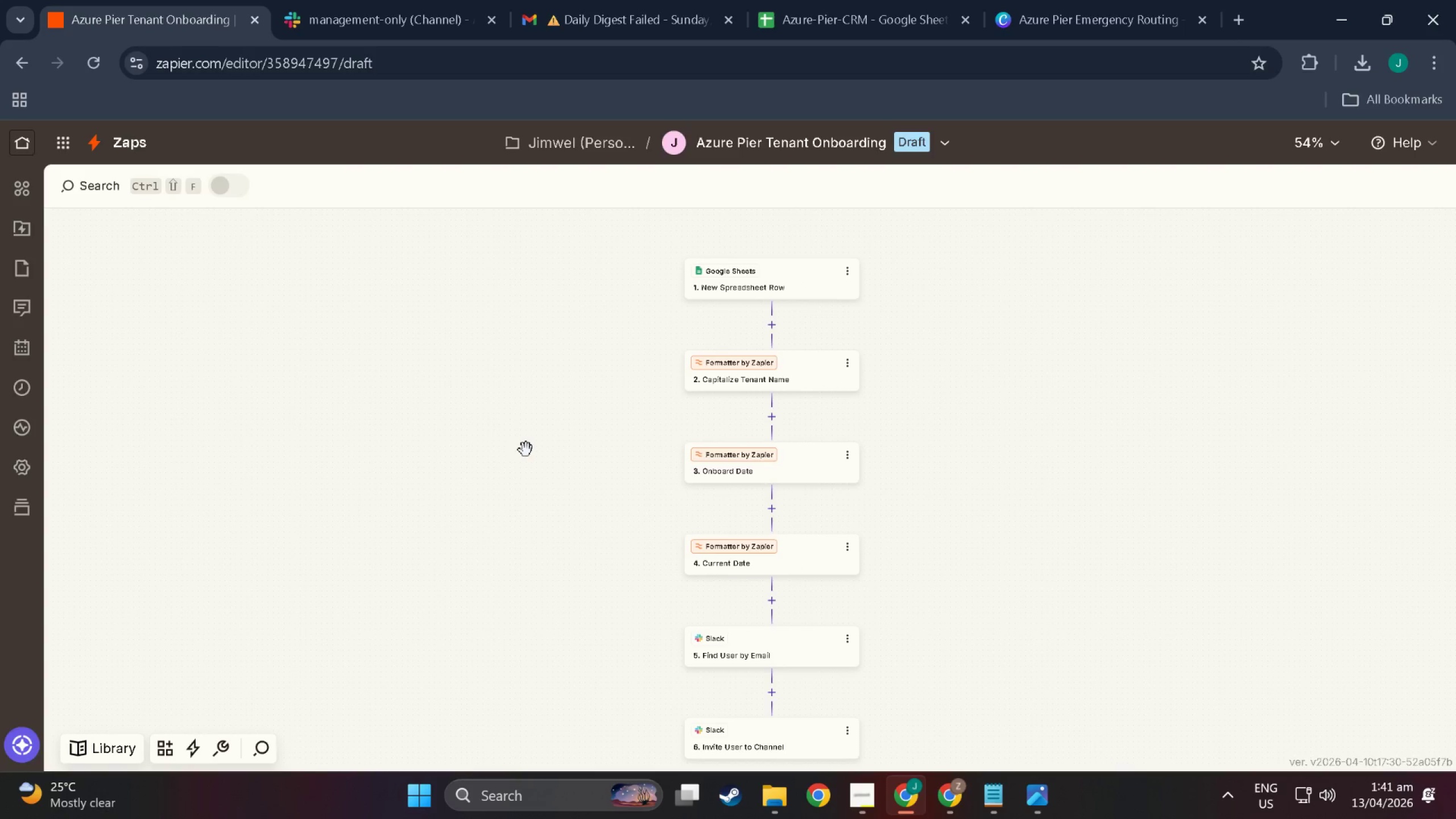 
wait(9.69)
 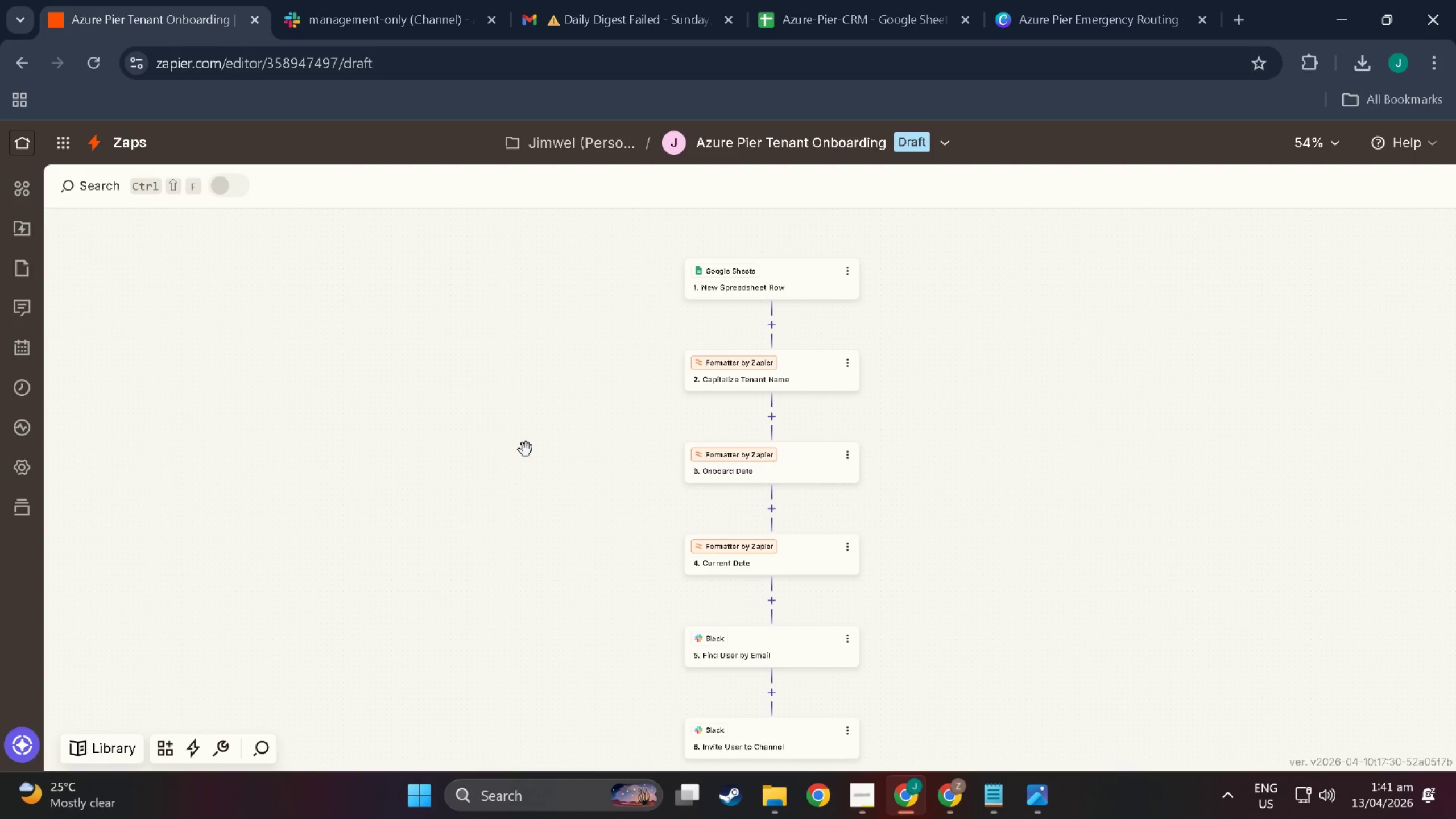 
left_click([800, 274])
 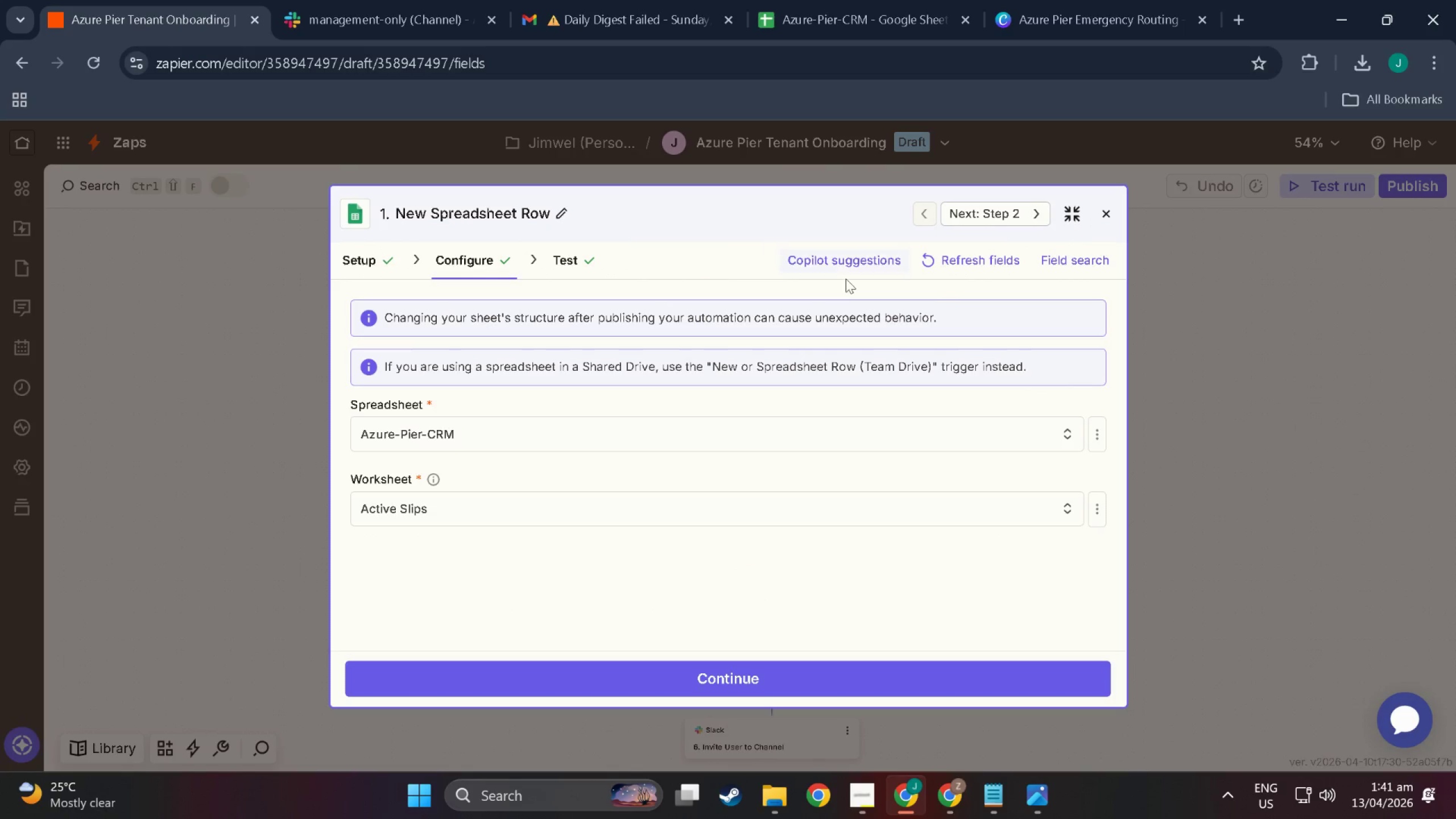 
left_click([1225, 270])
 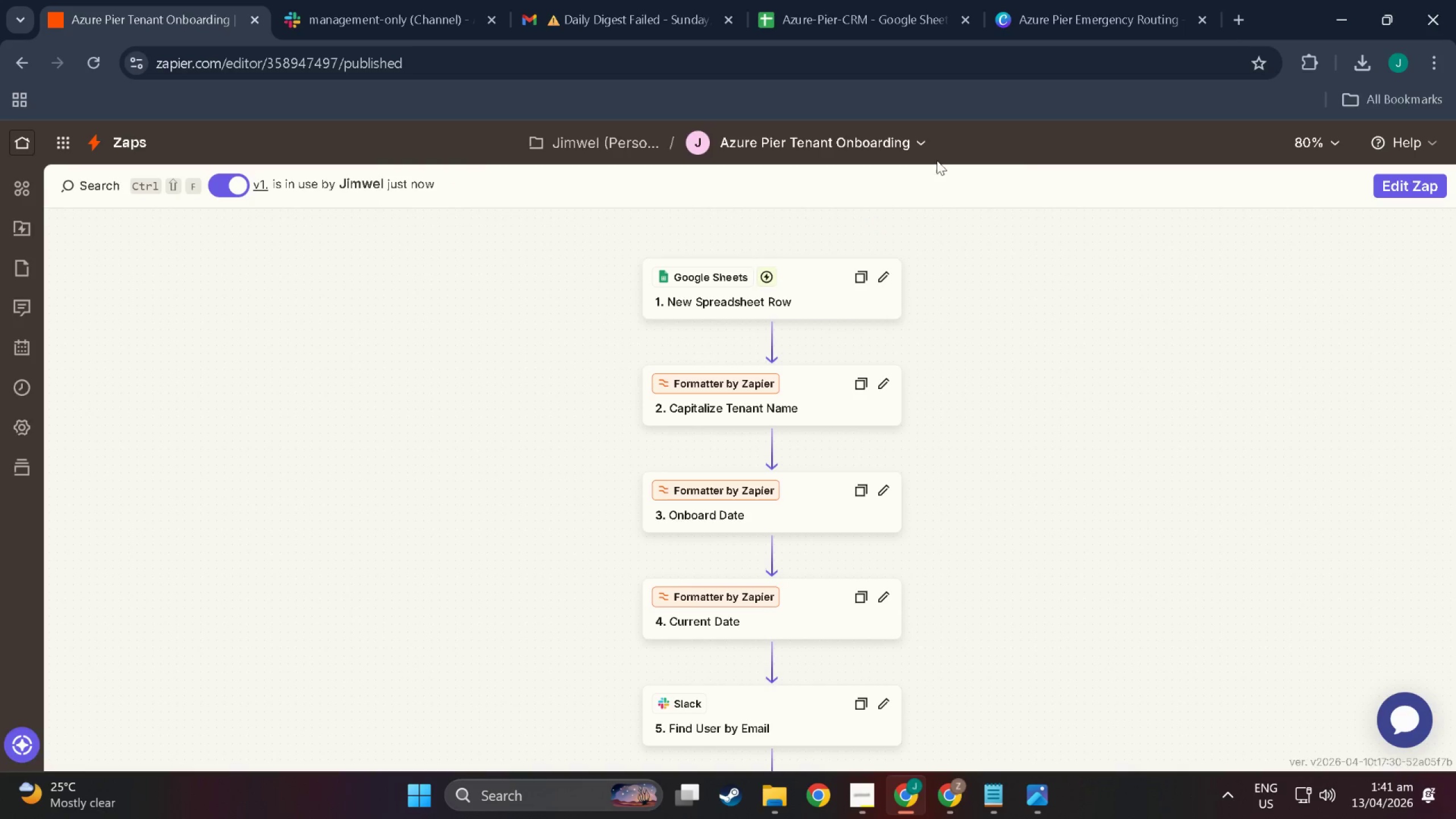 
wait(21.28)
 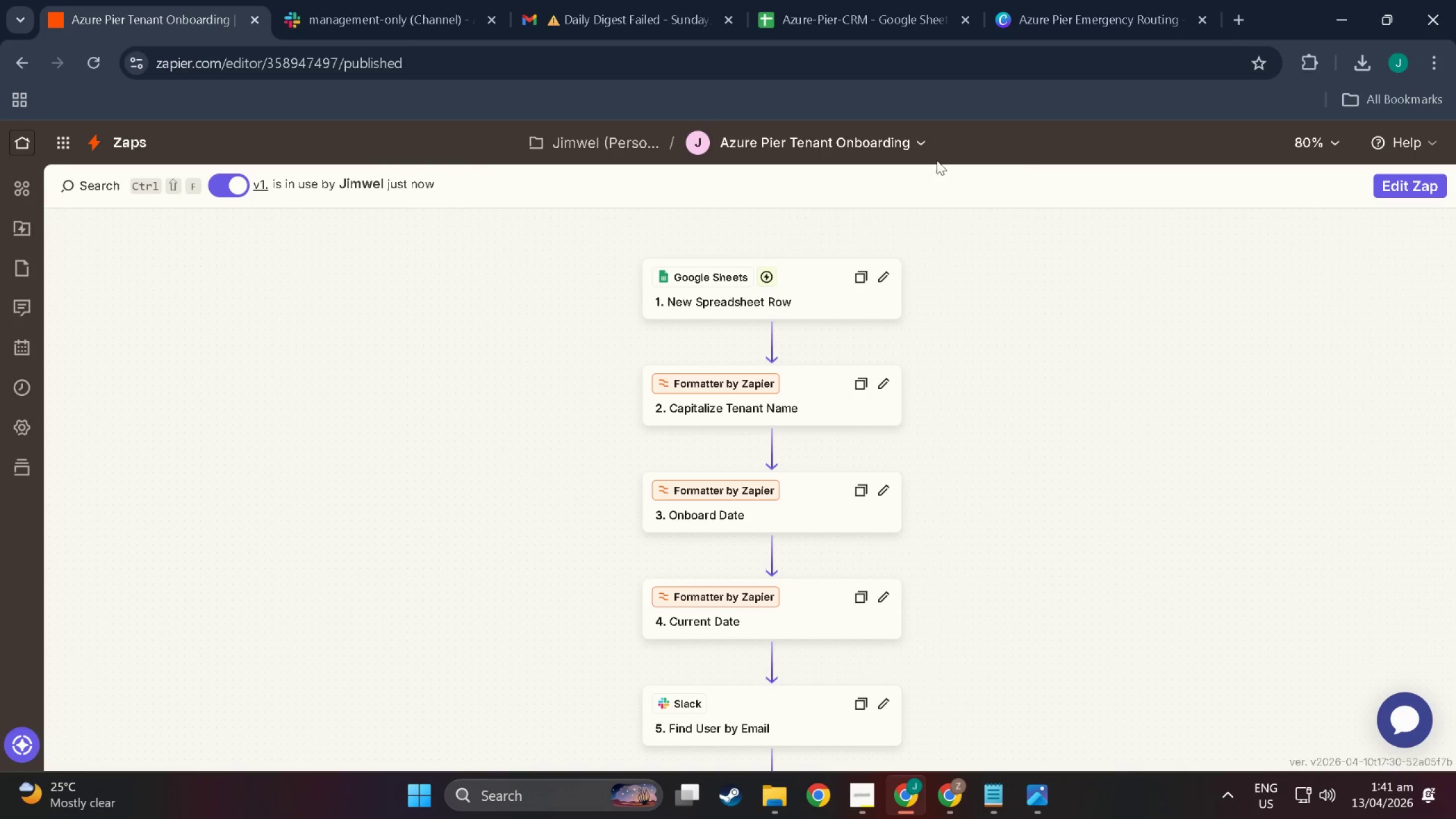 
left_click([810, 276])
 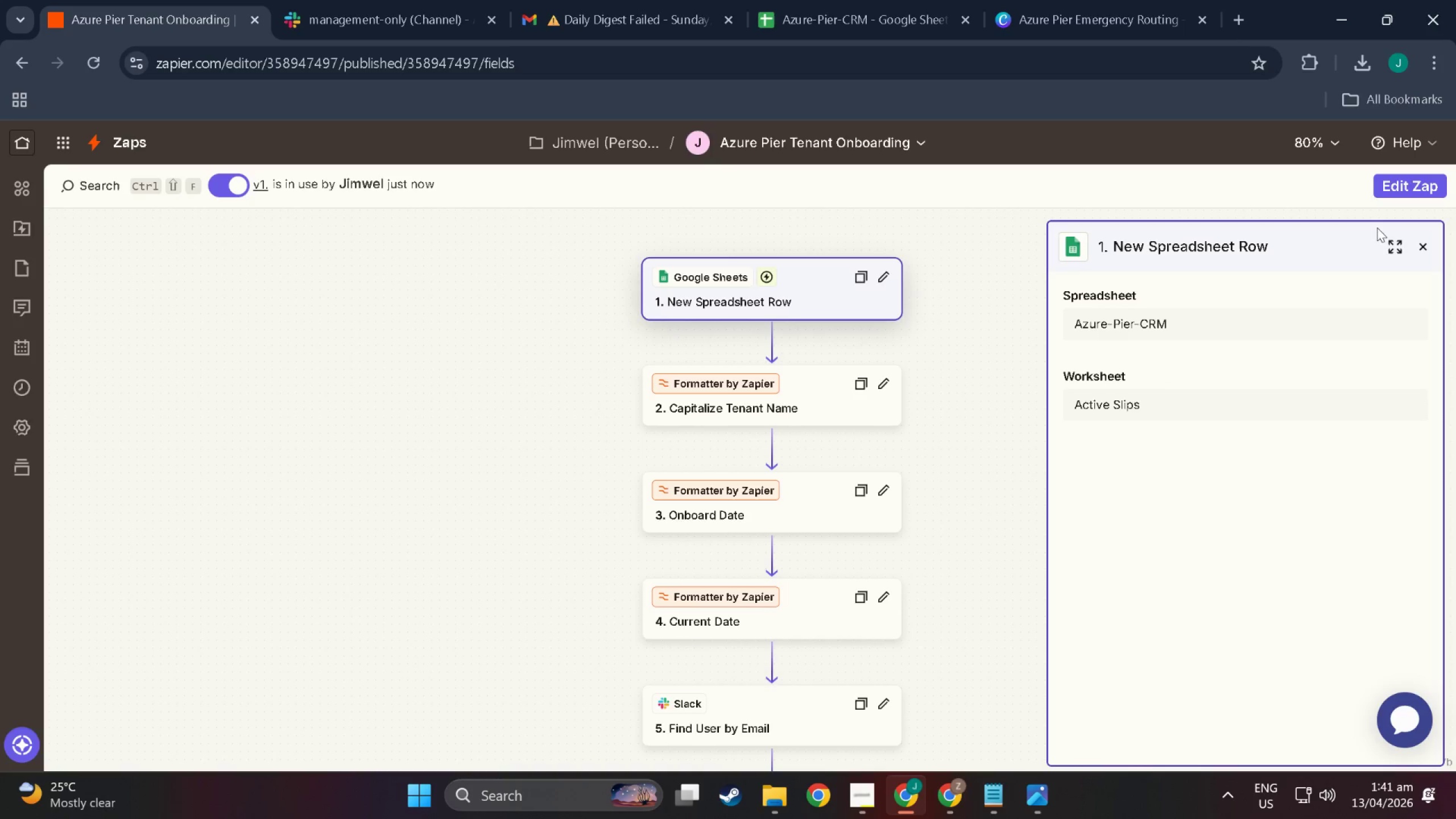 
left_click([1391, 241])
 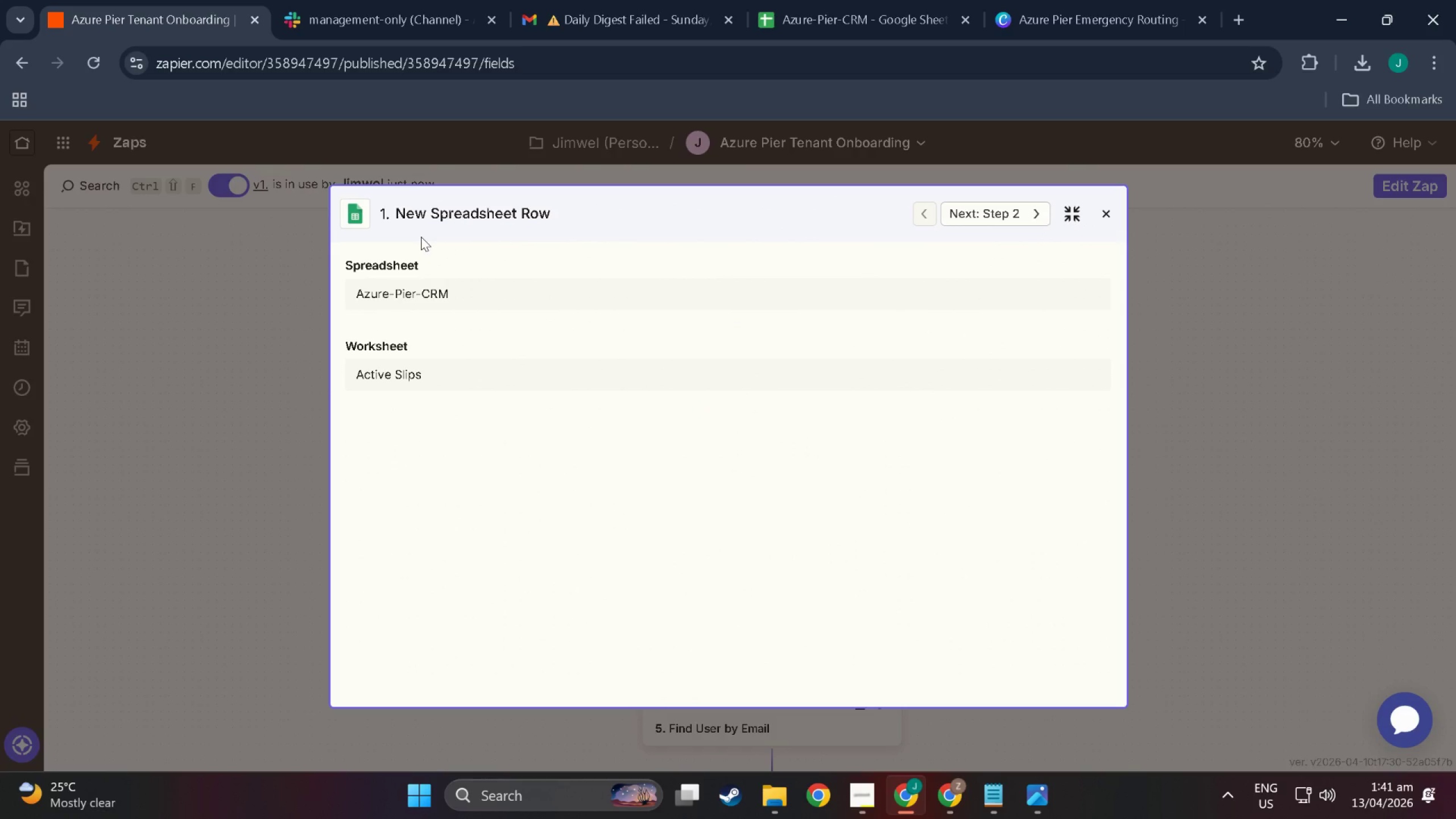 
key(Meta+MetaLeft)
 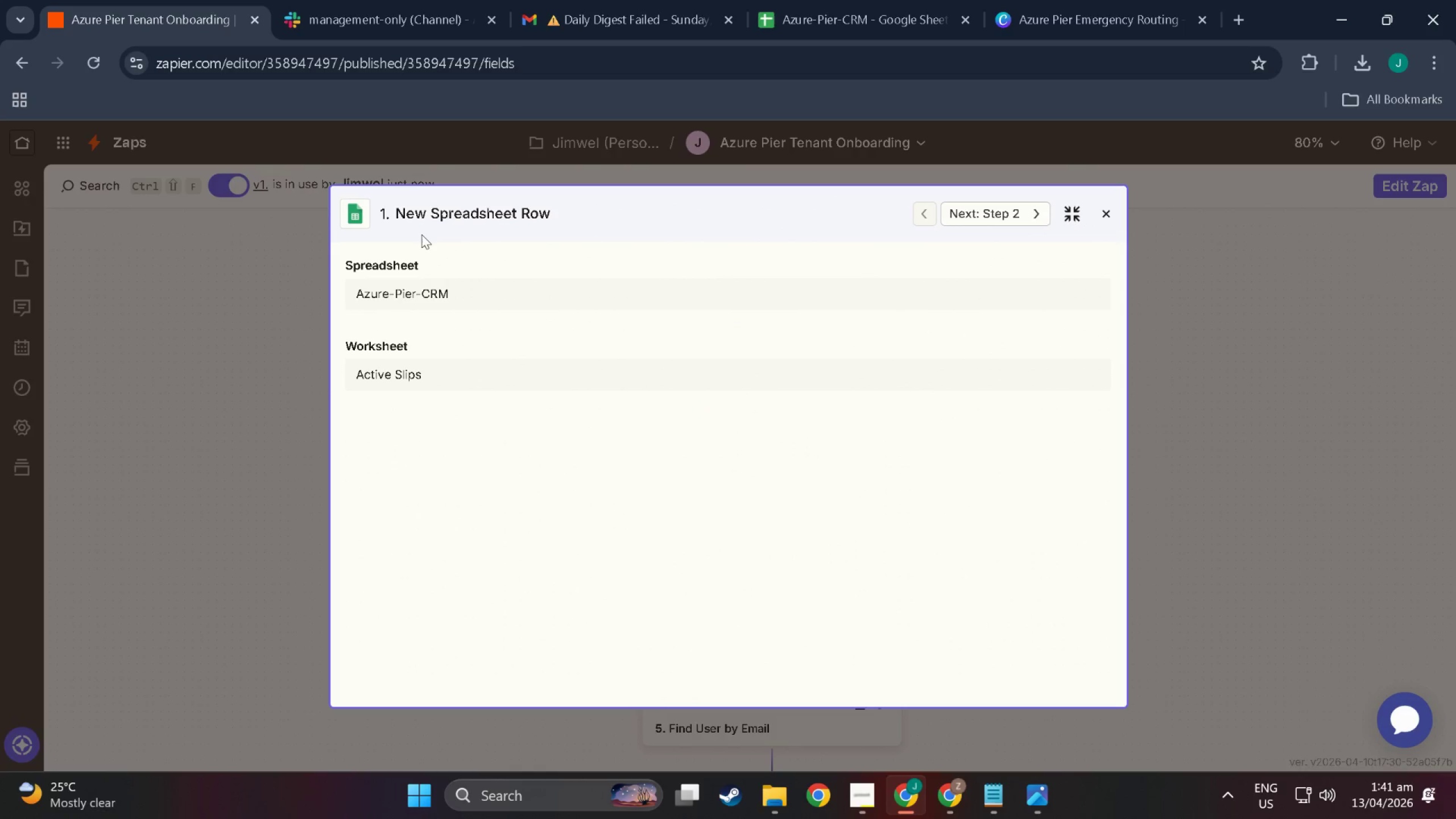 
key(Meta+Shift+ShiftLeft)
 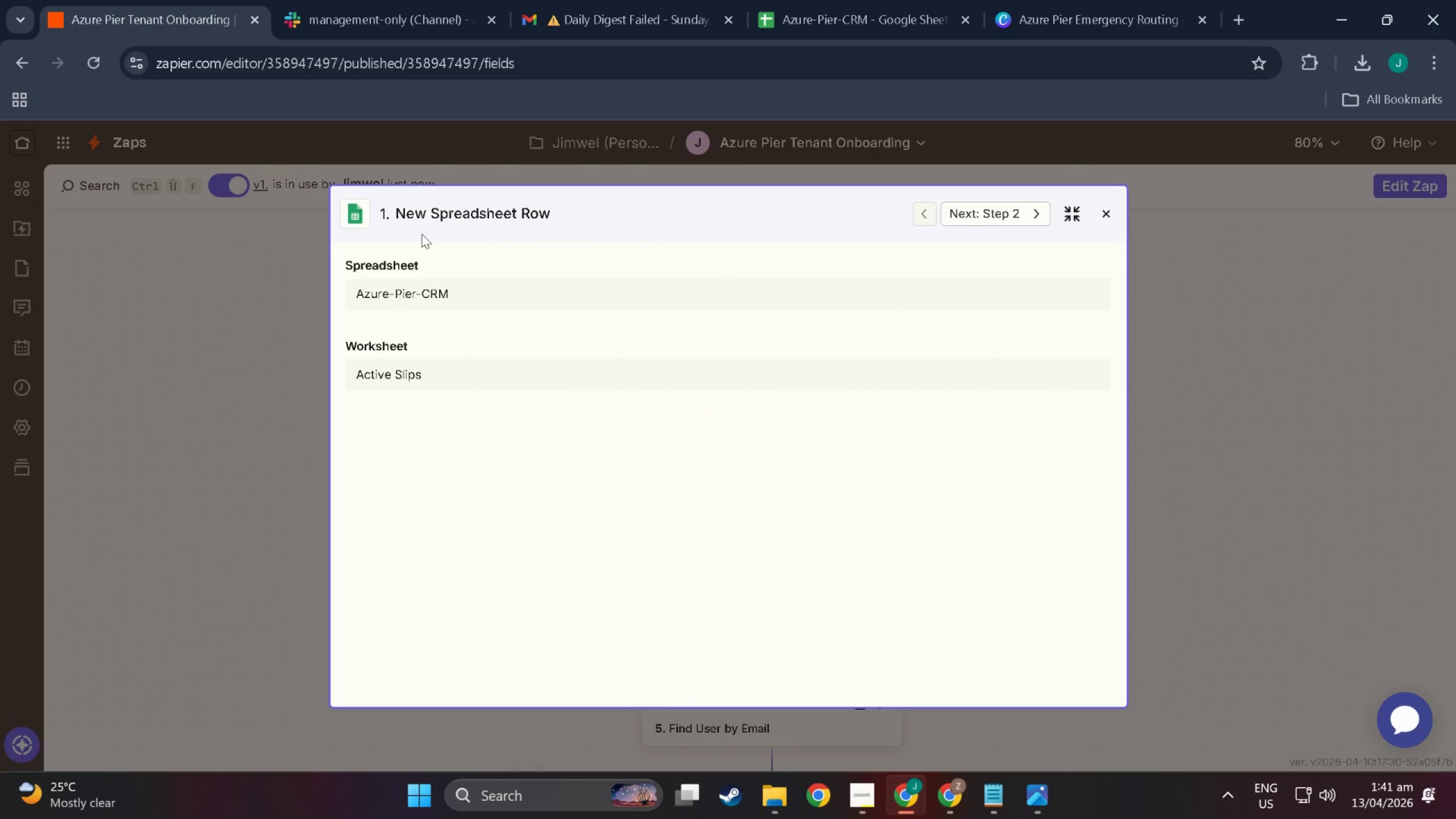 
key(Meta+Shift+S)
 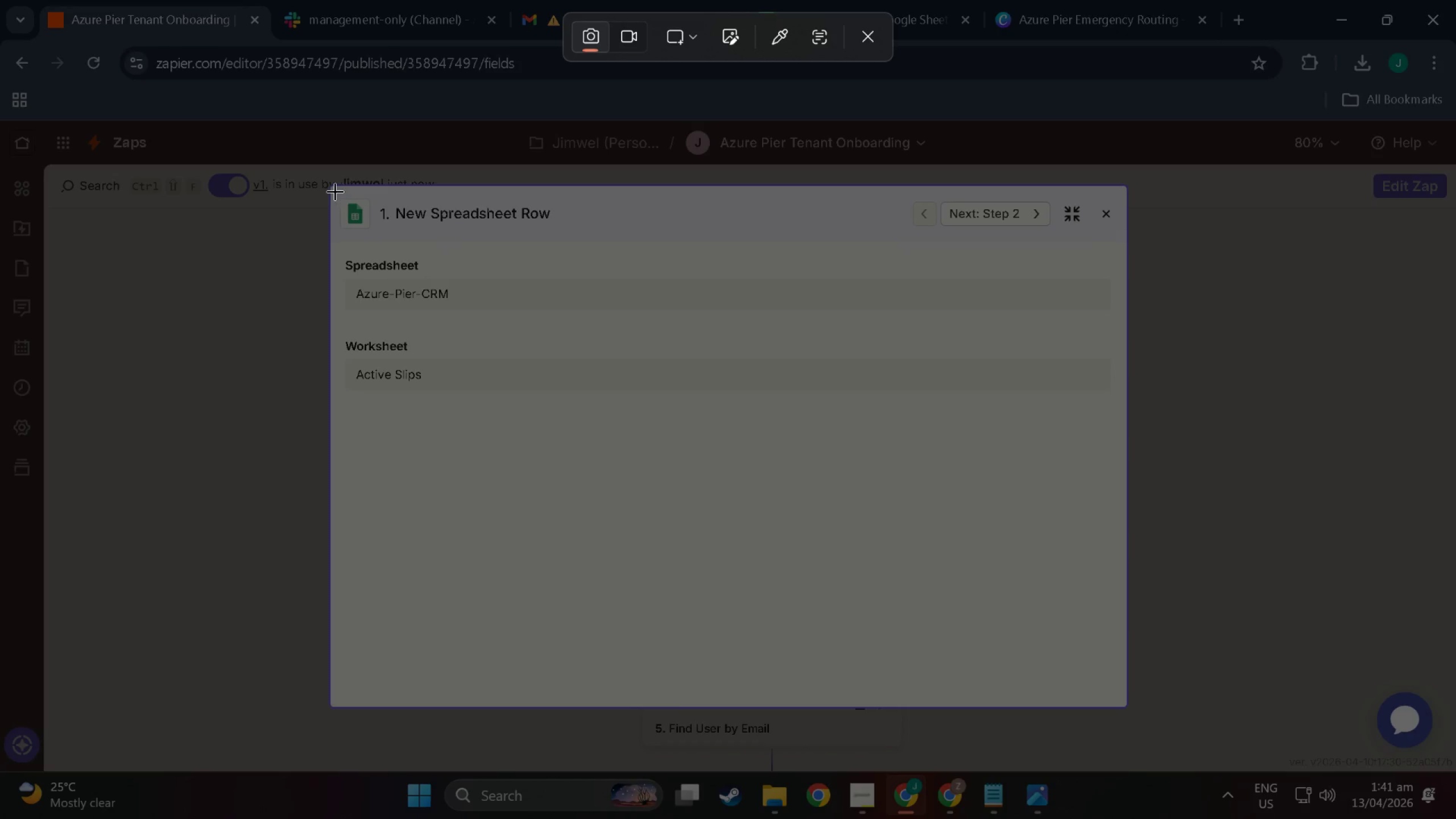 
left_click_drag(start_coordinate=[334, 191], to_coordinate=[1120, 385])
 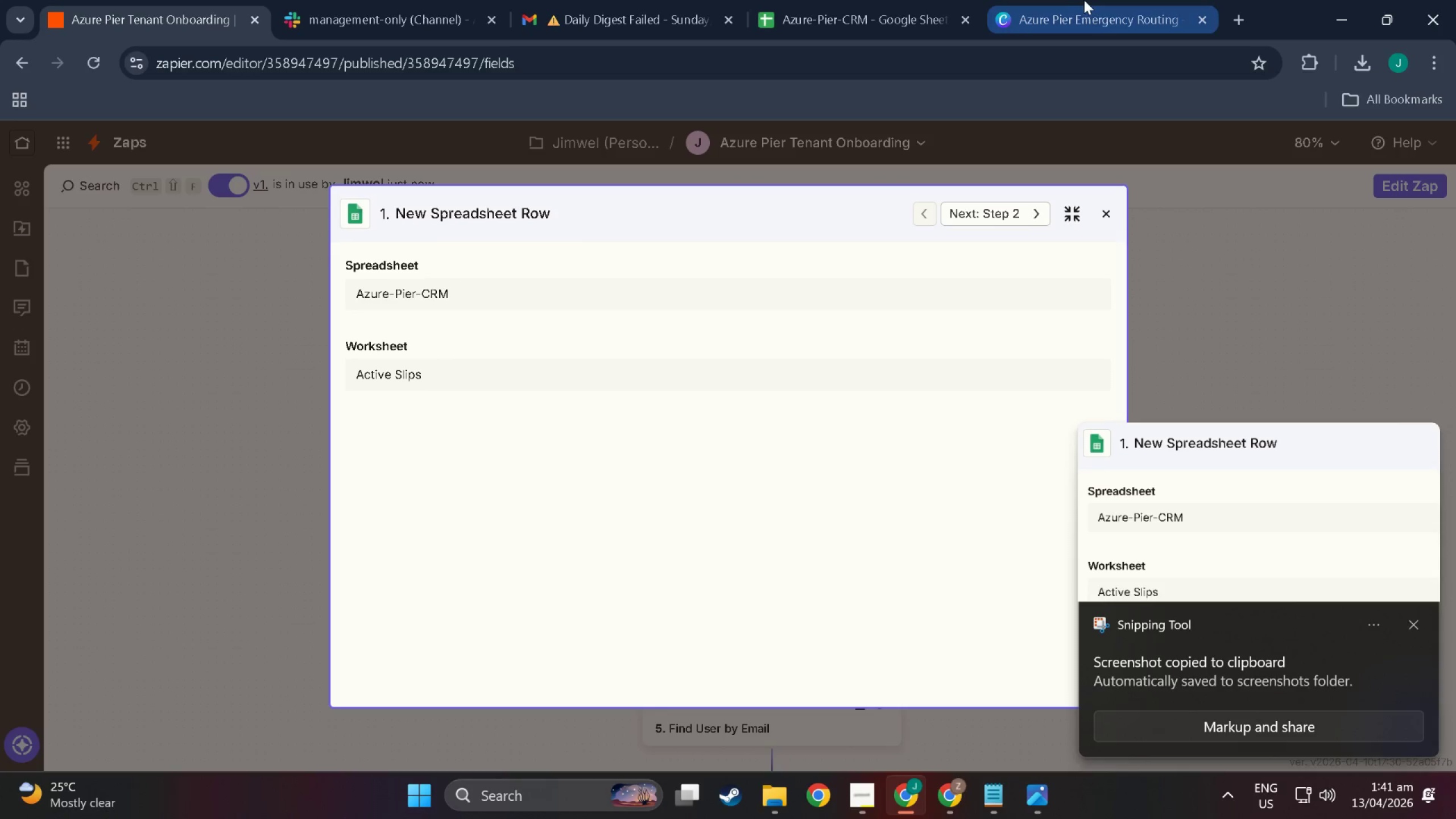 
left_click([1073, 2])
 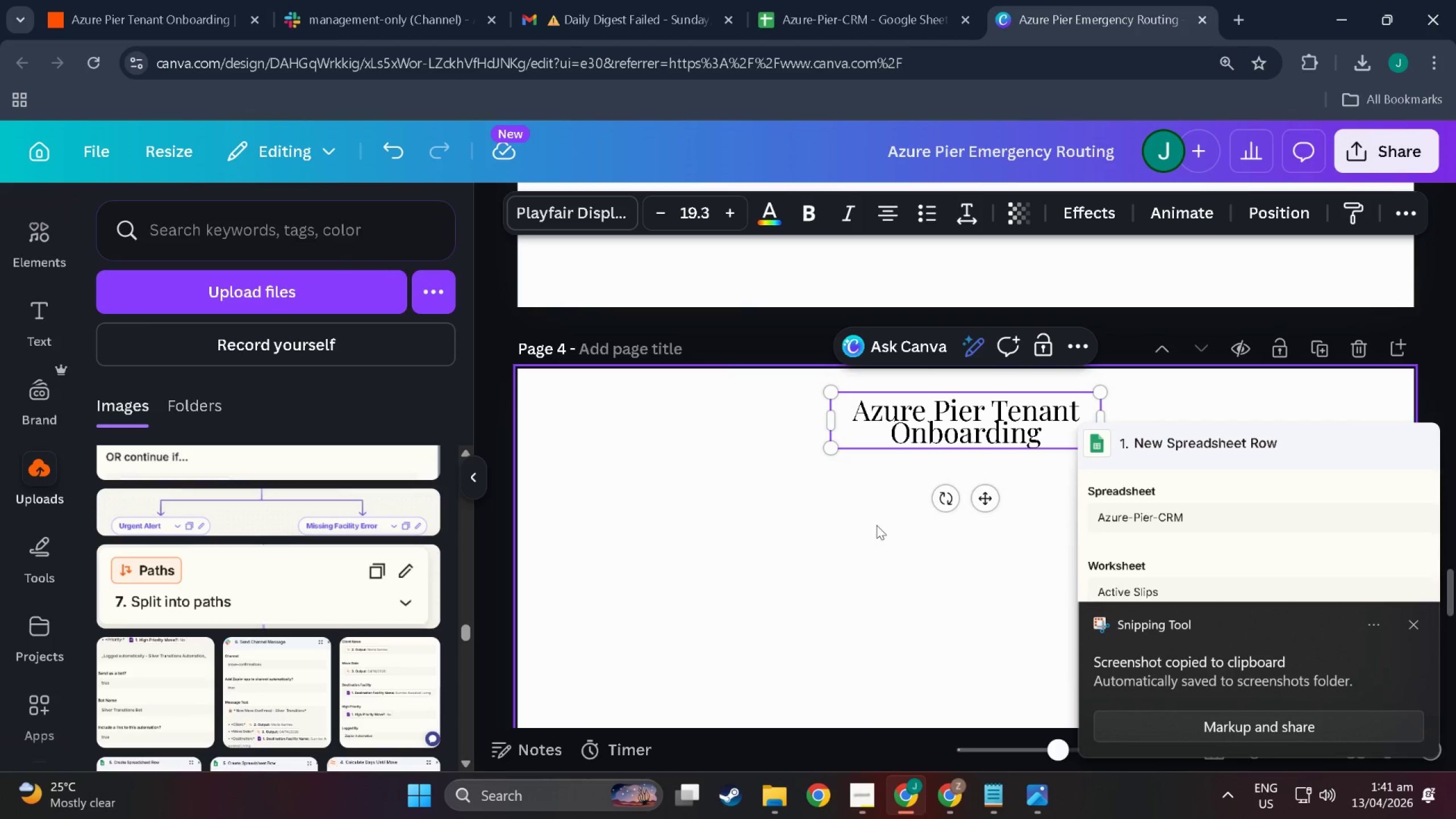 
left_click([876, 525])
 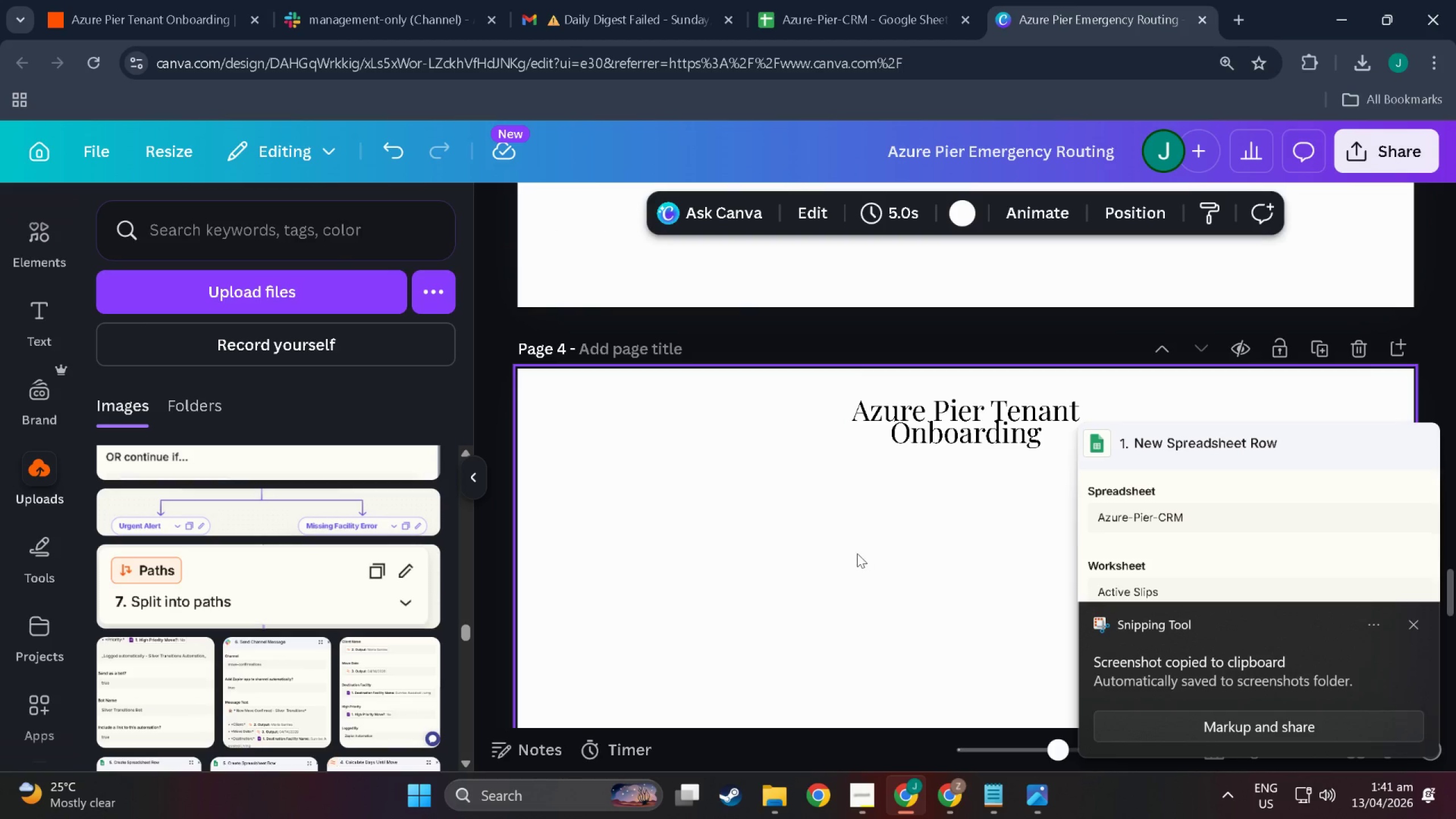 
key(Control+V)
 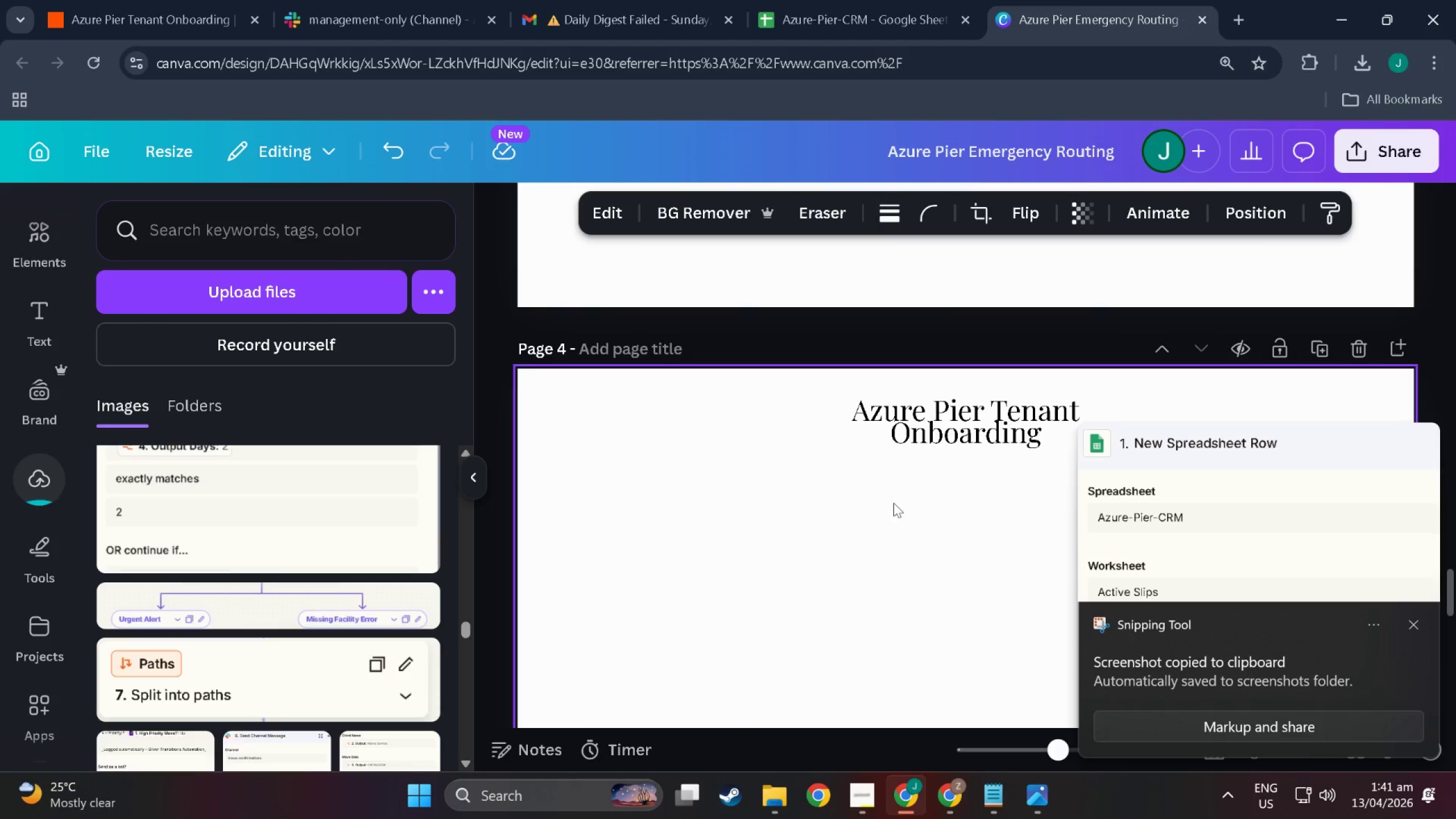 
left_click_drag(start_coordinate=[845, 636], to_coordinate=[854, 409])
 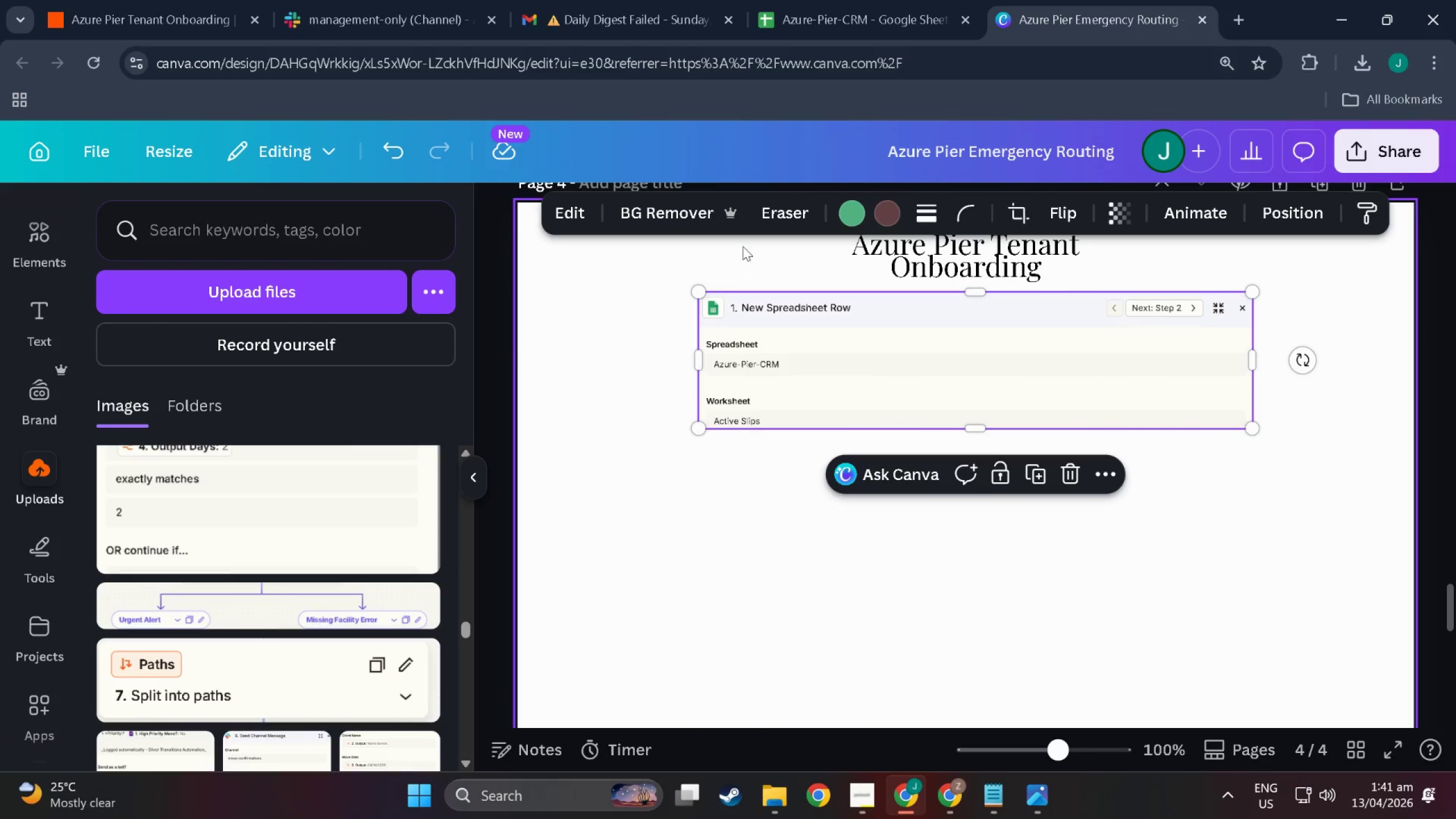 
scroll: coordinate [840, 639], scroll_direction: down, amount: 14.0
 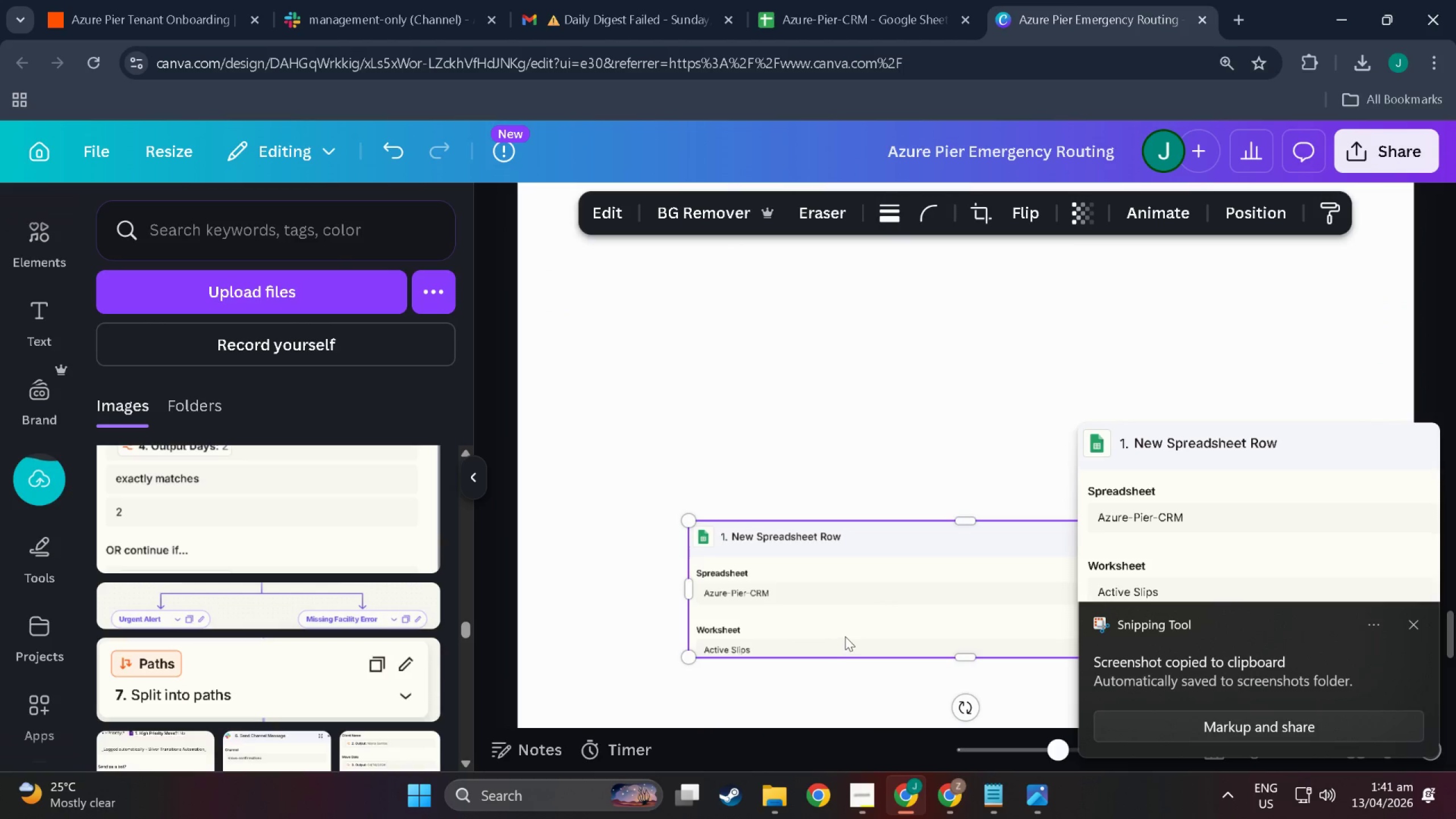 
scroll: coordinate [837, 442], scroll_direction: up, amount: 9.0
 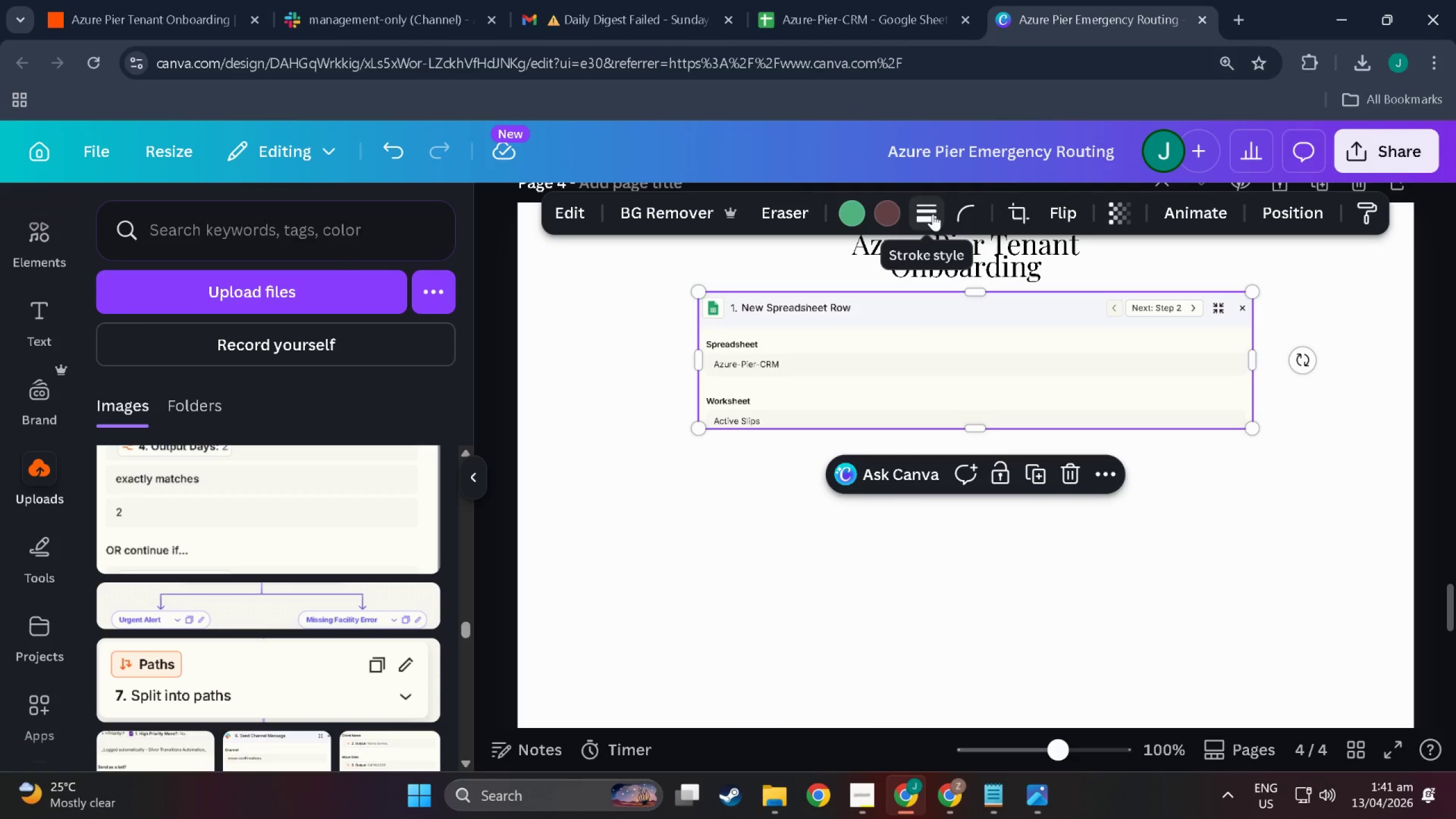 
left_click([1050, 366])
 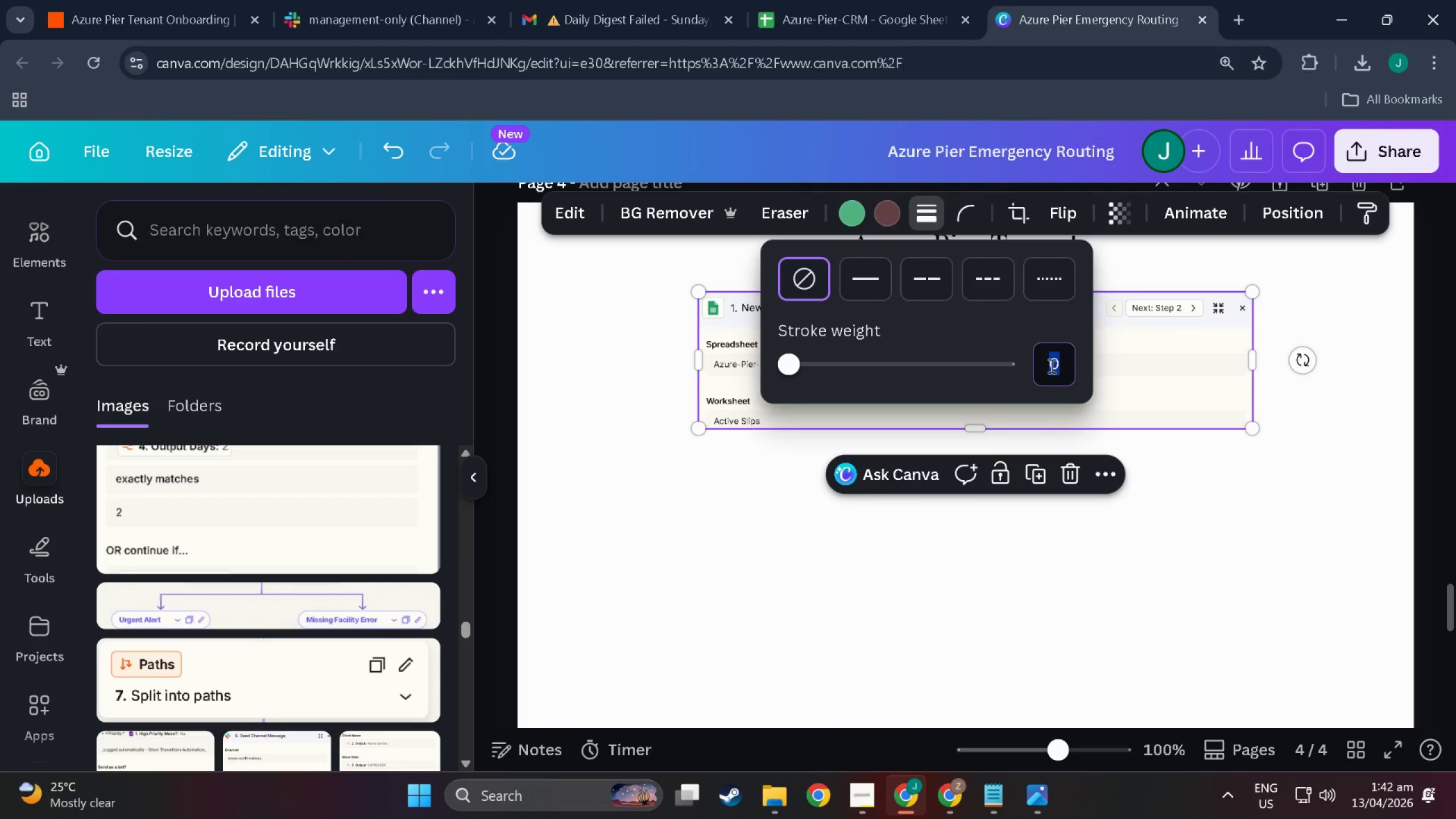 
key(Numpad1)
 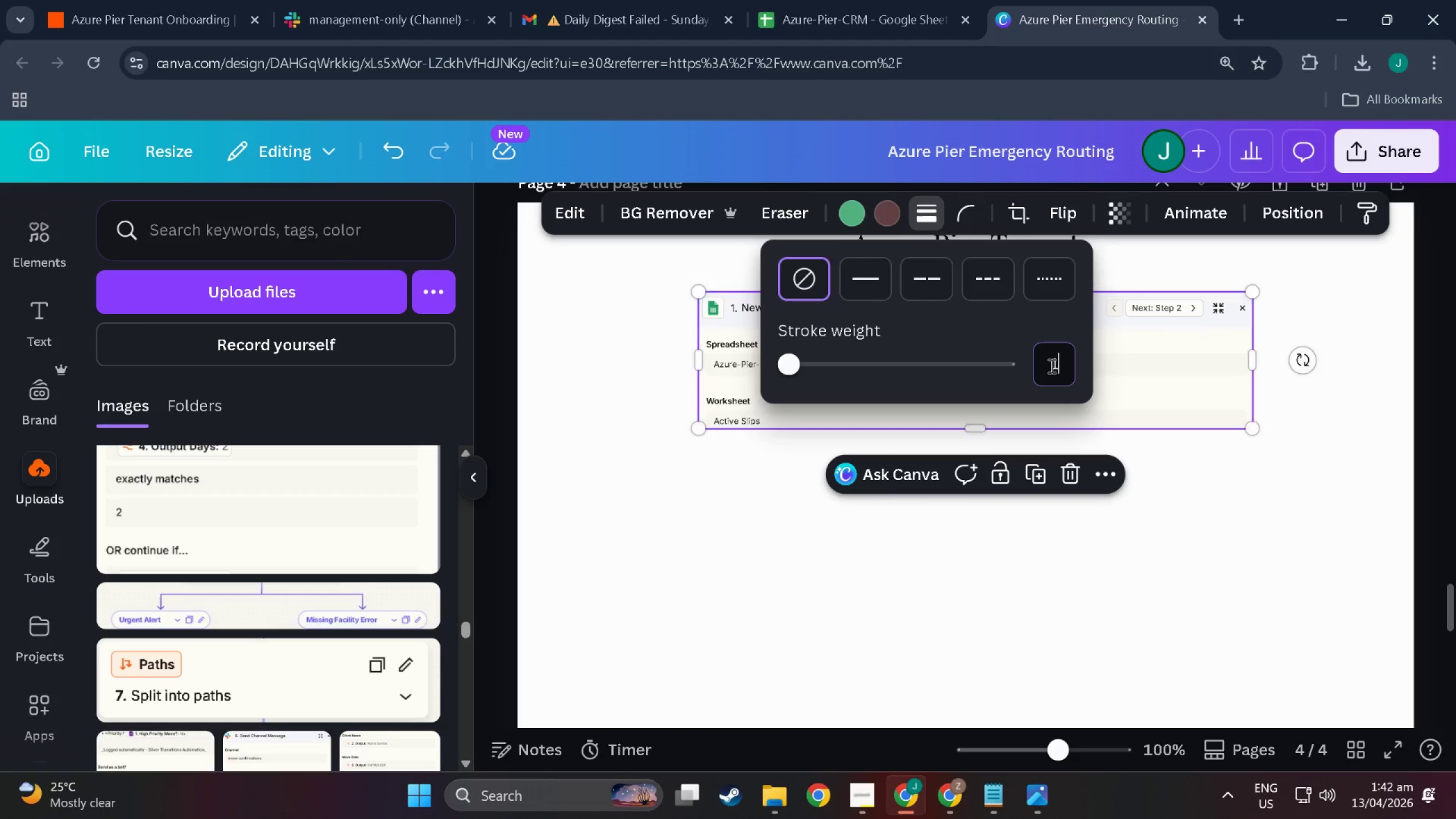 
key(NumpadEnter)
 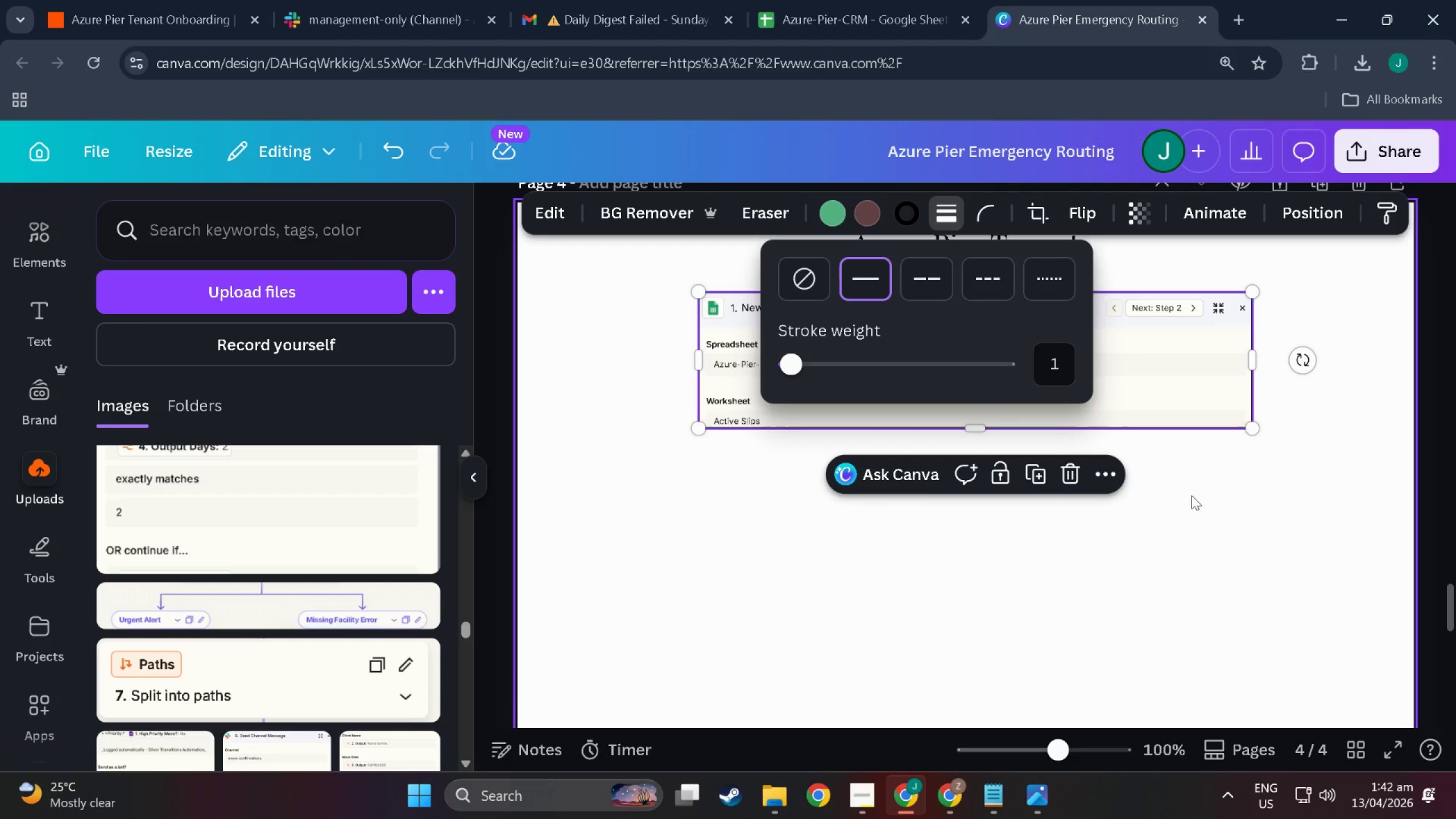 
left_click_drag(start_coordinate=[1279, 558], to_coordinate=[1281, 550])
 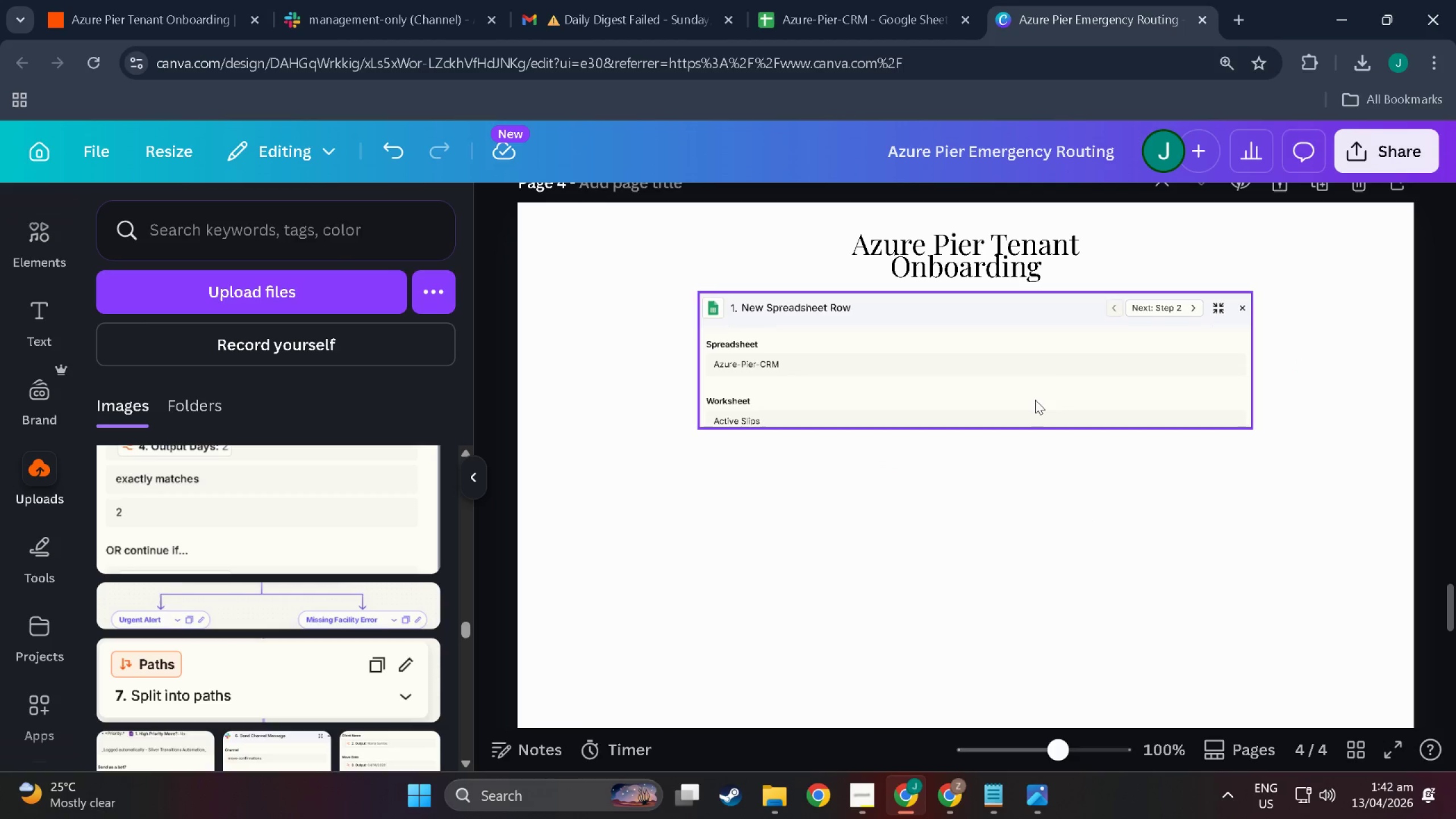 
scroll: coordinate [919, 491], scroll_direction: up, amount: 76.0
 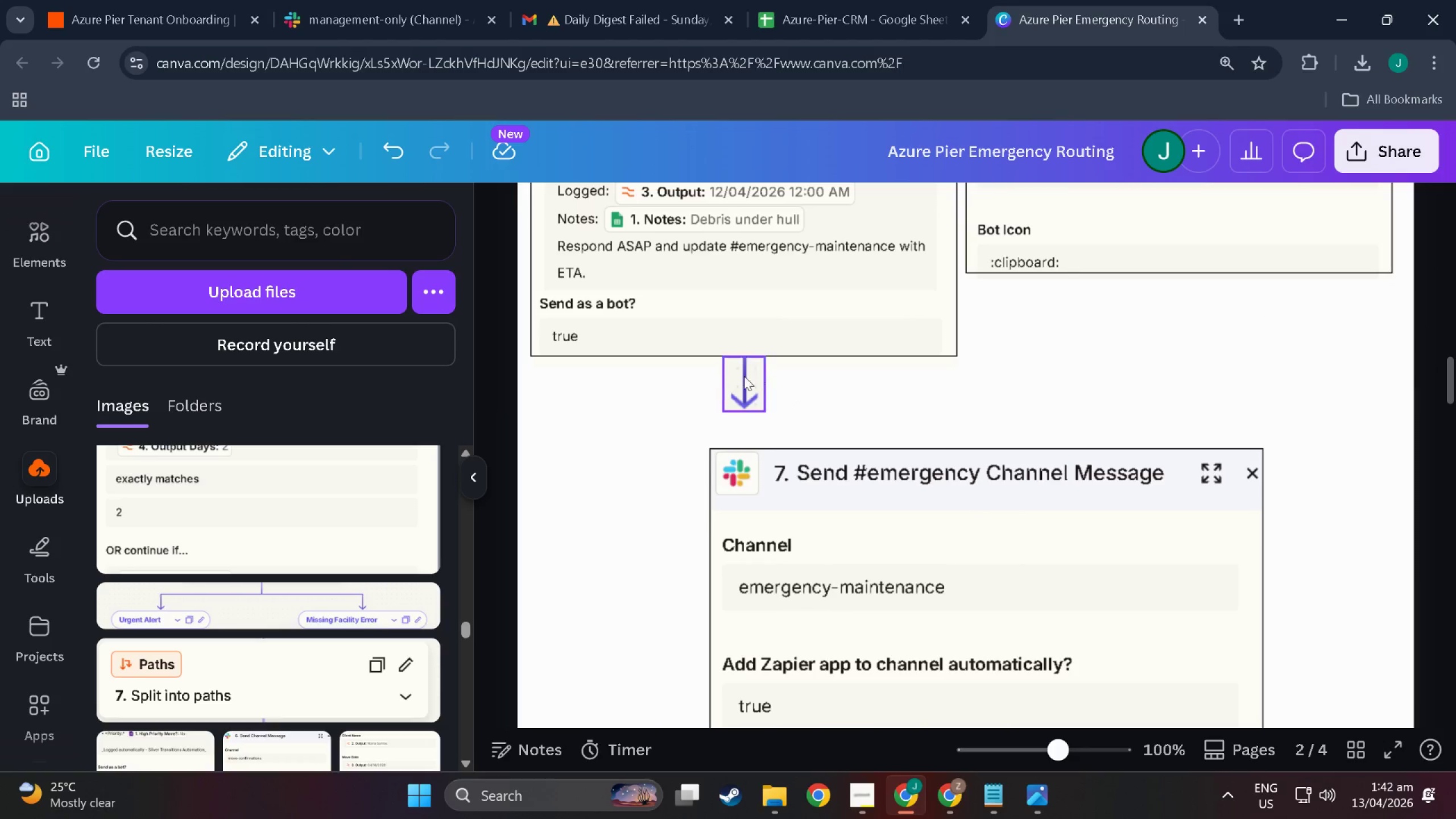 
left_click([744, 376])
 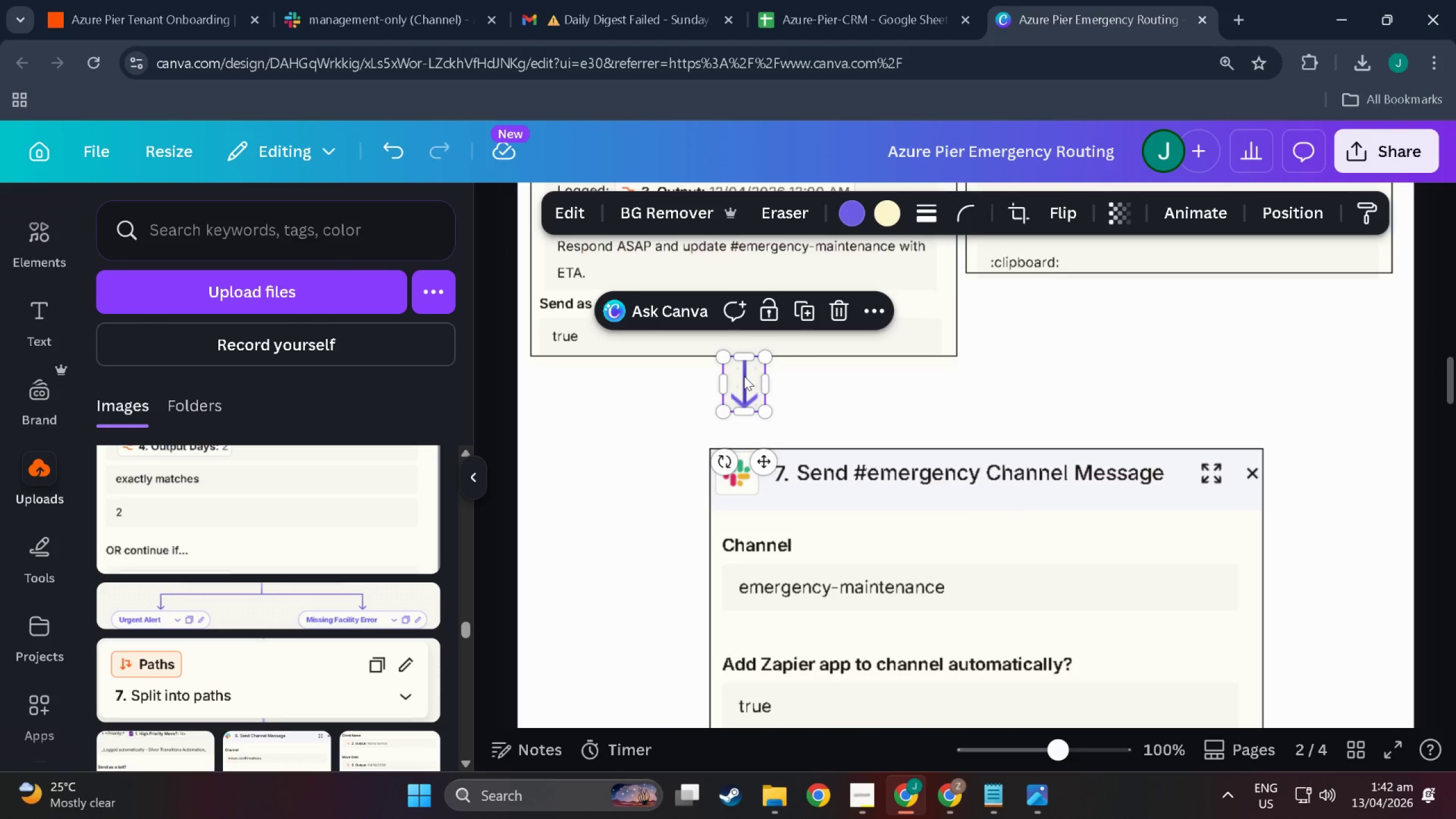 
key(Control+C)
 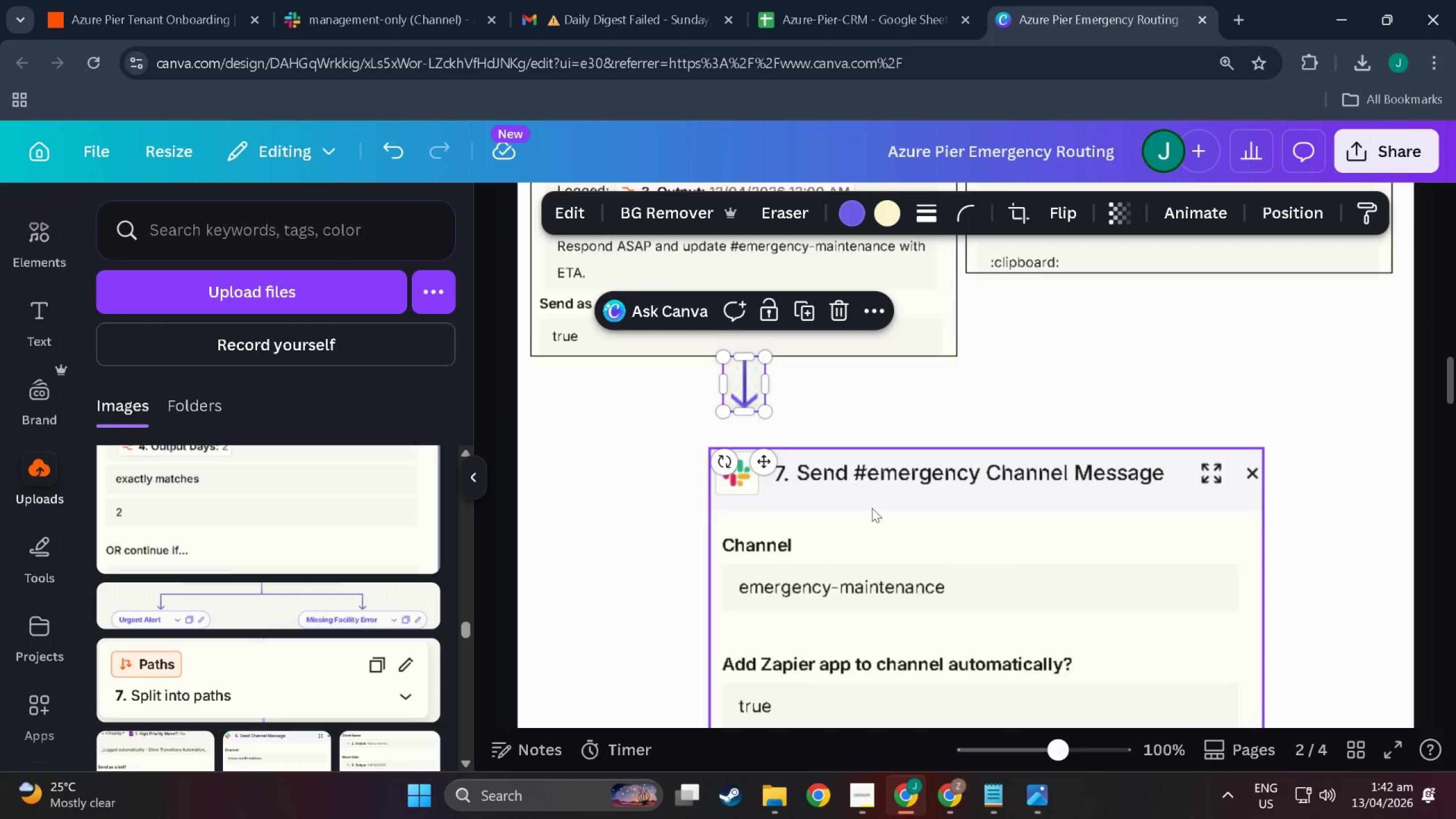 
key(Control+V)
 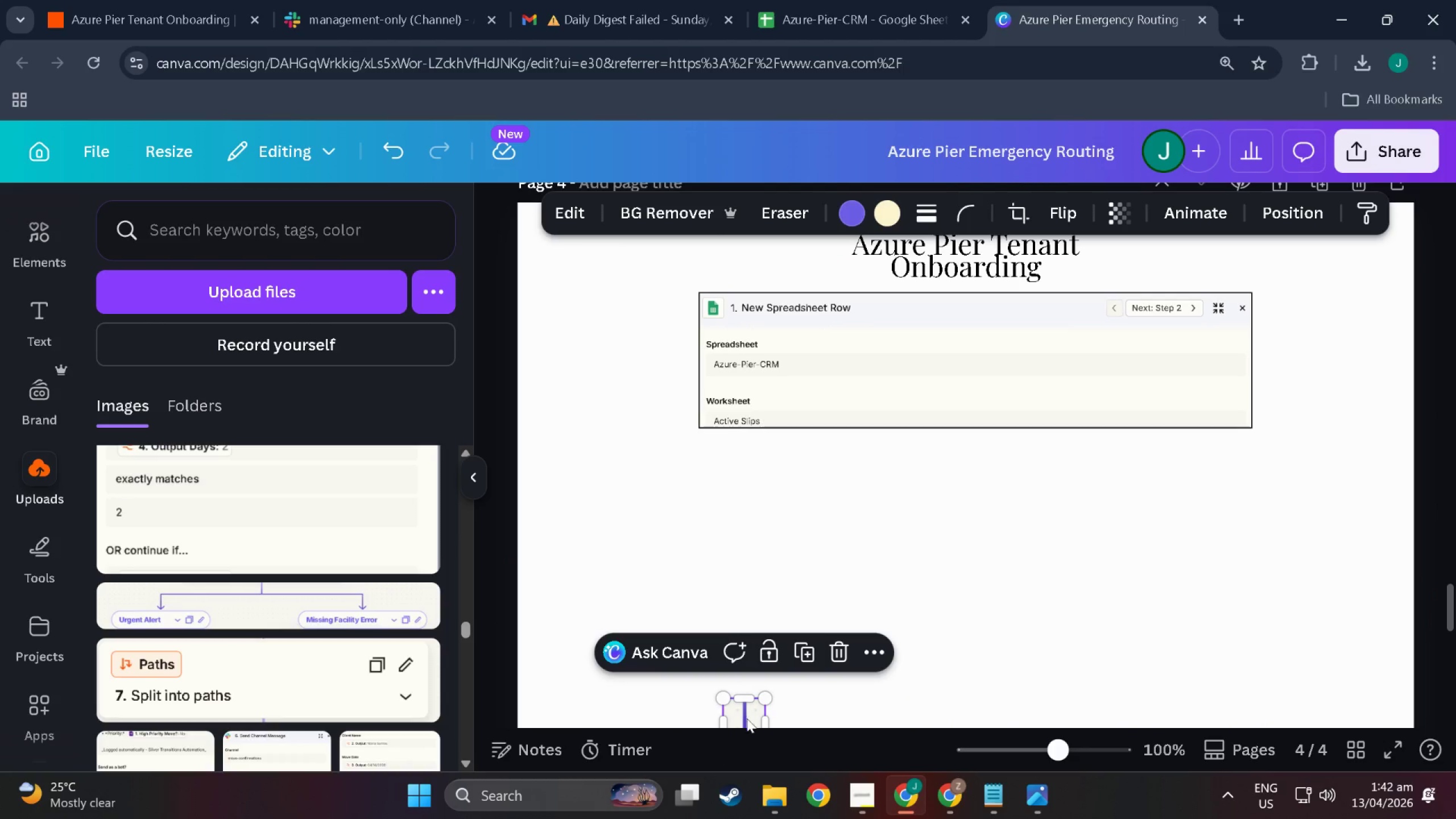 
scroll: coordinate [894, 594], scroll_direction: down, amount: 76.0
 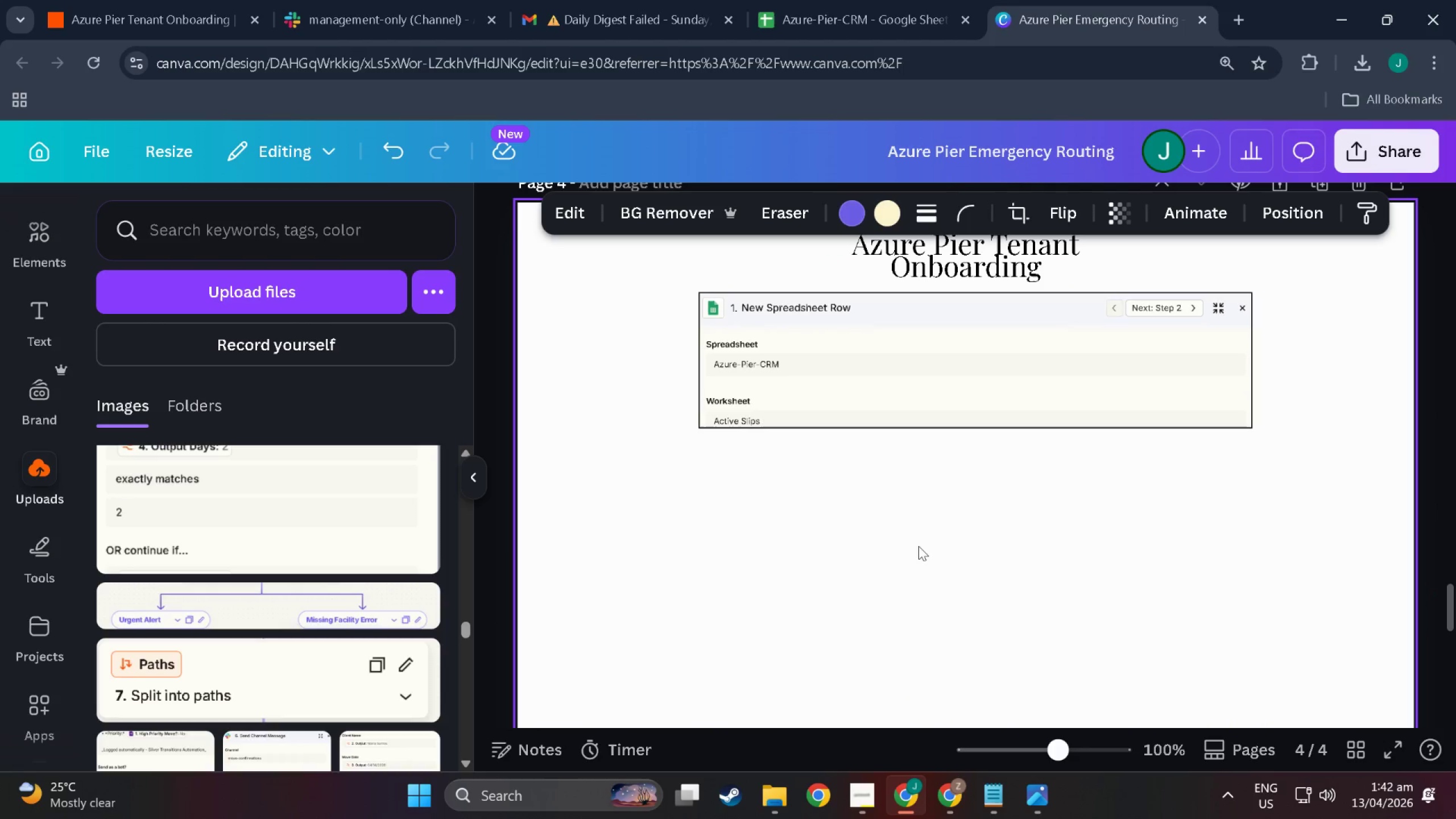 
left_click_drag(start_coordinate=[748, 714], to_coordinate=[859, 429])
 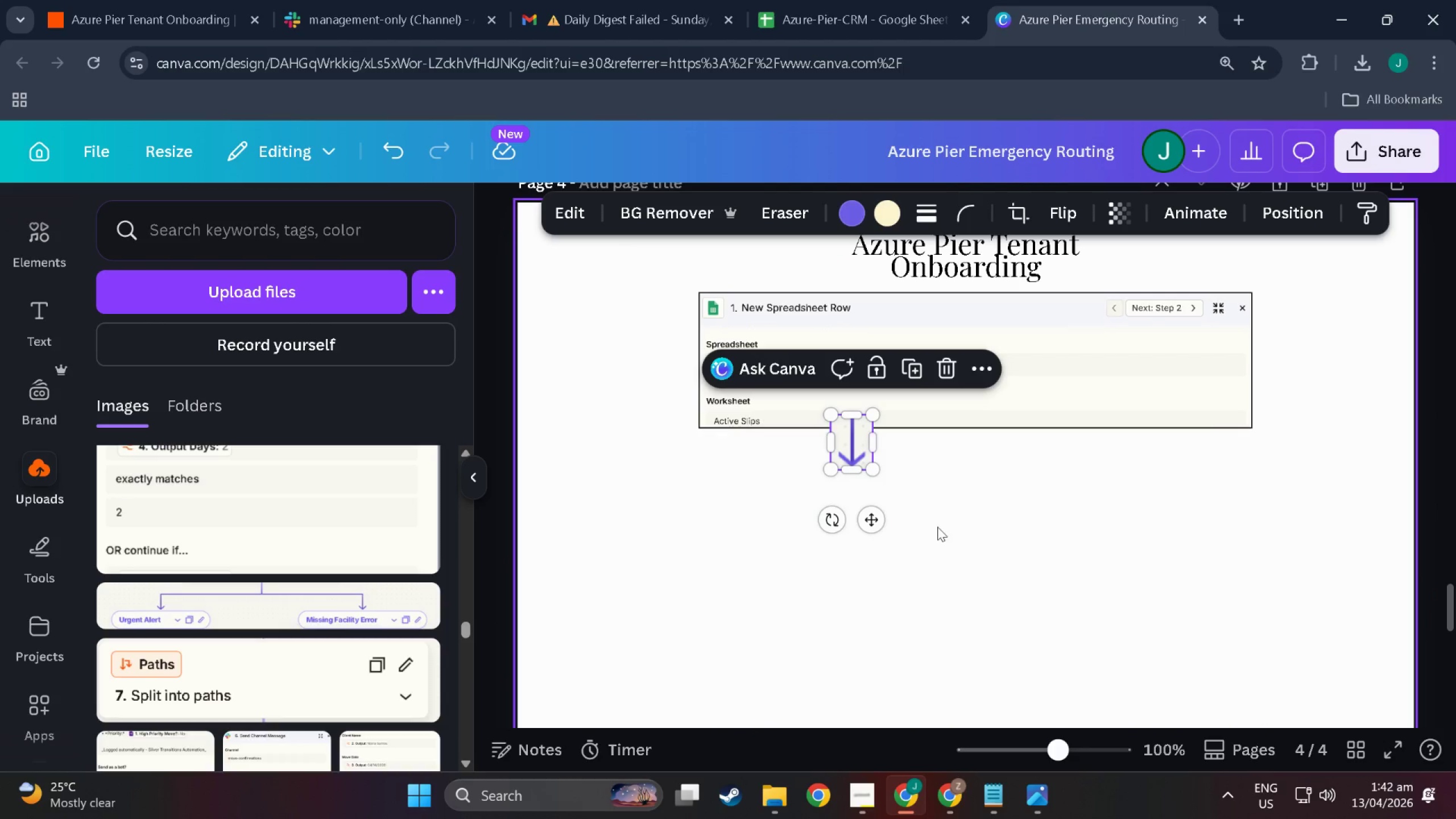 
left_click([937, 527])
 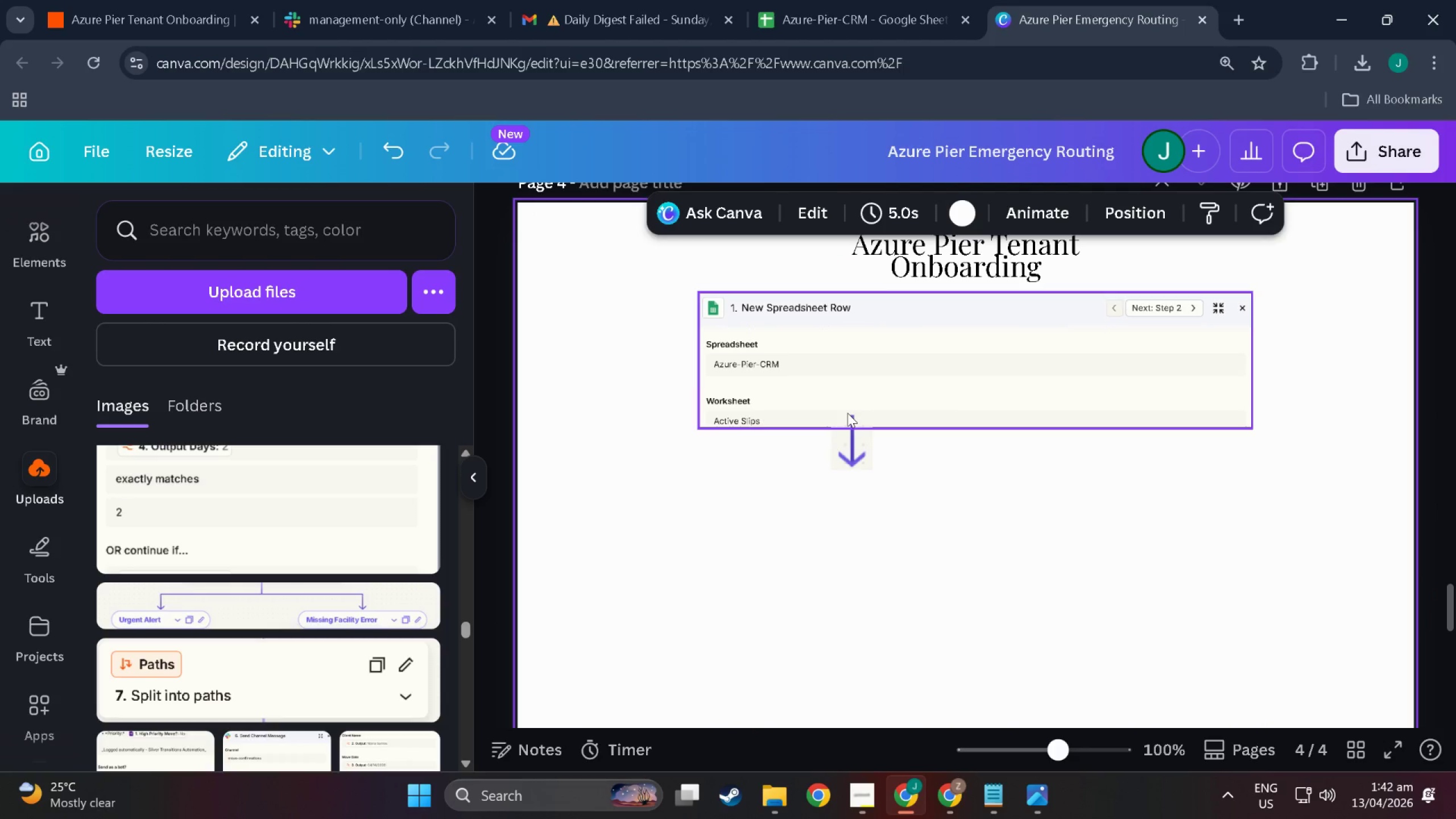 
left_click([858, 437])
 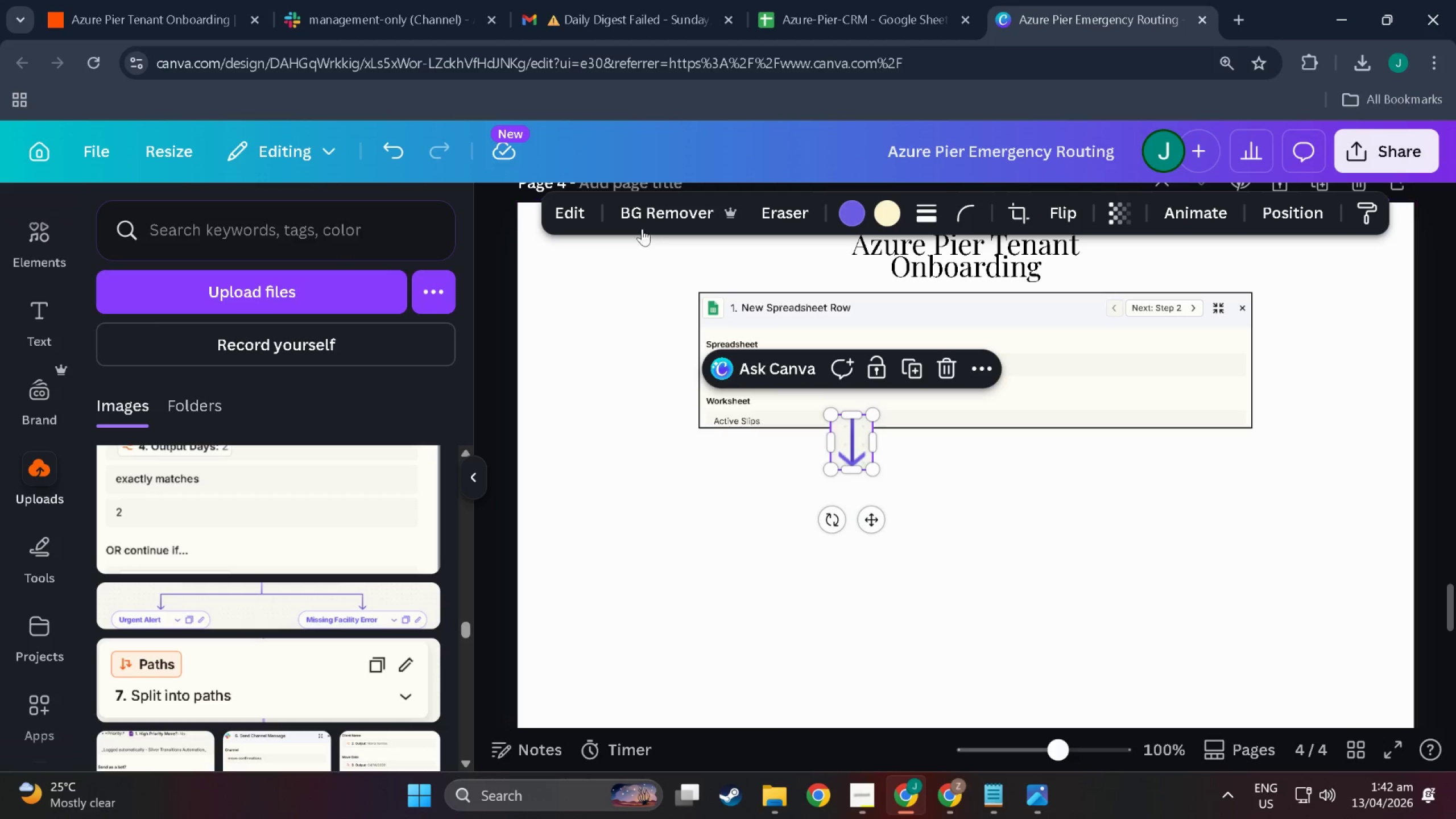 
left_click([651, 205])
 